 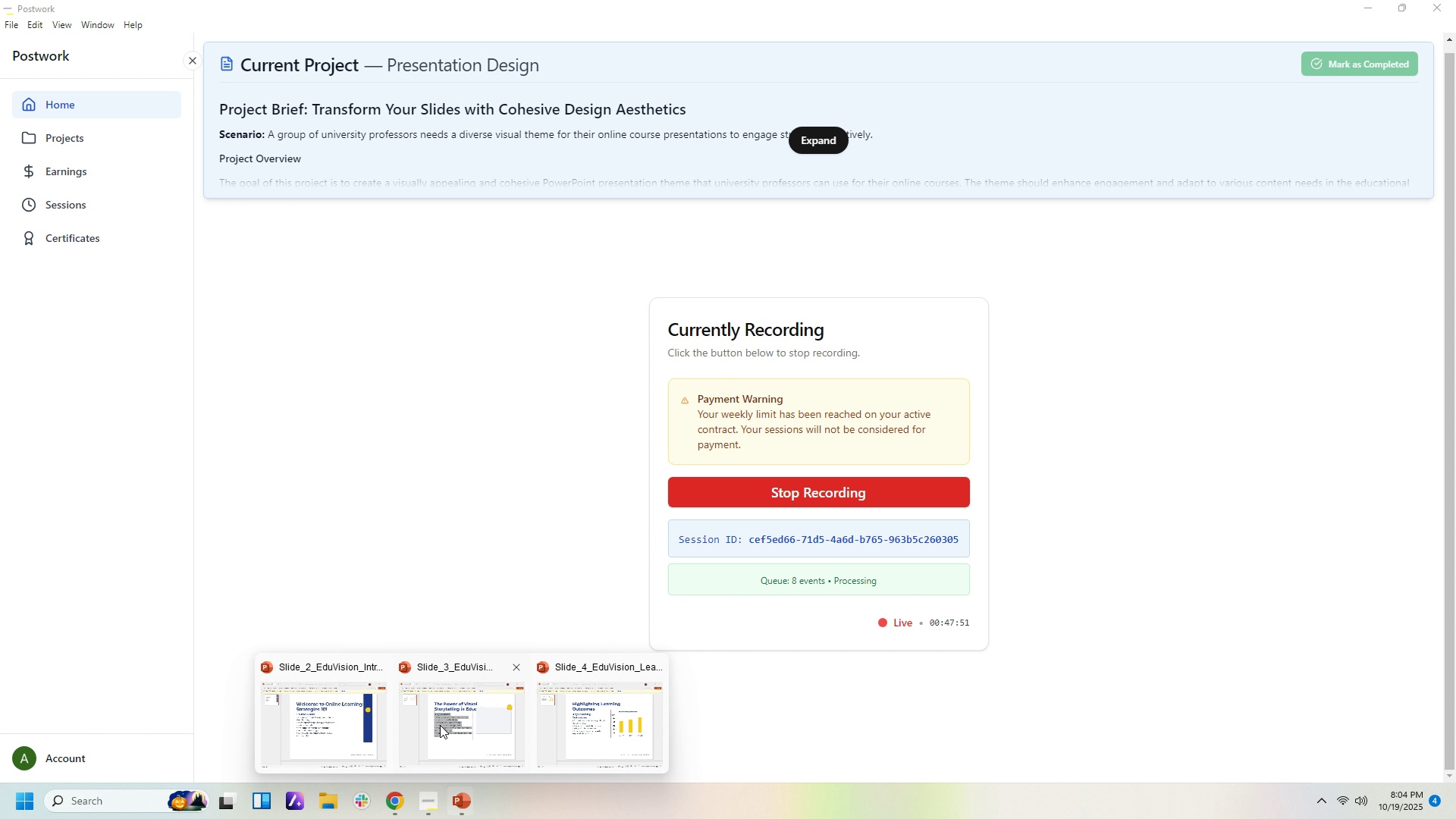 
left_click([394, 801])
 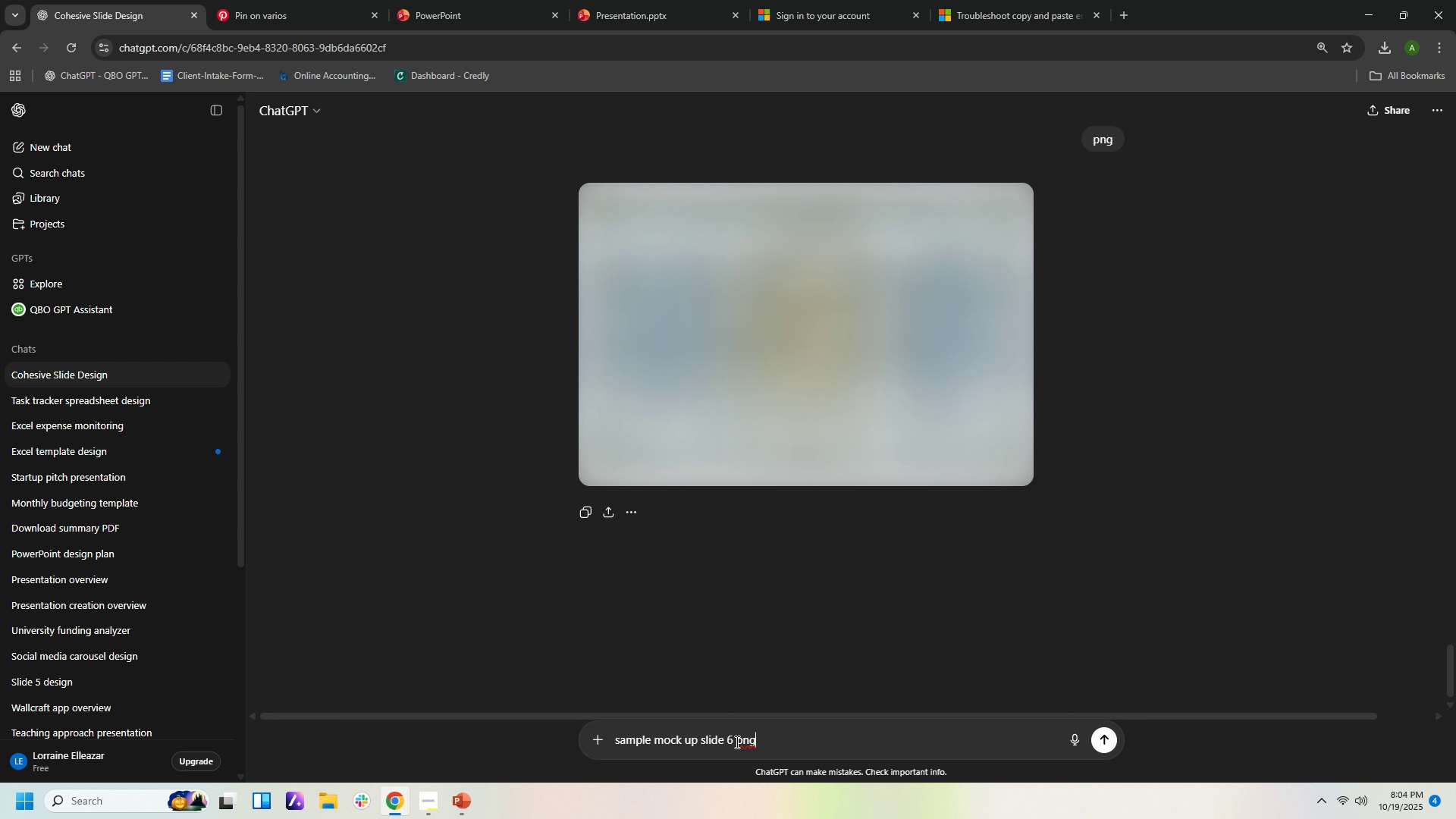 
left_click([737, 739])
 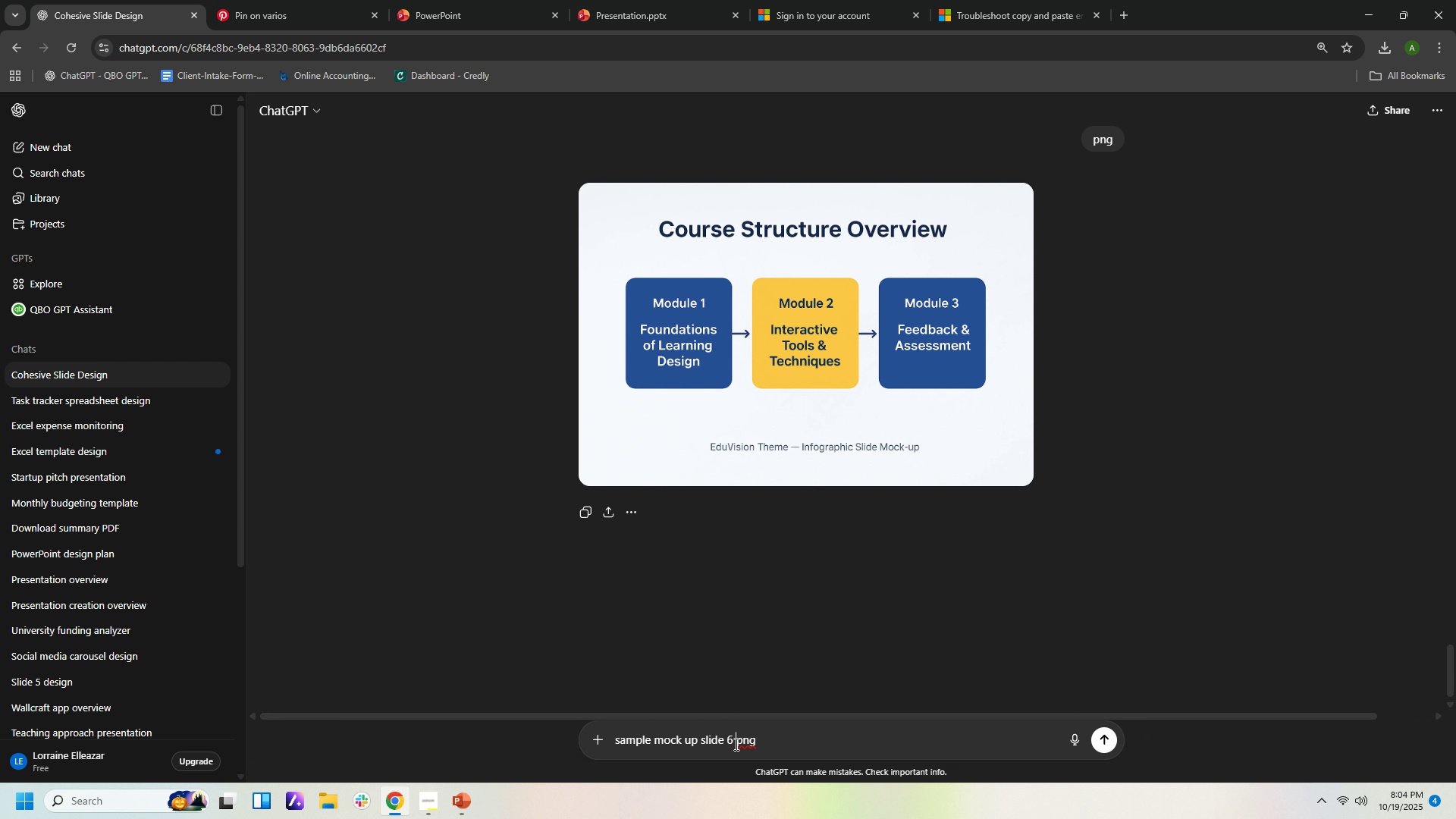 
key(Comma)
 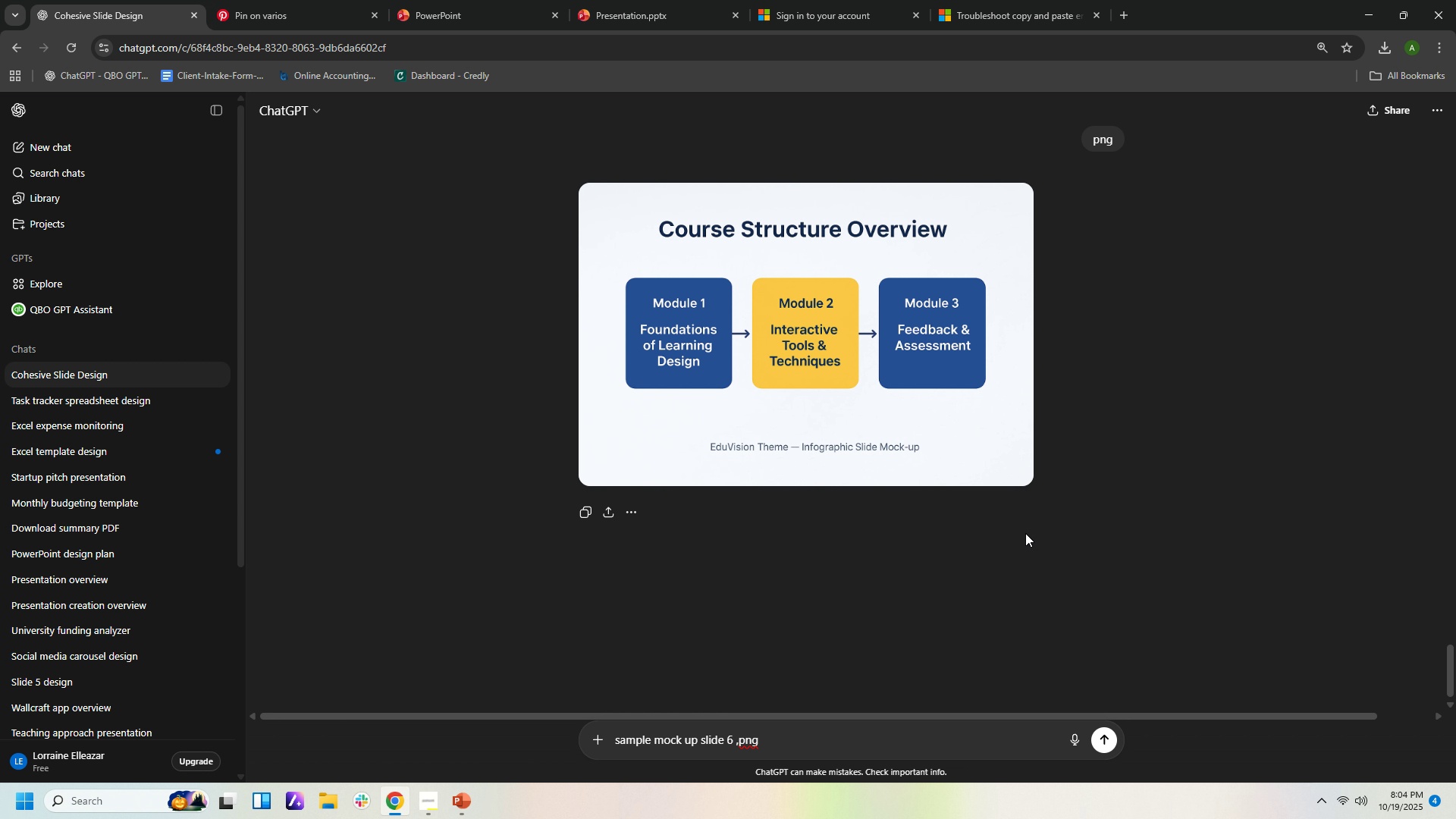 
key(Backspace)
 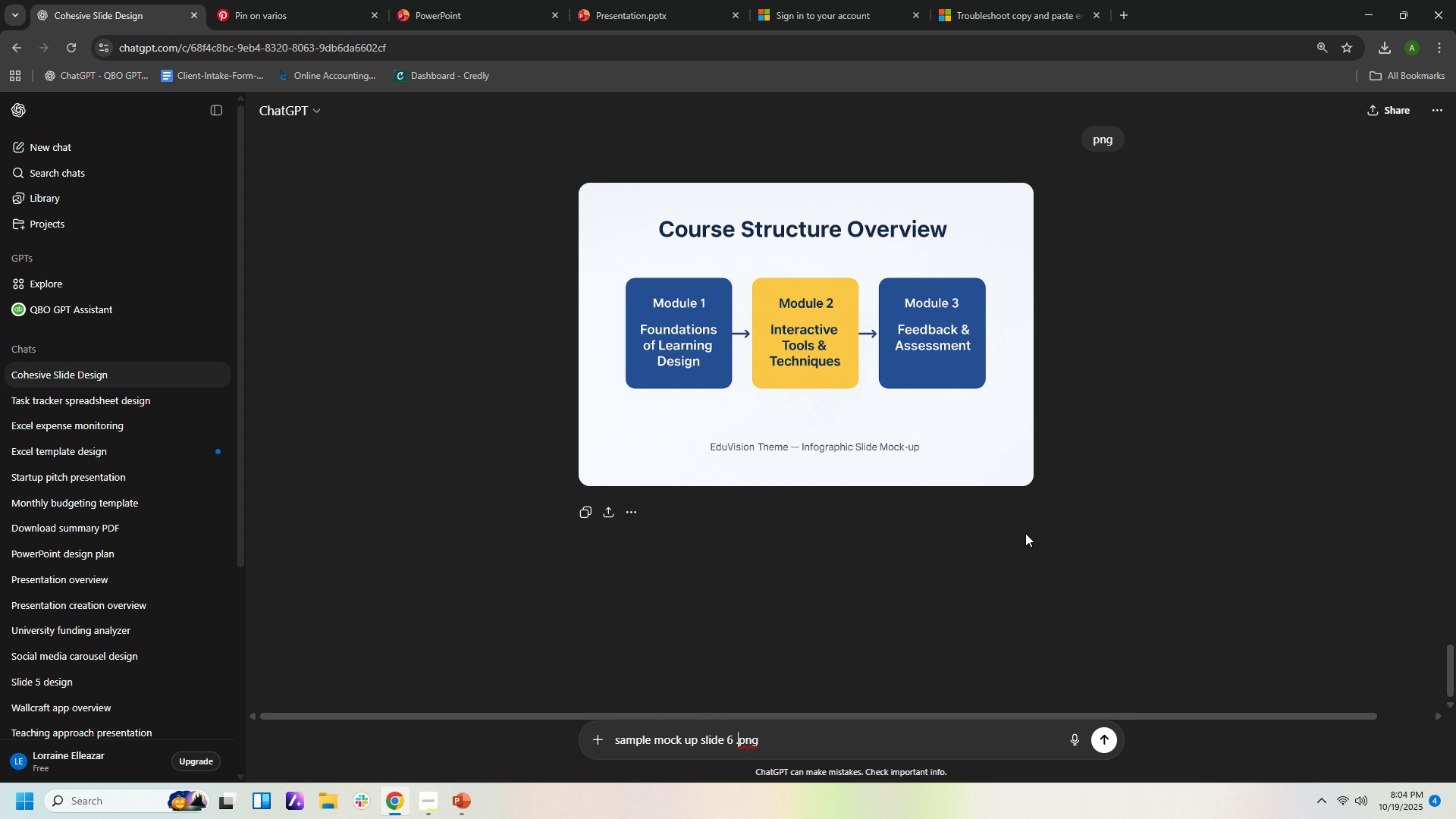 
key(Period)
 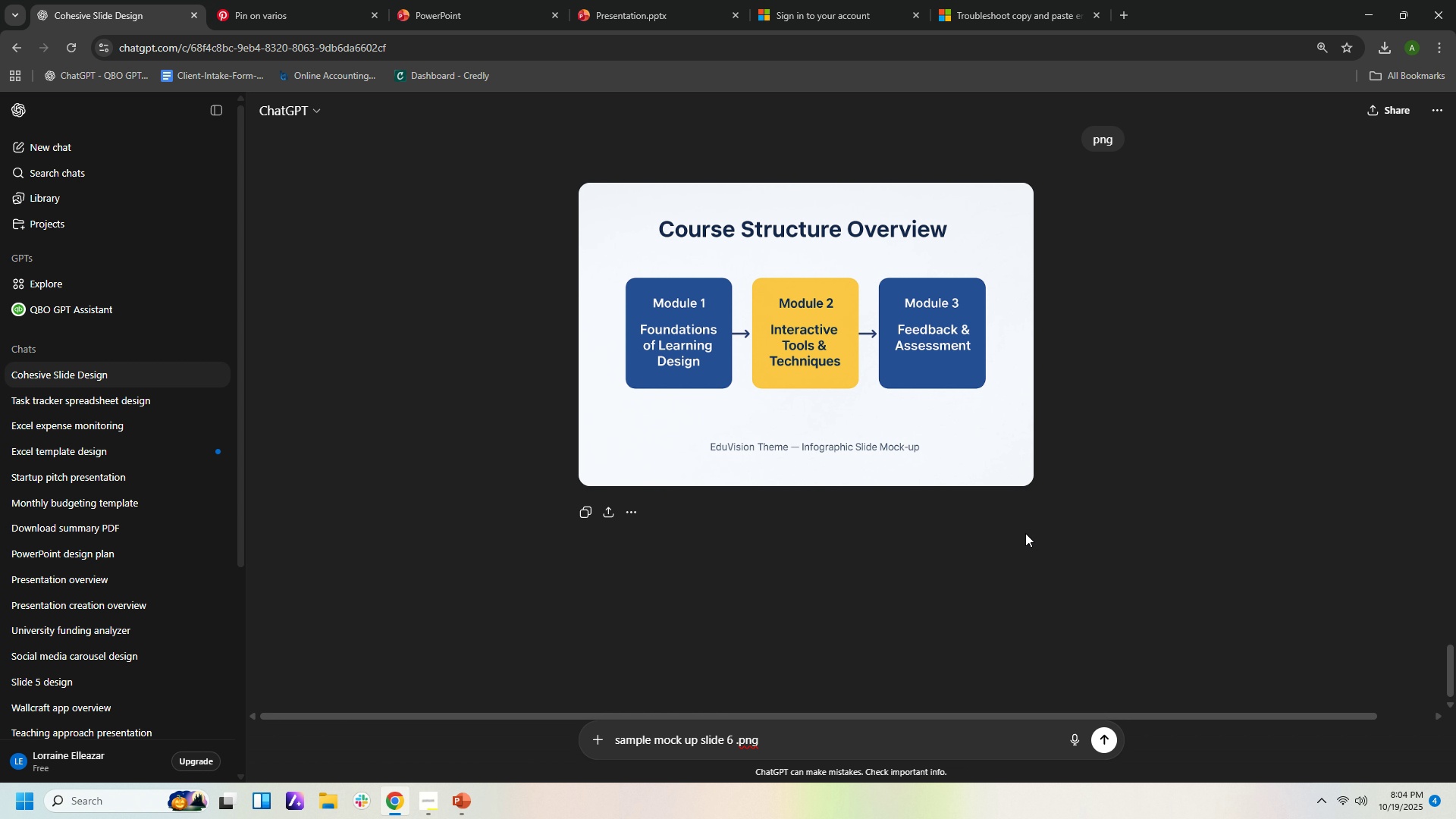 
key(Enter)
 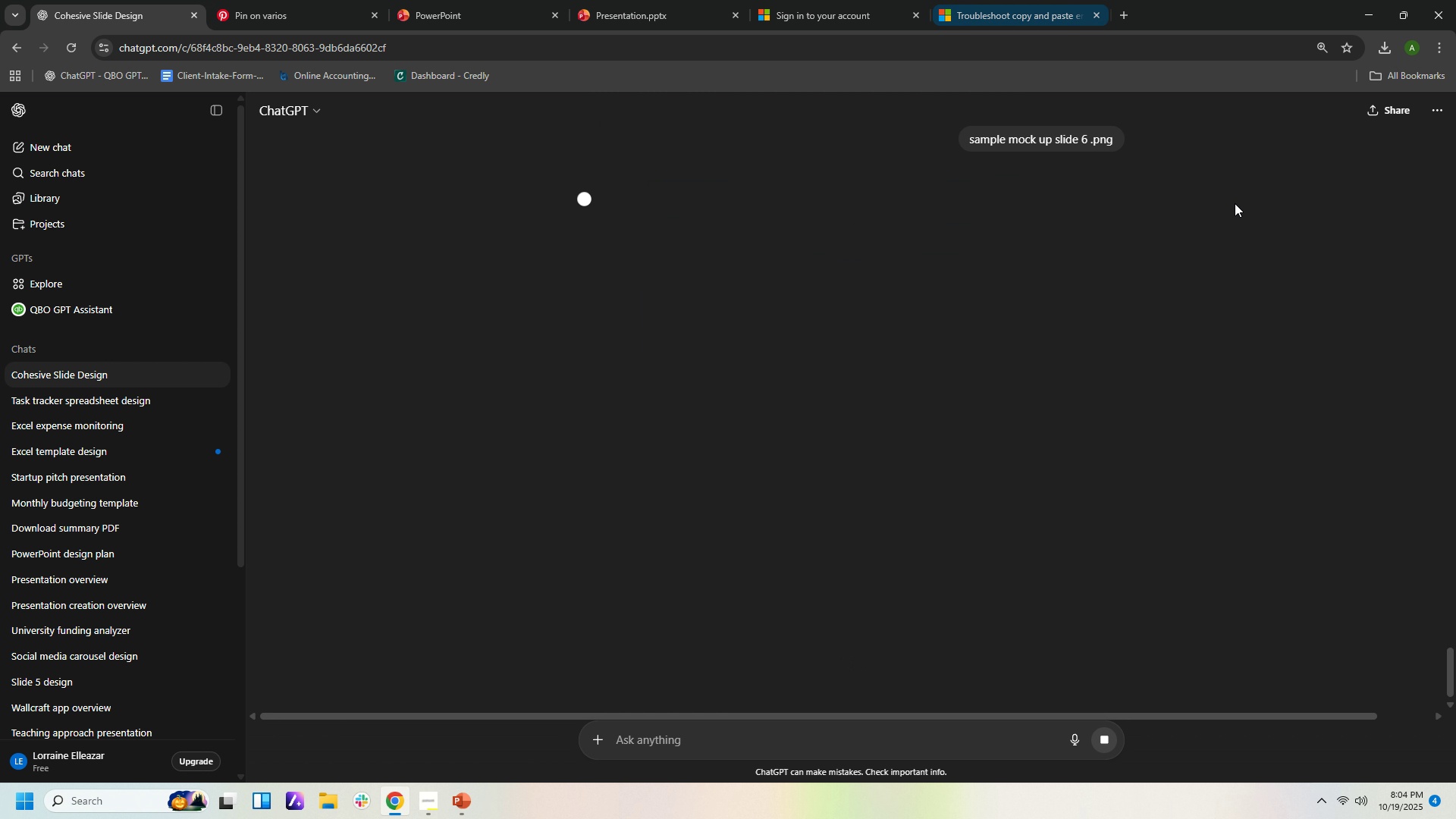 
scroll: coordinate [1280, 269], scroll_direction: up, amount: 7.0
 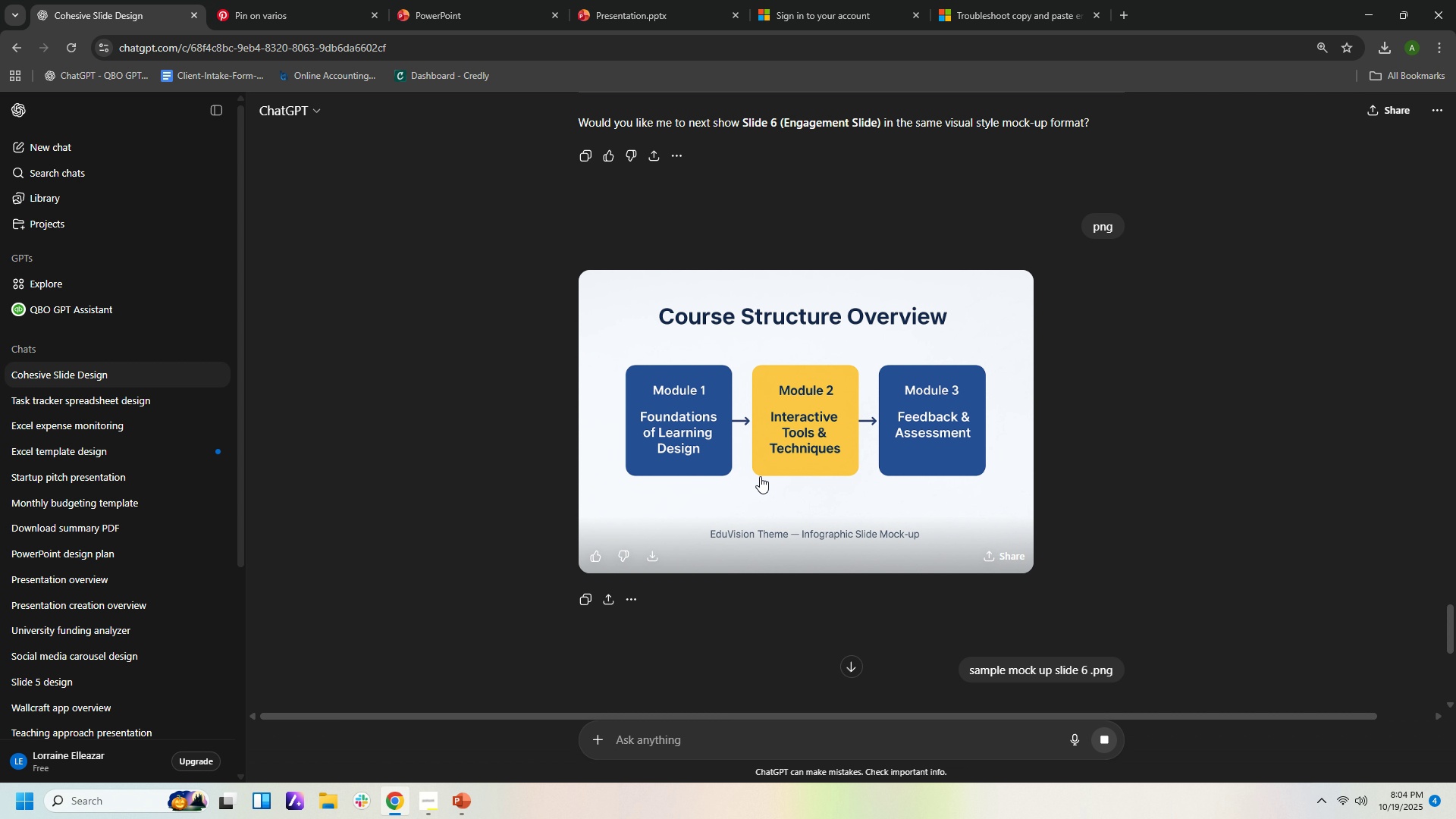 
mouse_move([960, 27])
 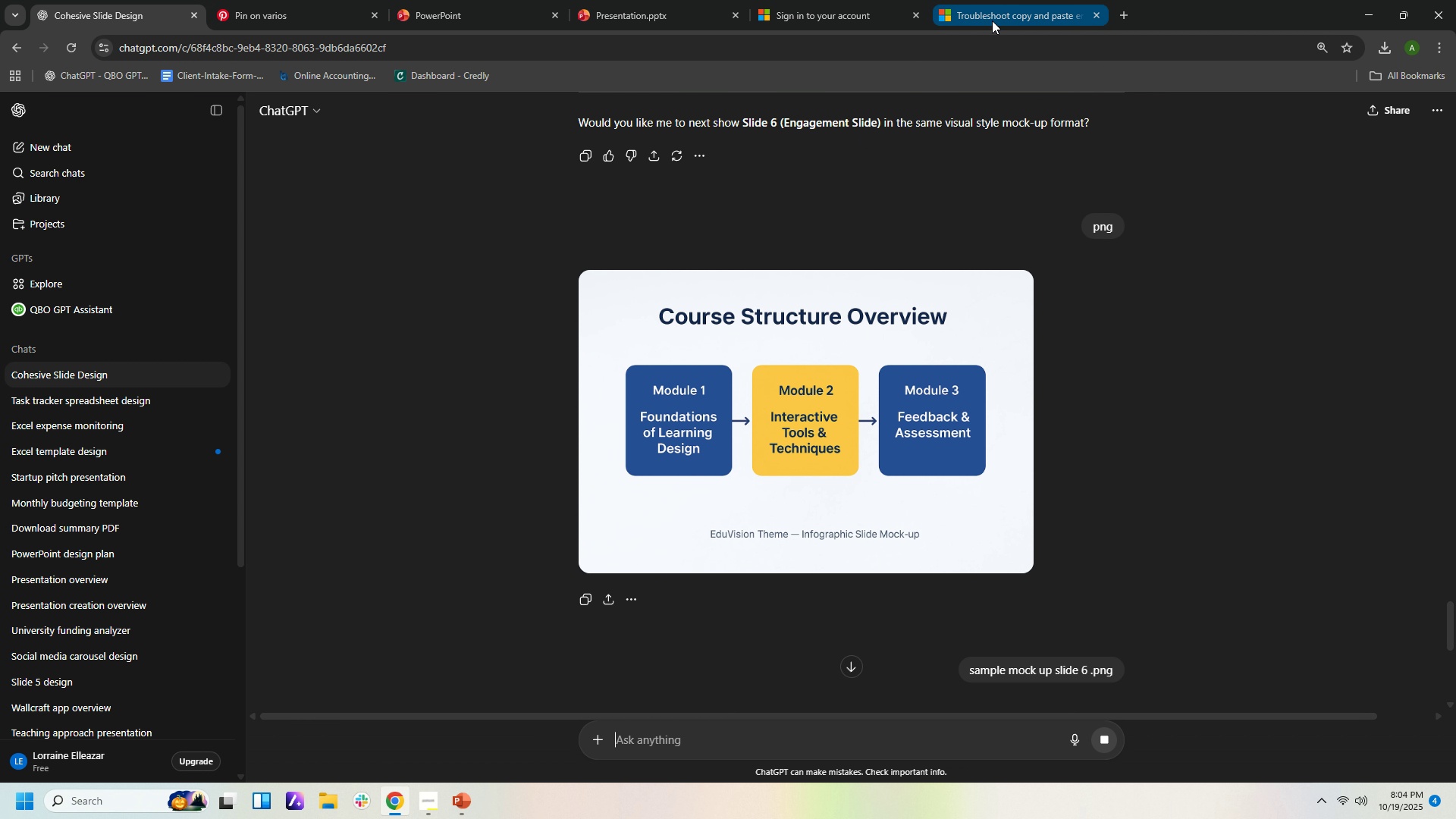 
wait(6.22)
 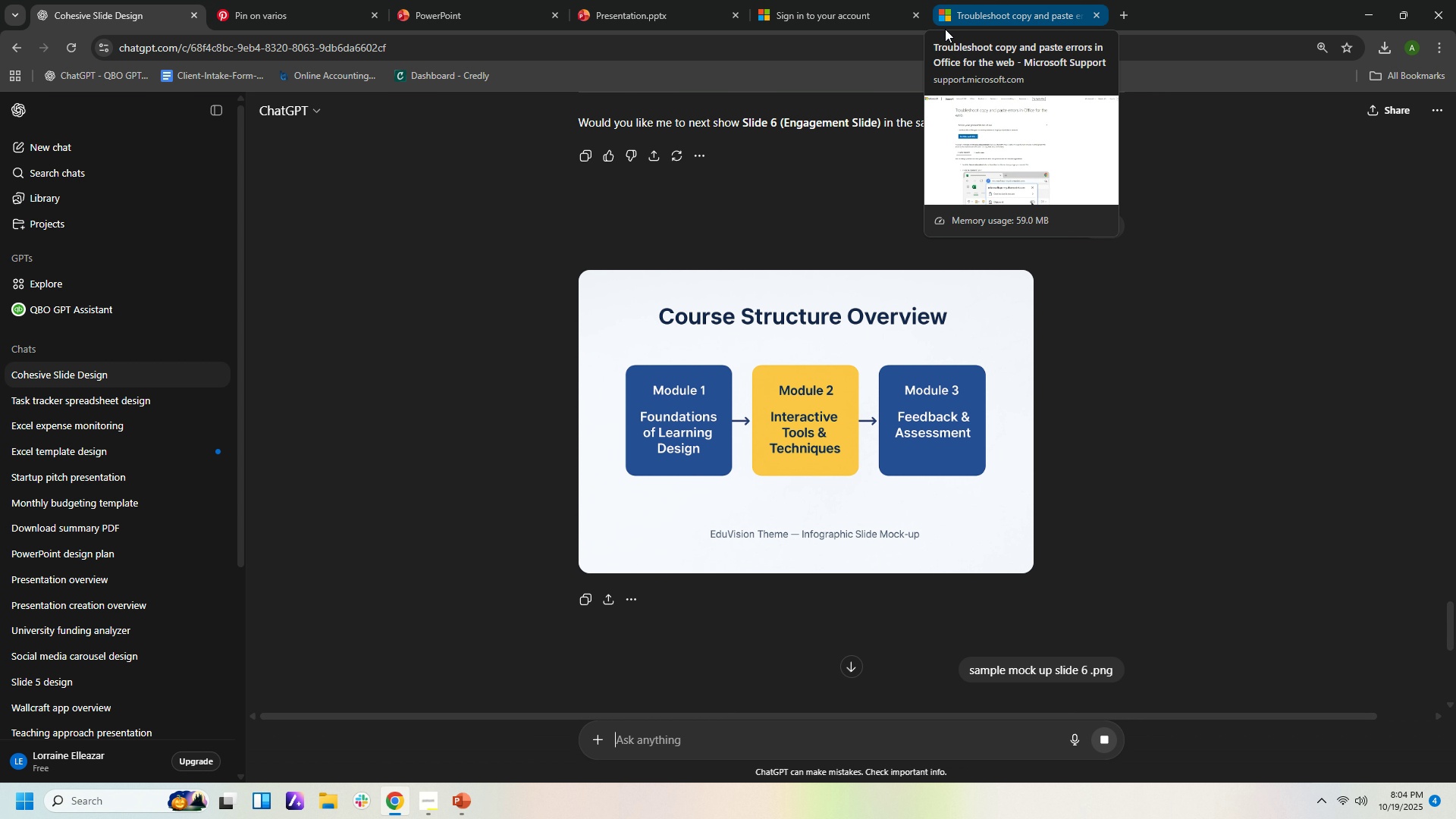 
left_click([643, 7])
 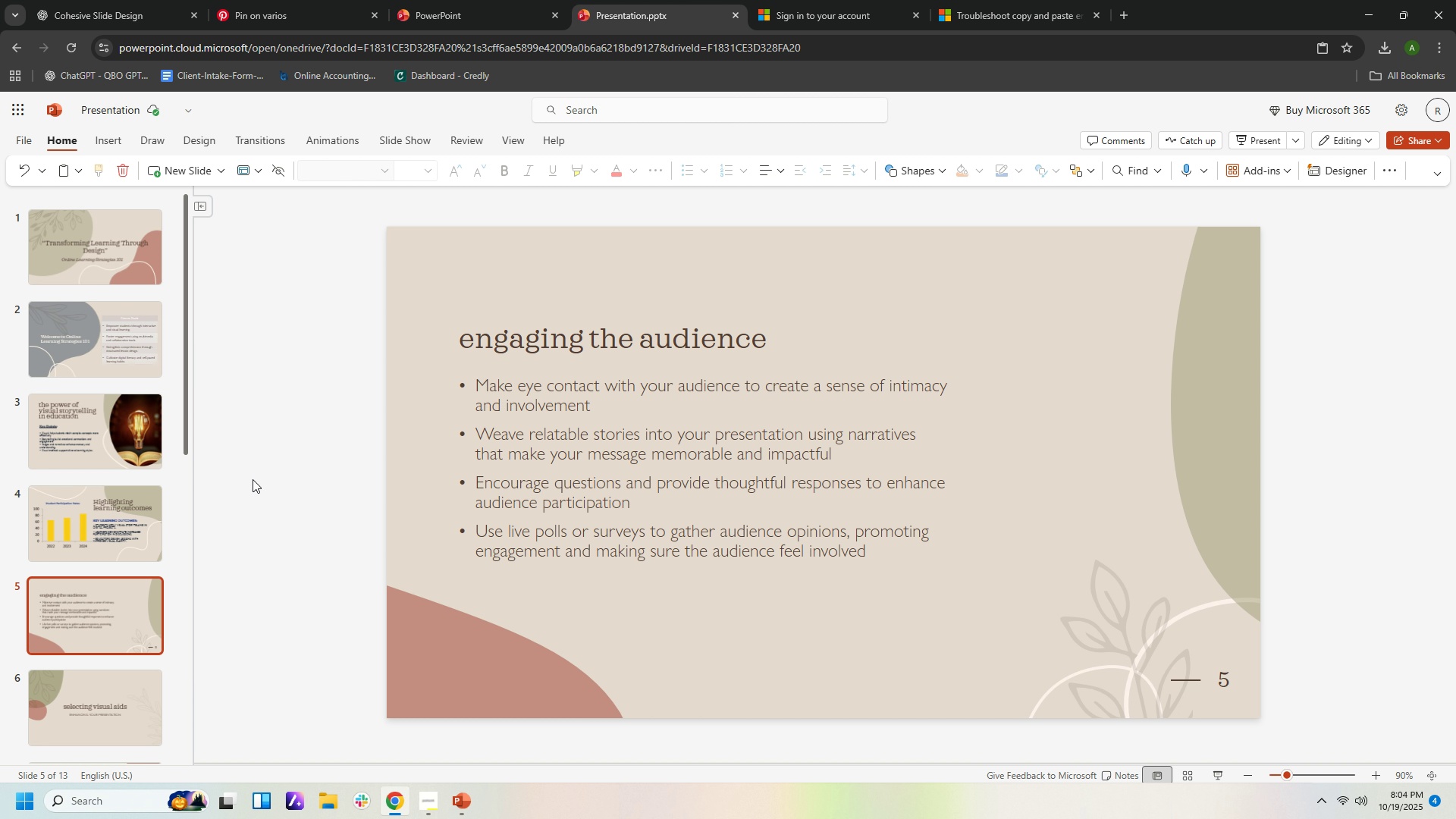 
scroll: coordinate [141, 513], scroll_direction: down, amount: 8.0
 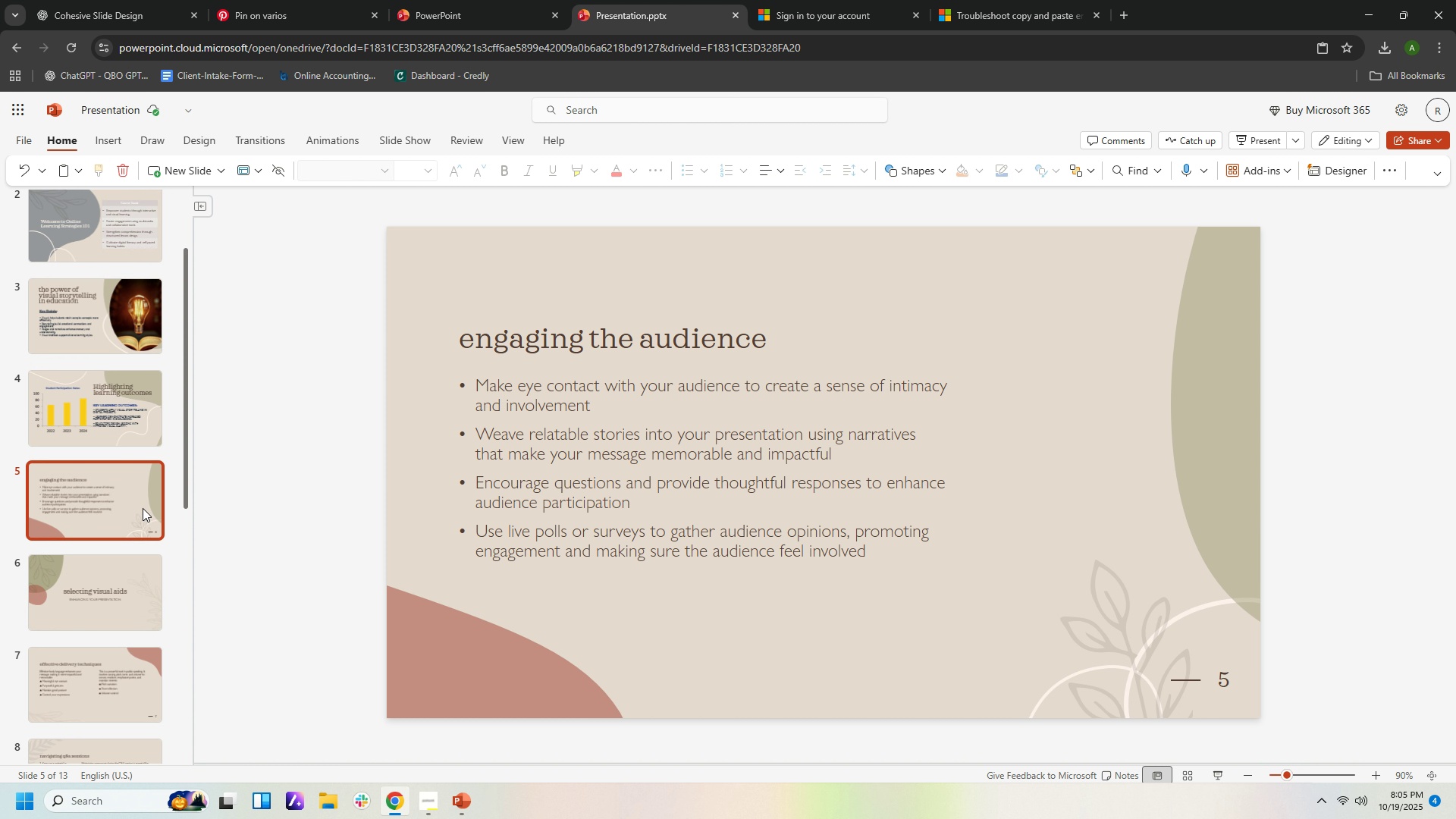 
scroll: coordinate [143, 508], scroll_direction: up, amount: 2.0
 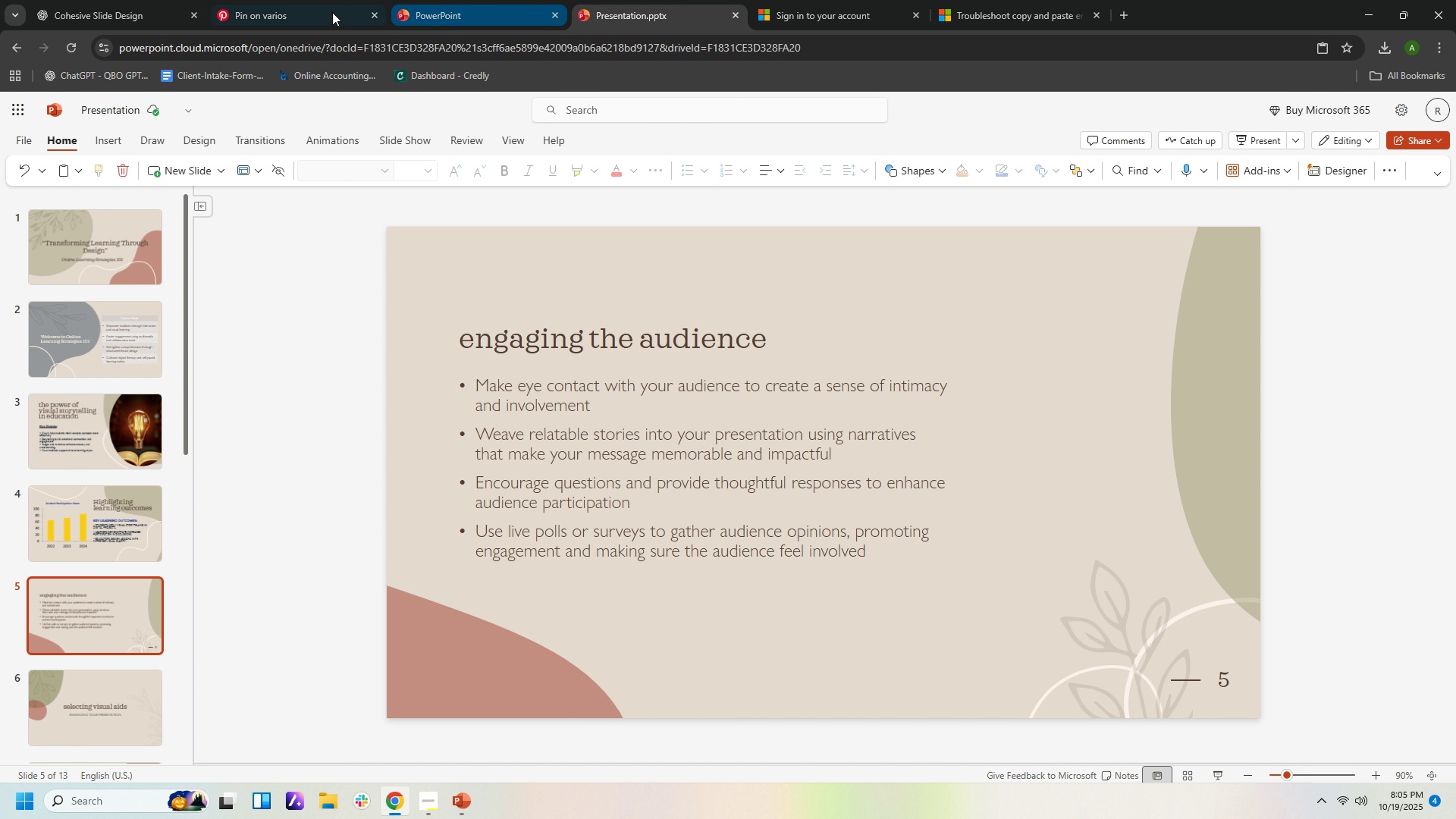 
left_click([143, 21])
 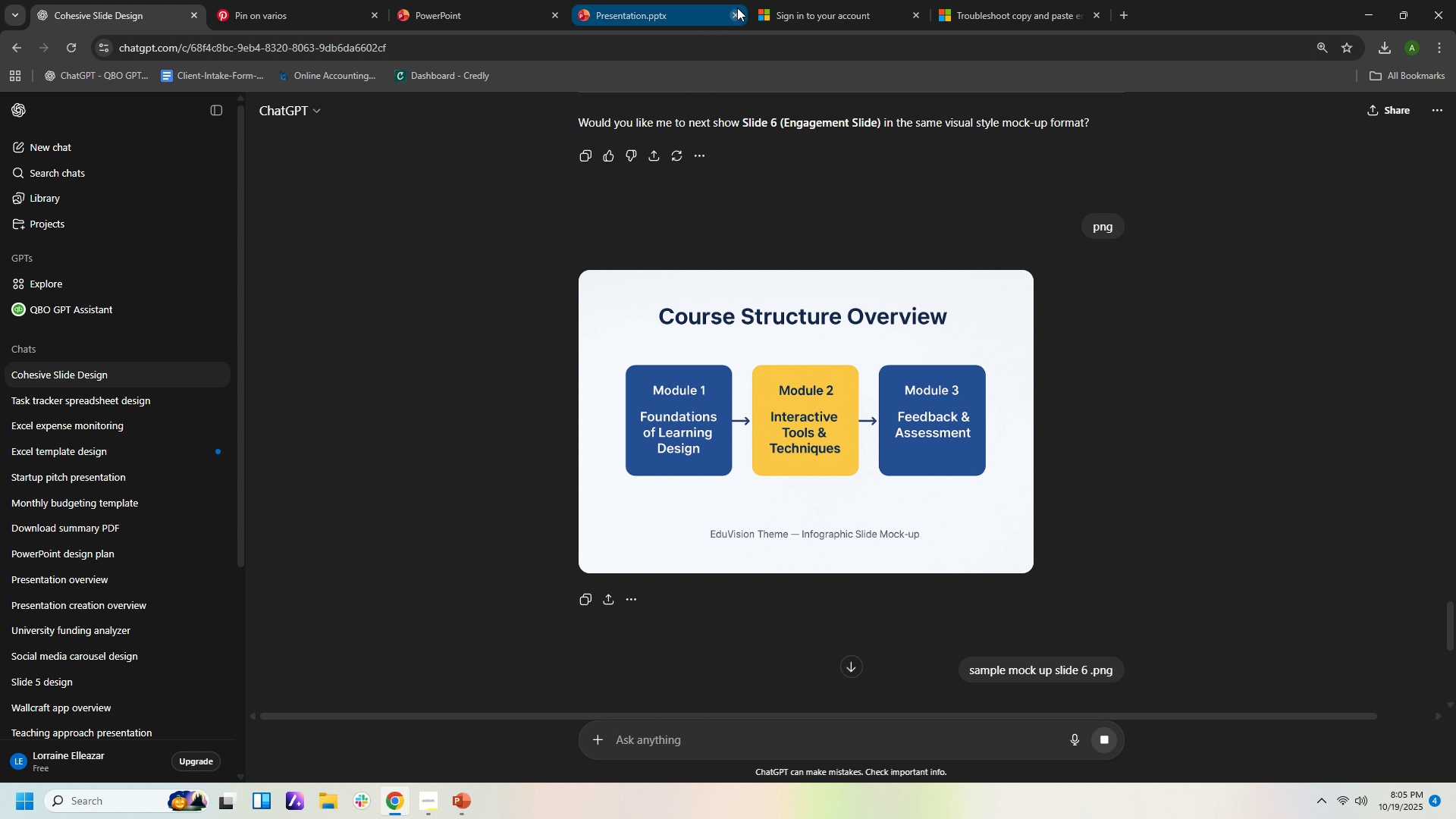 
left_click([708, 11])
 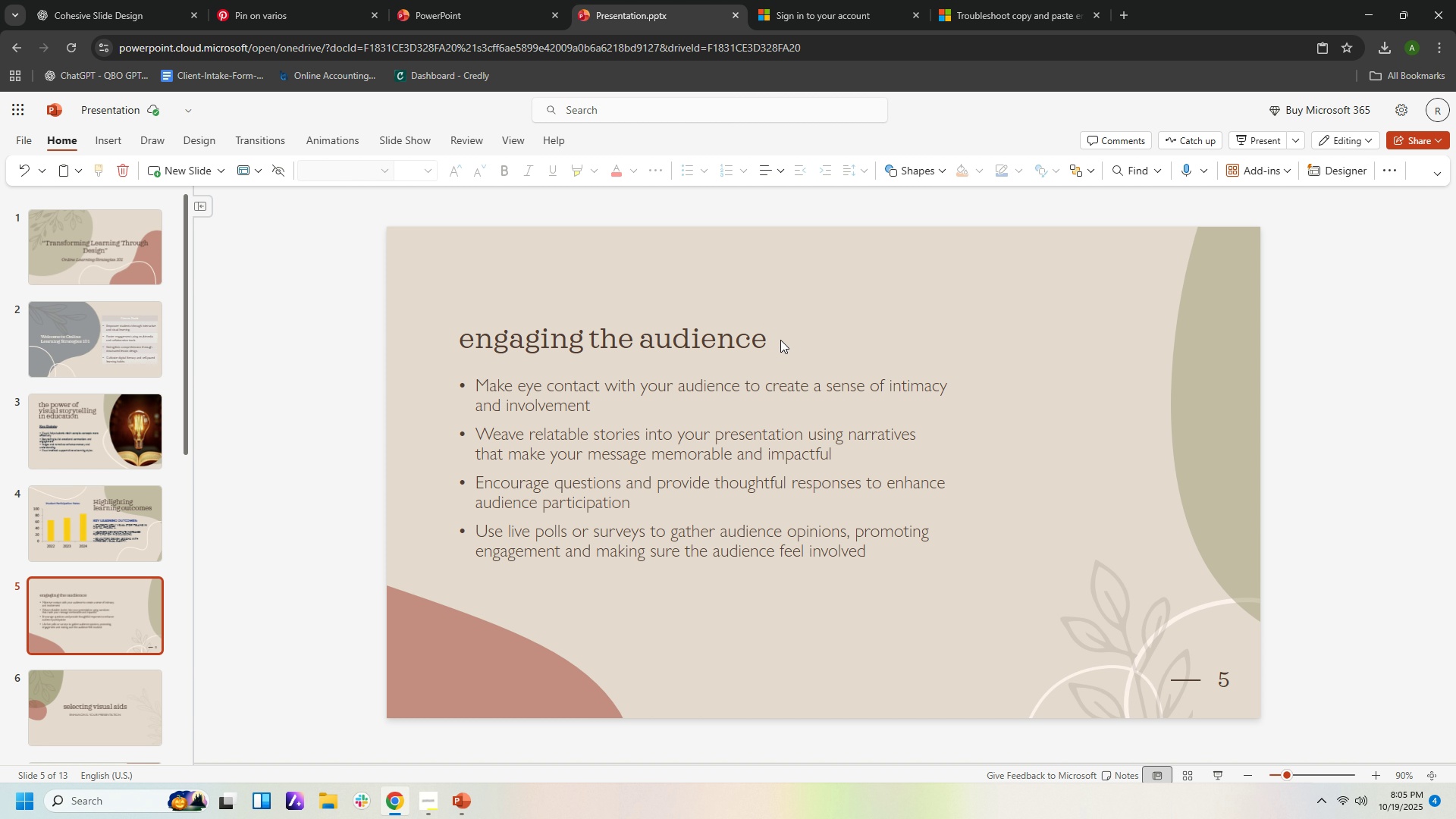 
left_click([780, 340])
 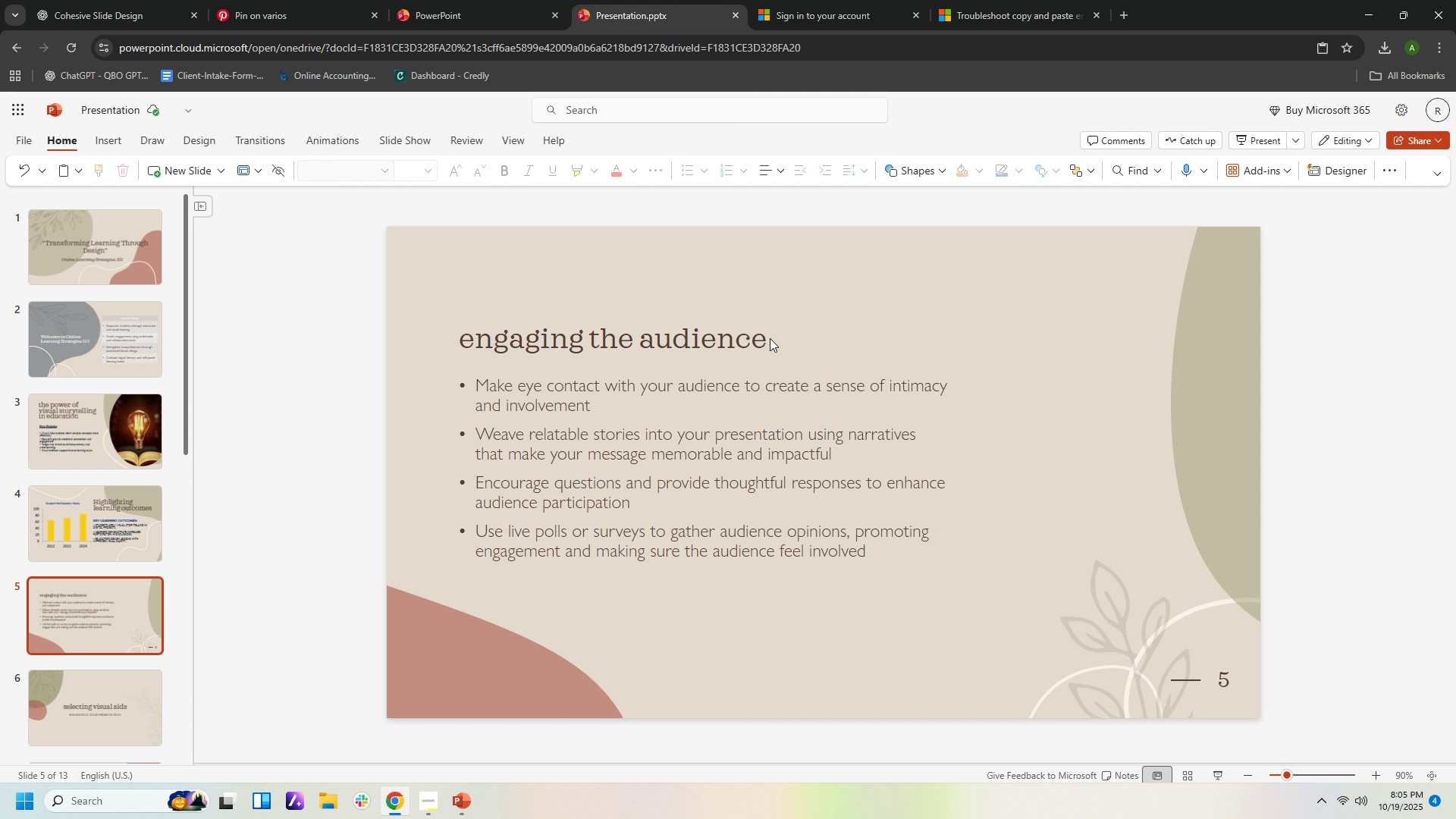 
left_click([770, 338])
 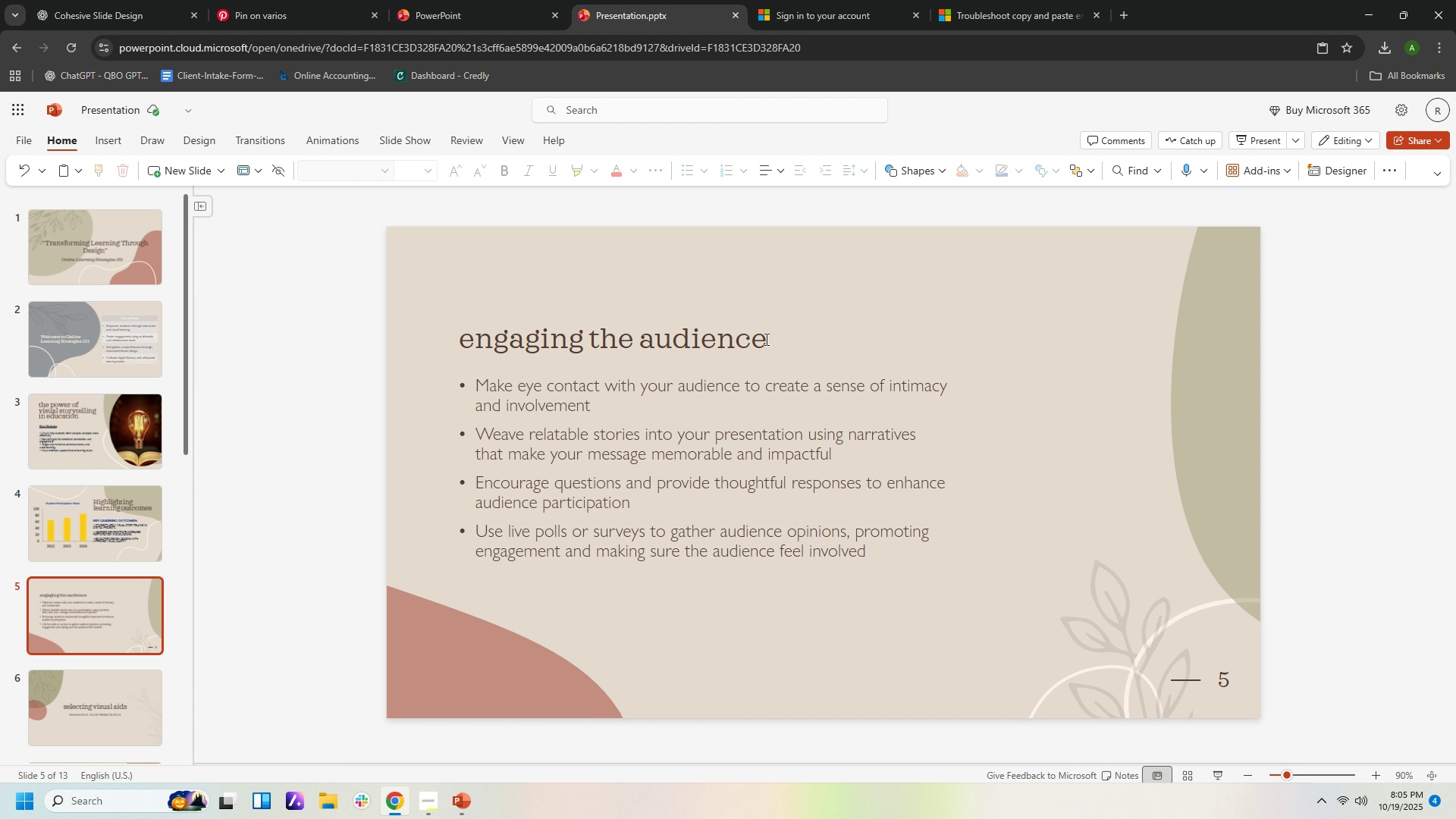 
left_click_drag(start_coordinate=[765, 339], to_coordinate=[441, 353])
 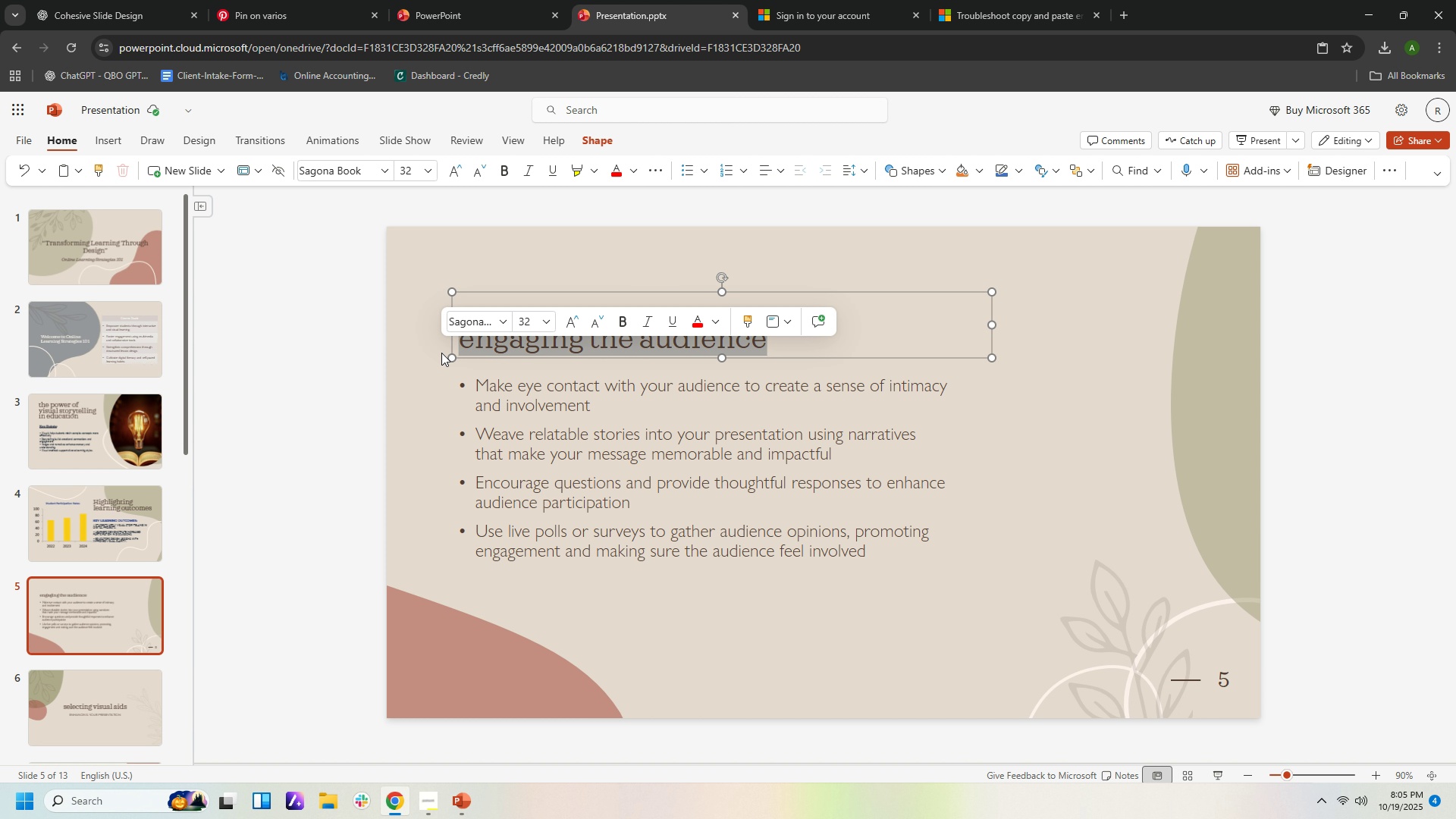 
type(course structire )
key(Backspace)
key(Backspace)
key(Backspace)
key(Backspace)
type(i)
key(Backspace)
type(ure obe)
key(Backspace)
key(Backspace)
type(verview)
 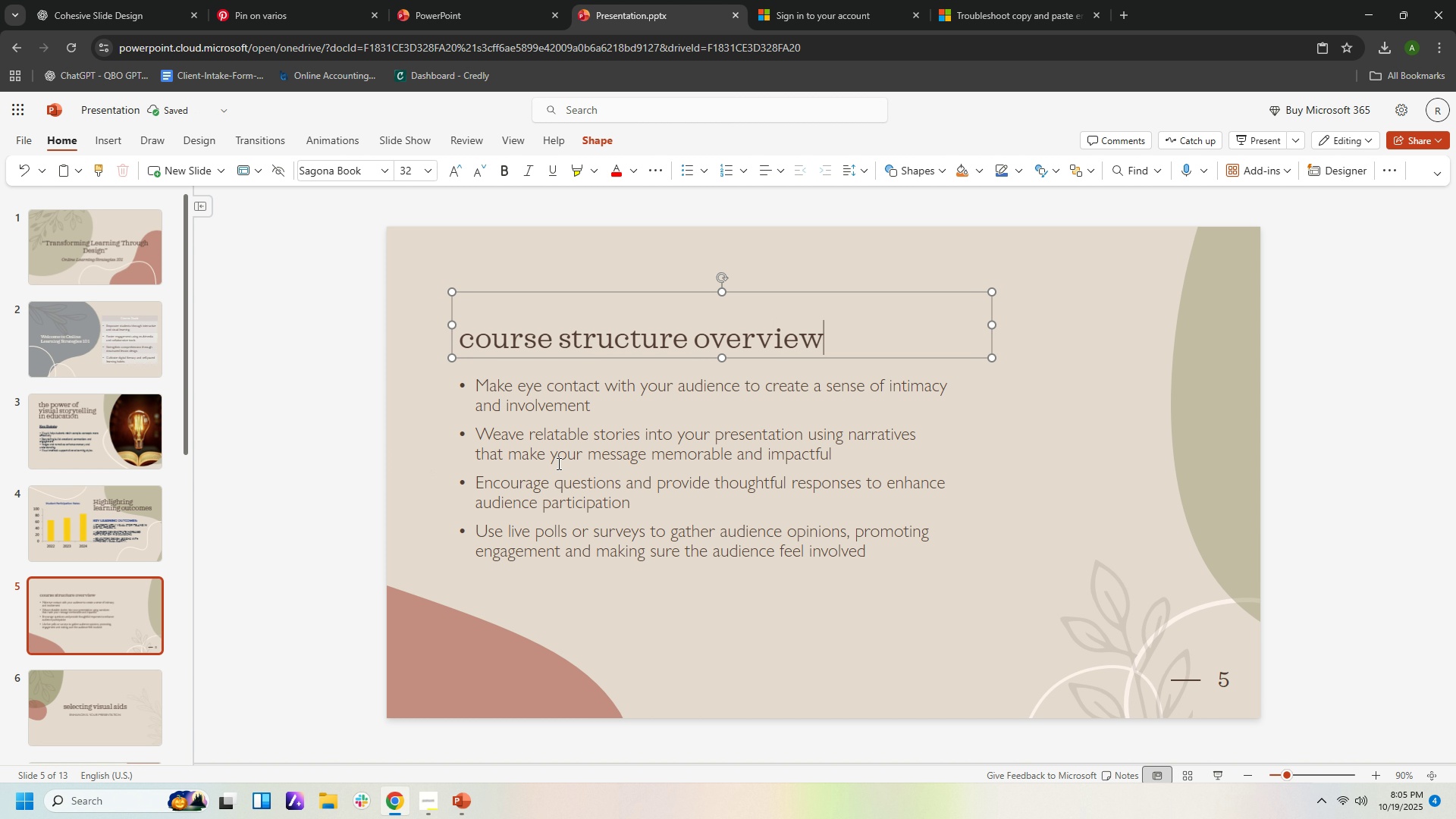 
left_click([561, 463])
 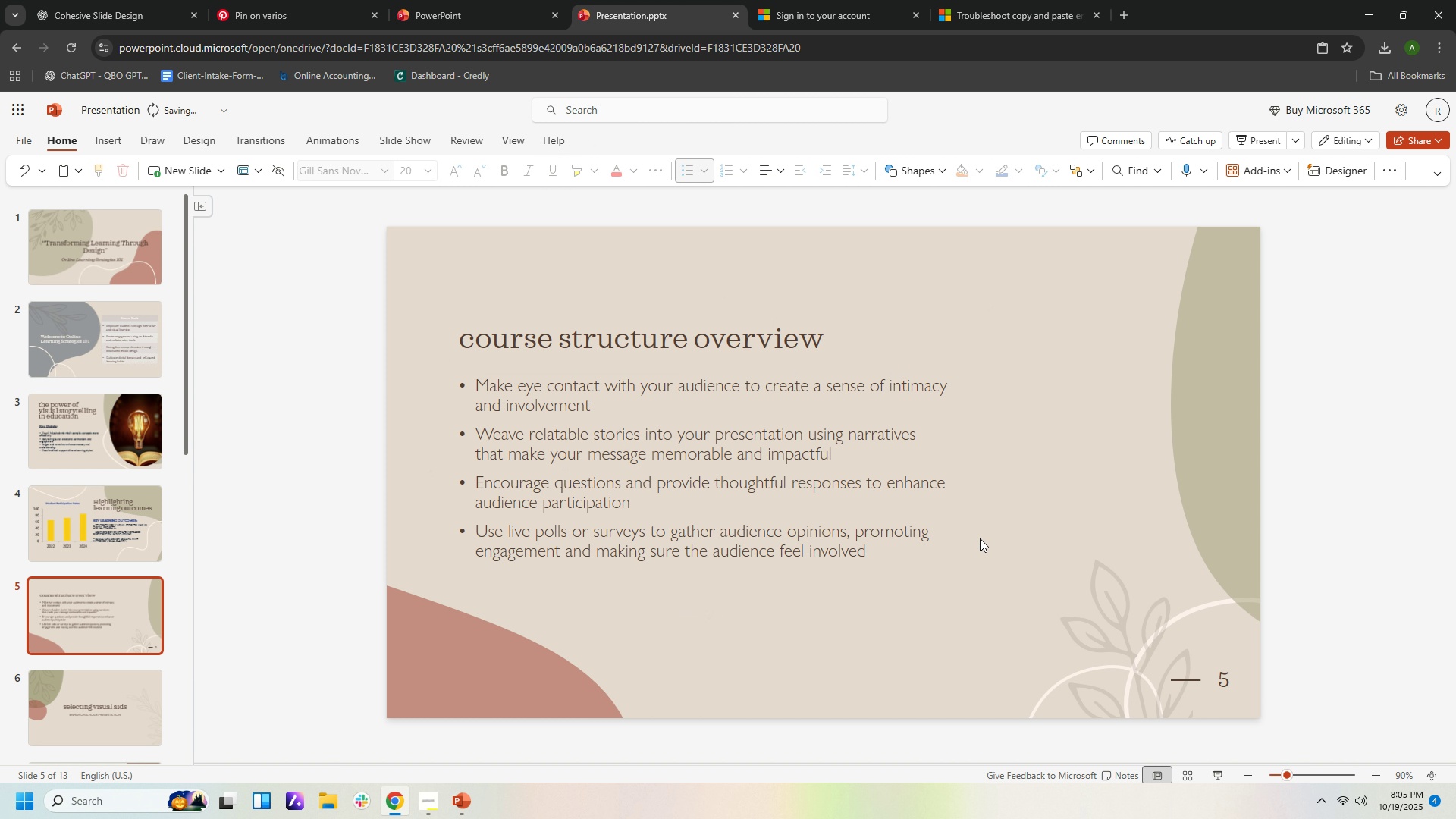 
double_click([881, 519])
 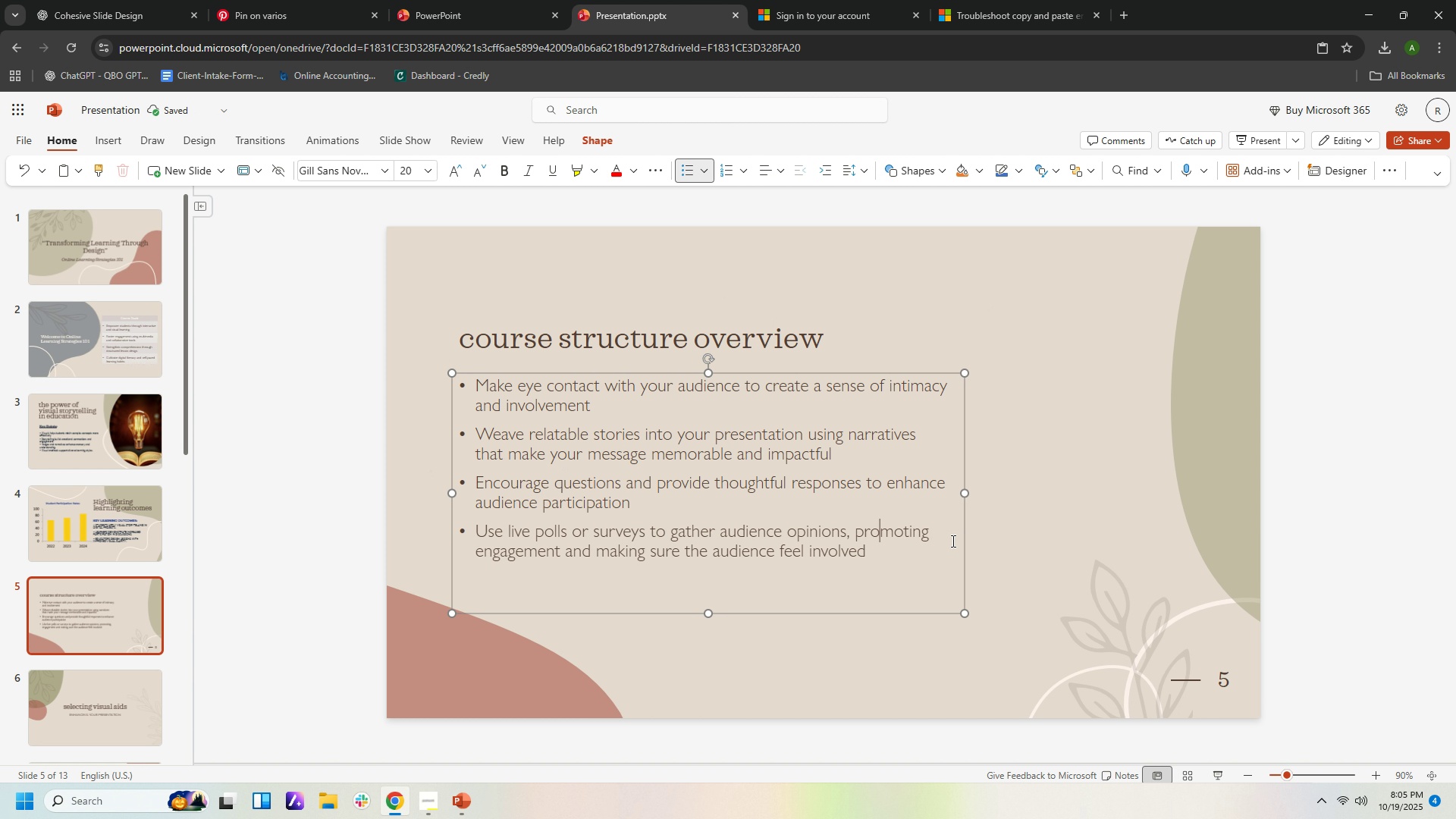 
triple_click([952, 541])
 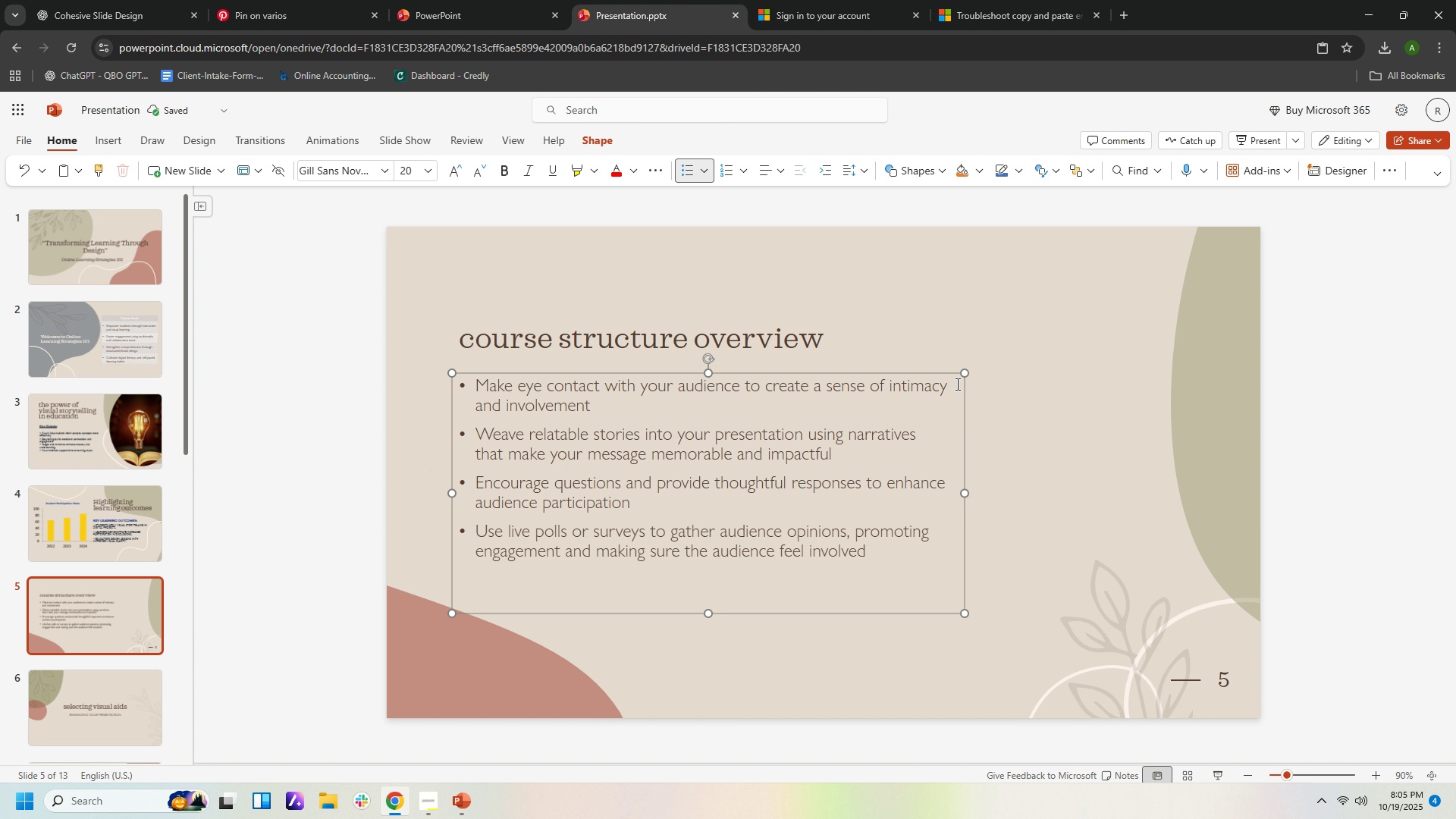 
left_click([956, 384])
 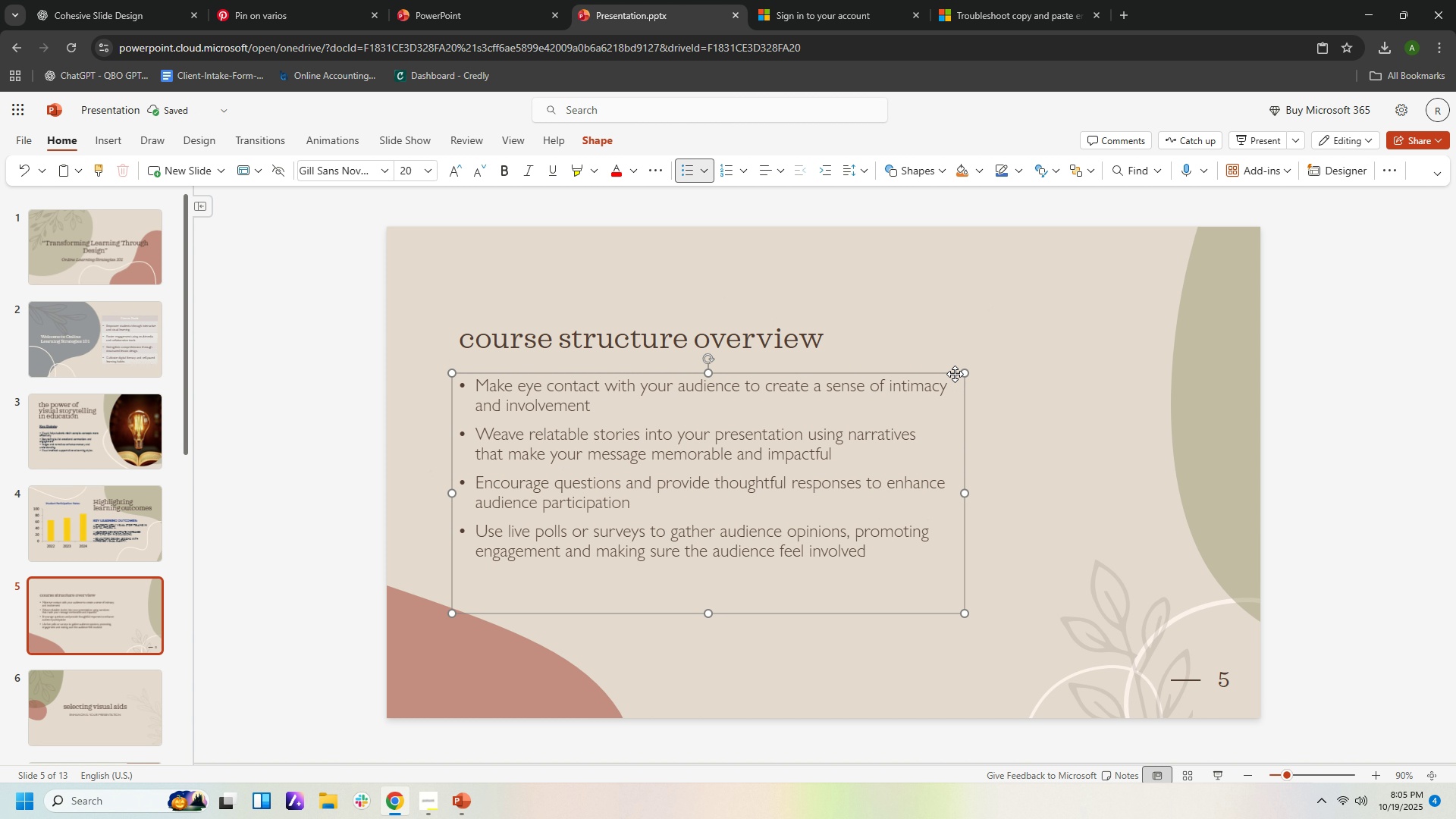 
left_click([955, 374])
 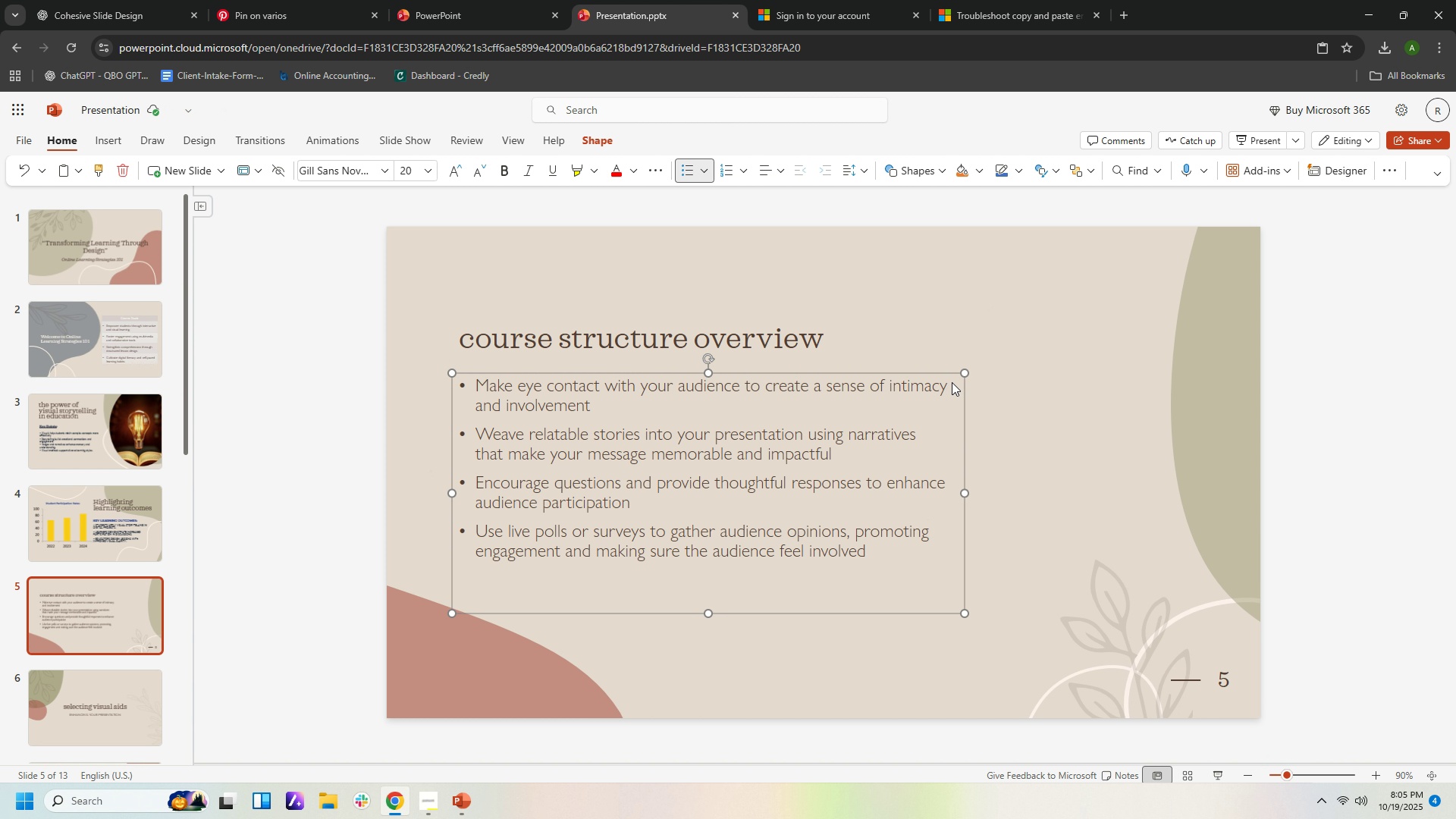 
key(Delete)
 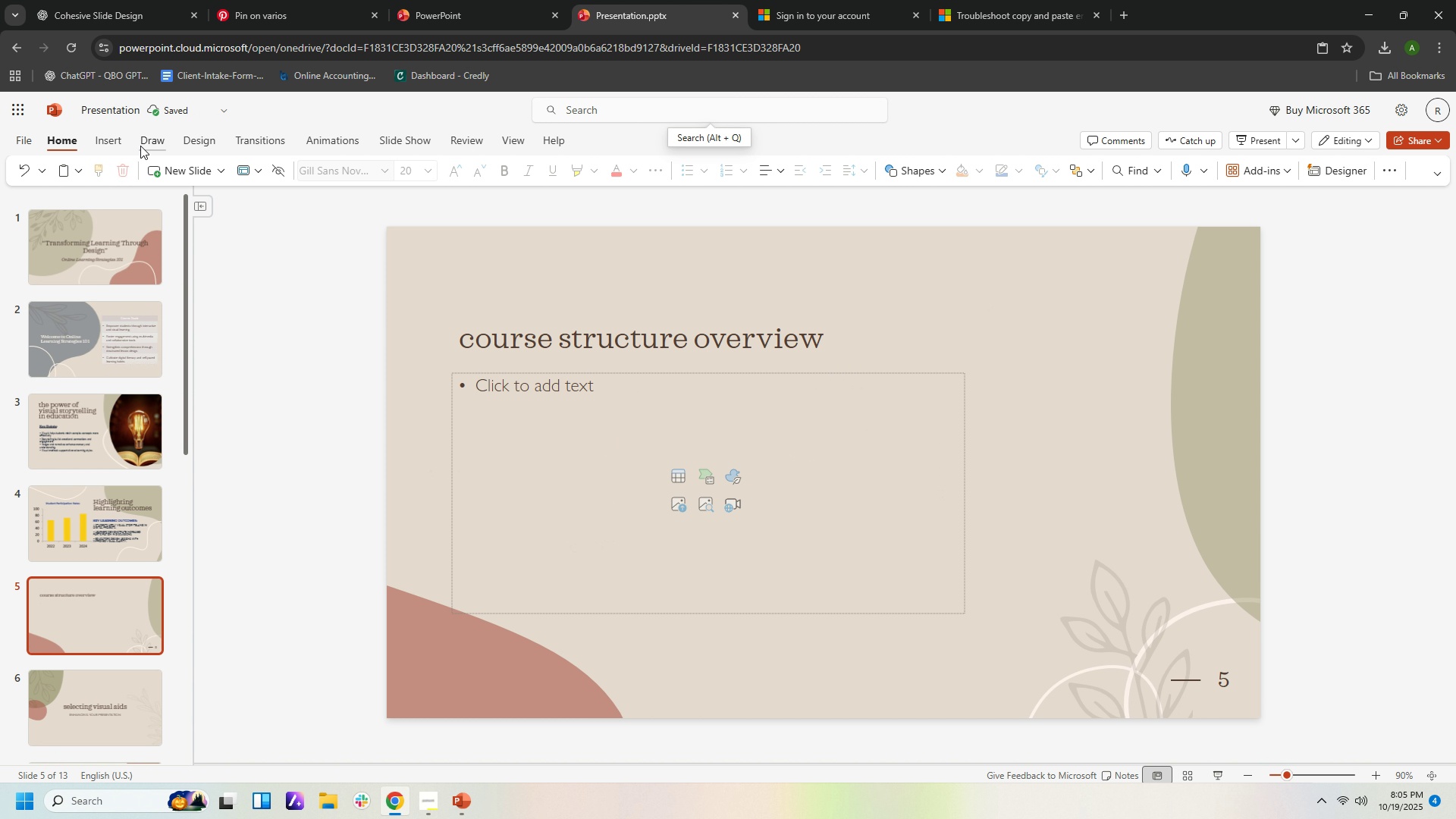 
left_click([121, 144])
 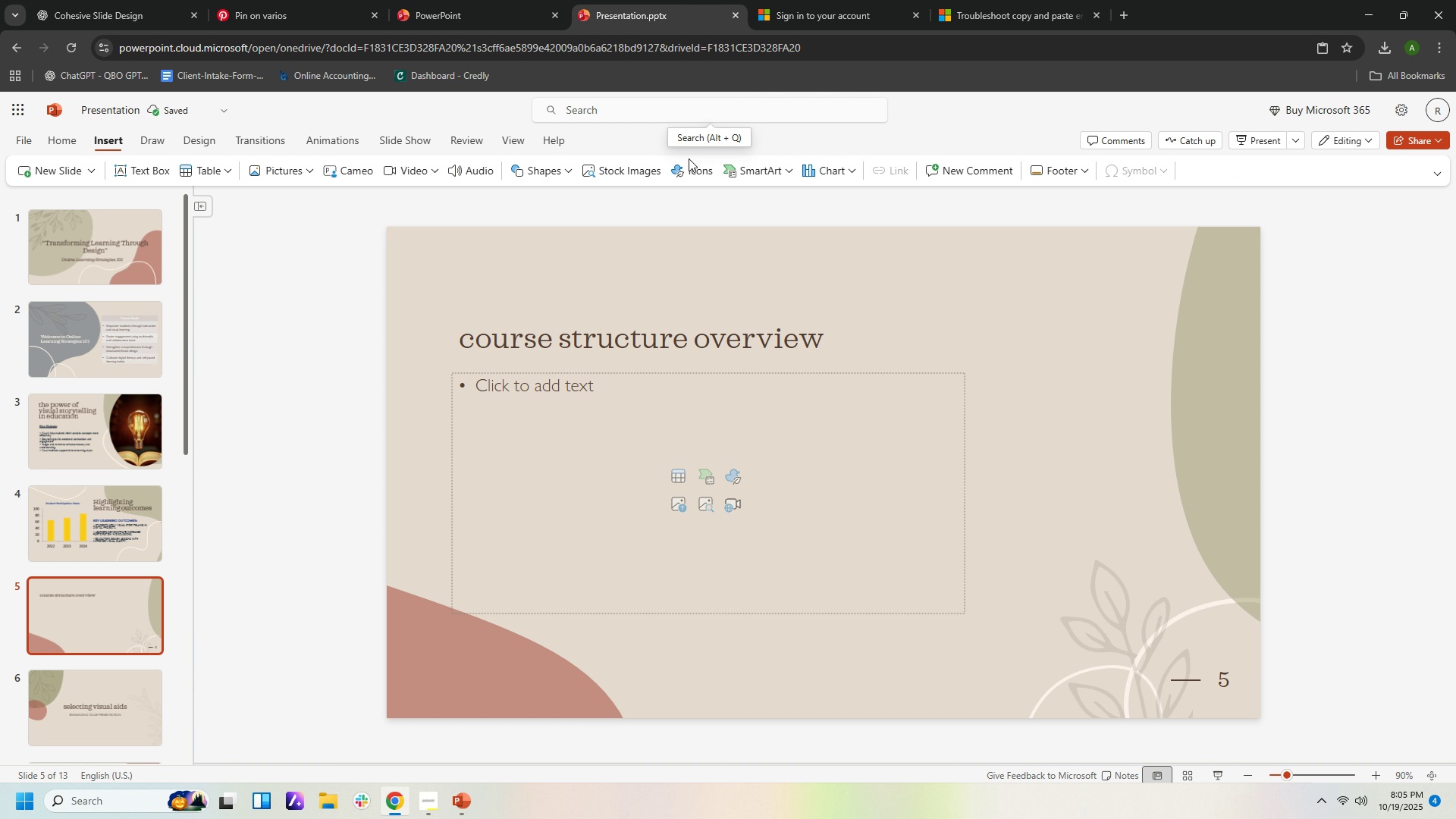 
mouse_move([679, 181])
 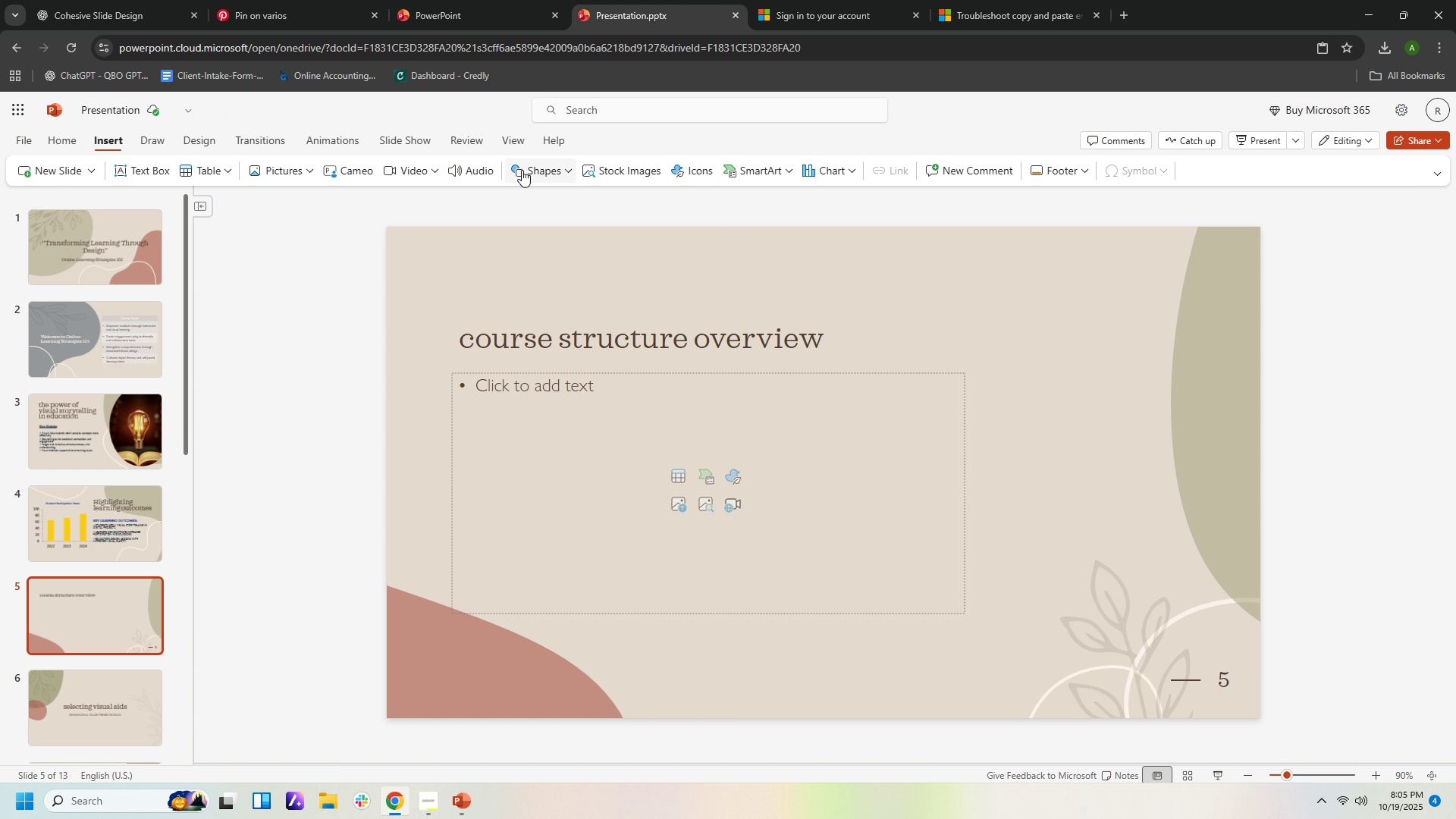 
left_click([522, 170])
 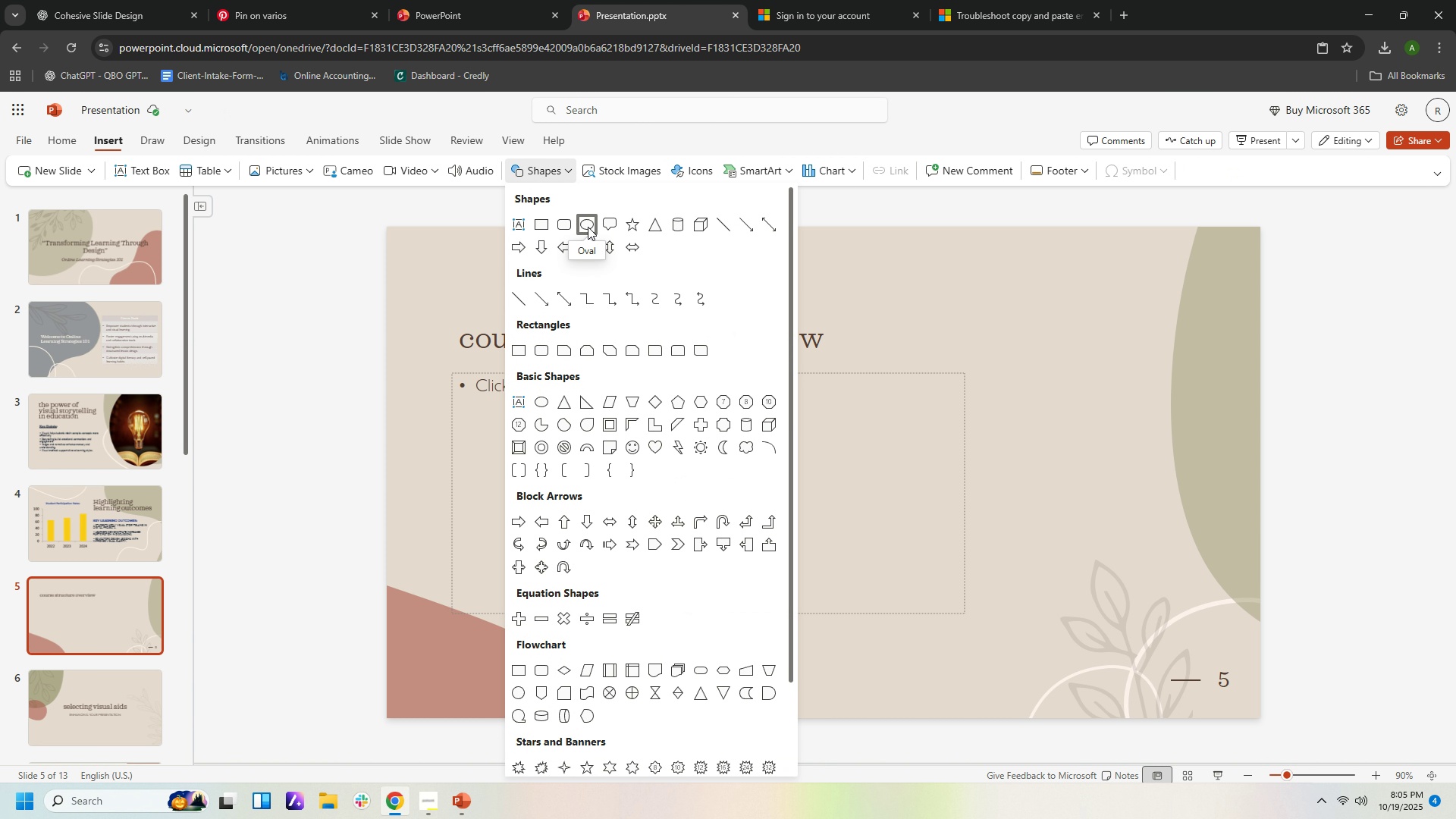 
left_click([563, 231])
 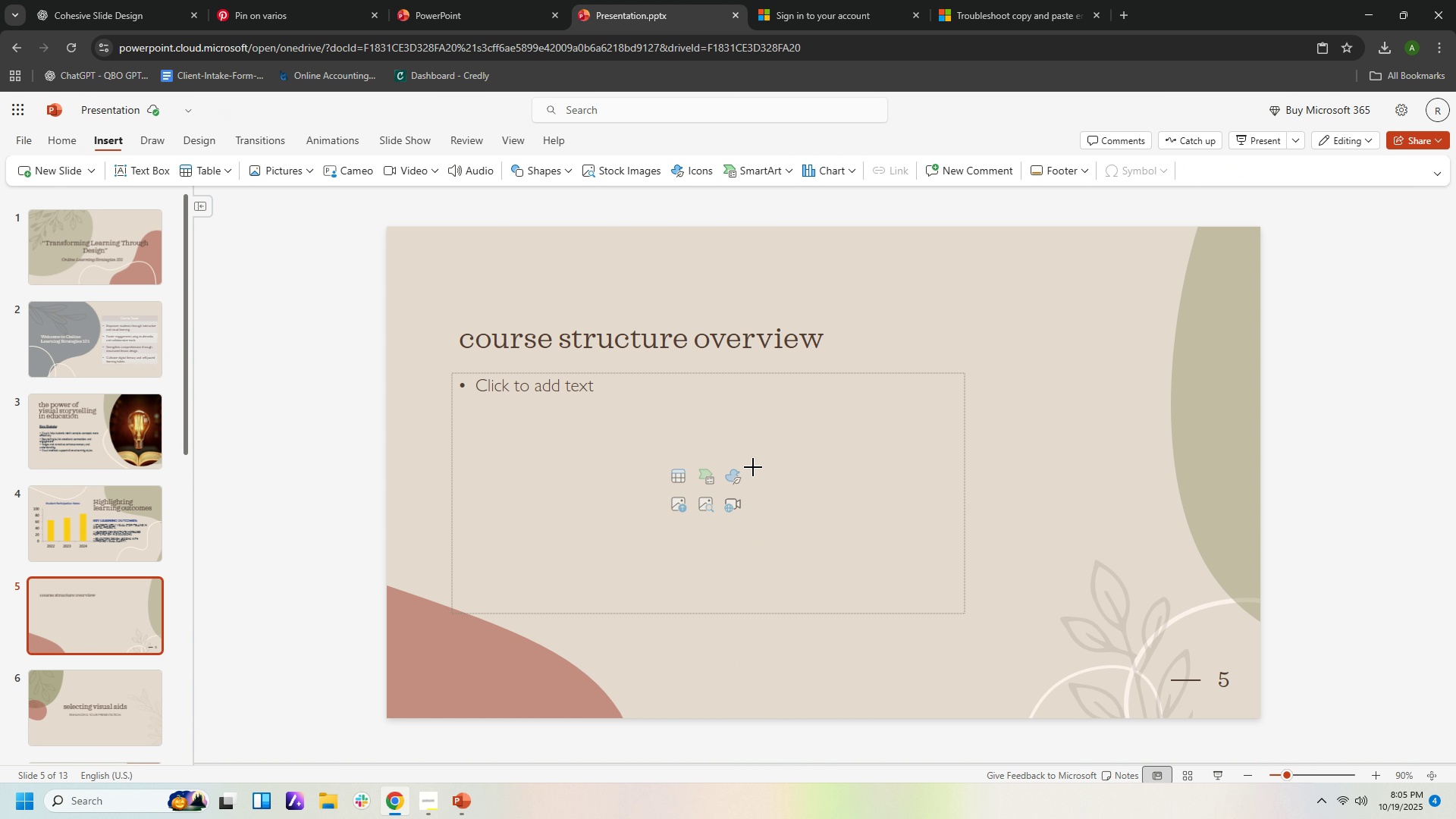 
left_click_drag(start_coordinate=[528, 418], to_coordinate=[679, 531])
 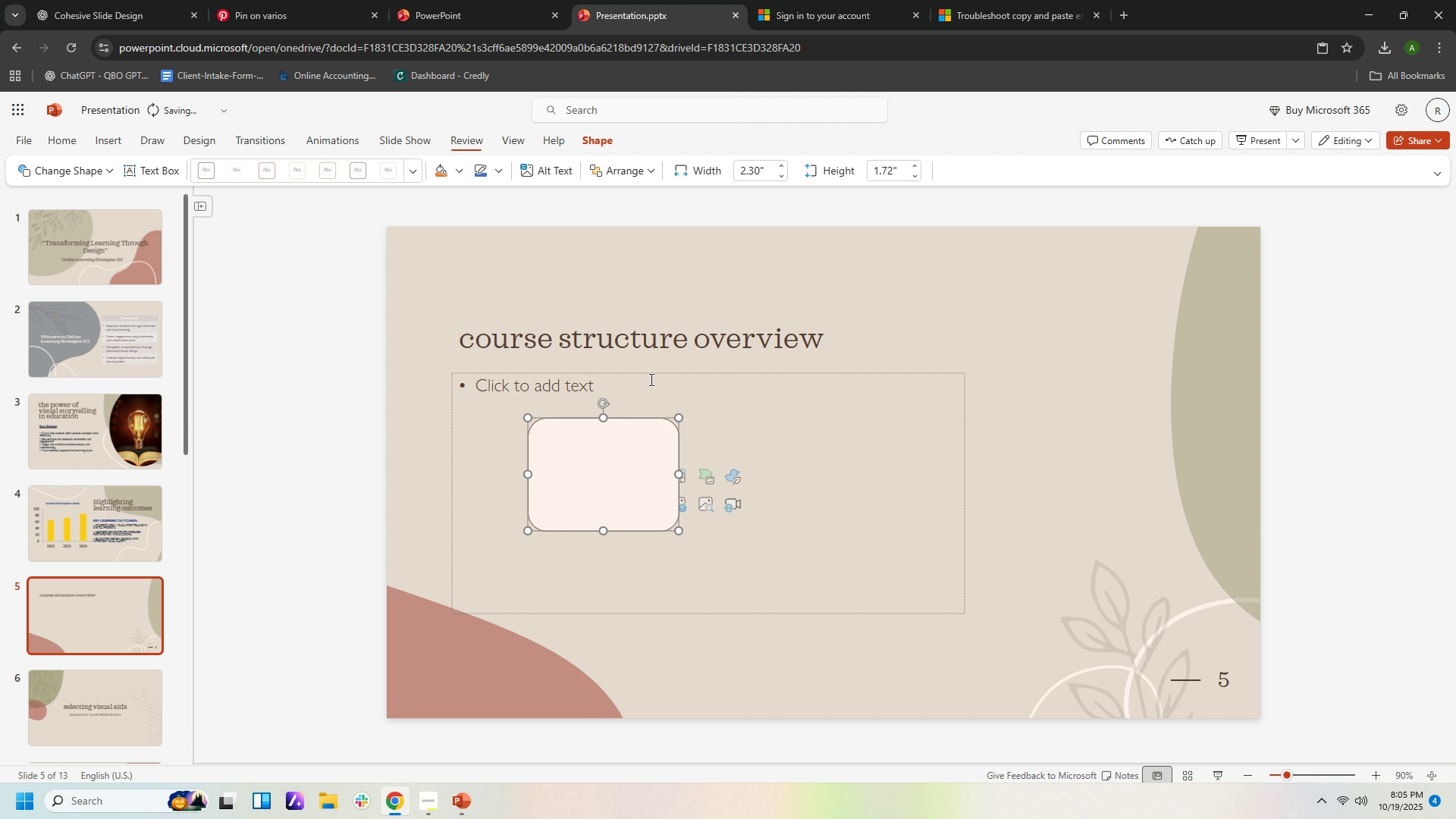 
left_click([650, 379])
 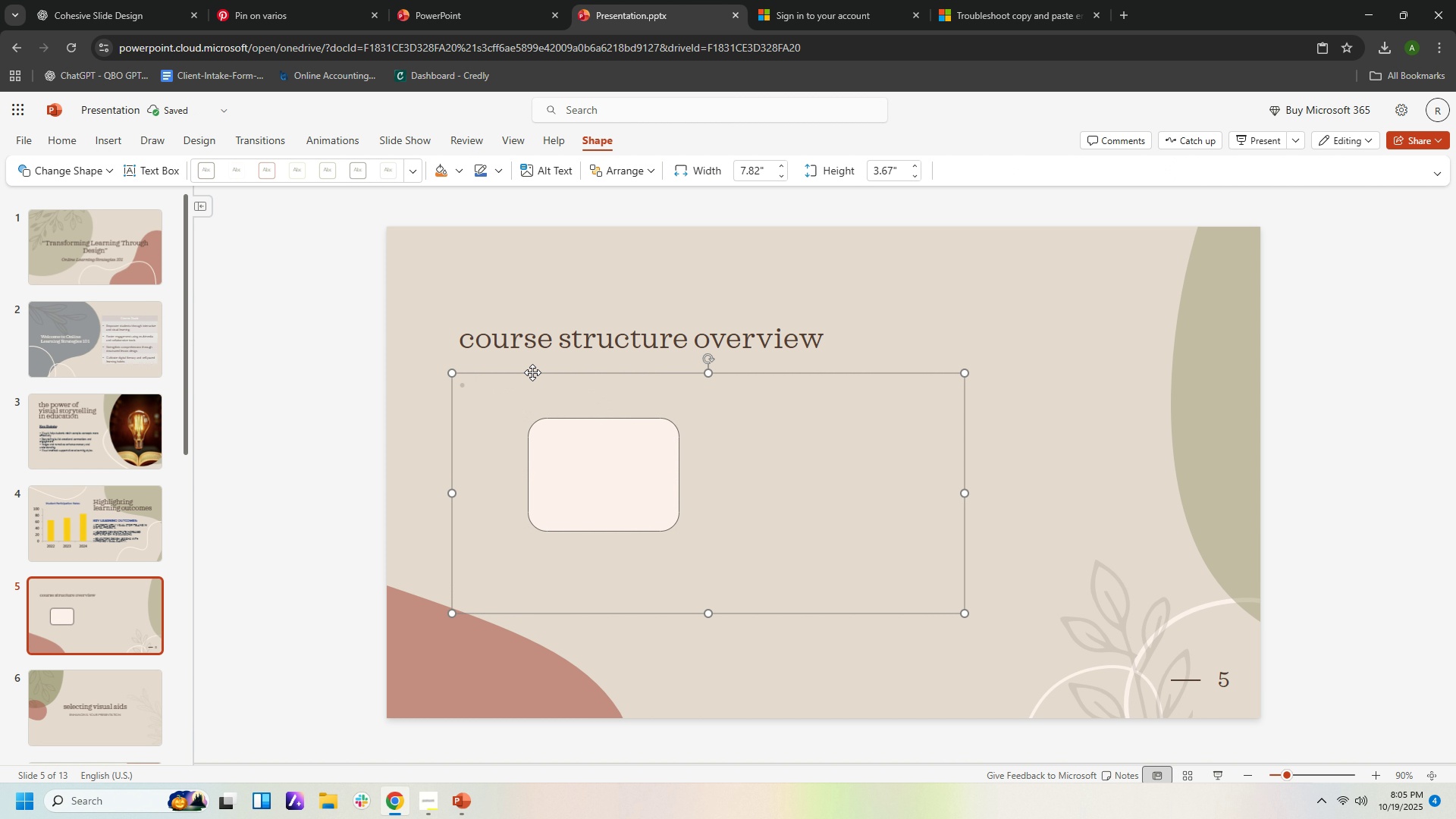 
left_click([532, 372])
 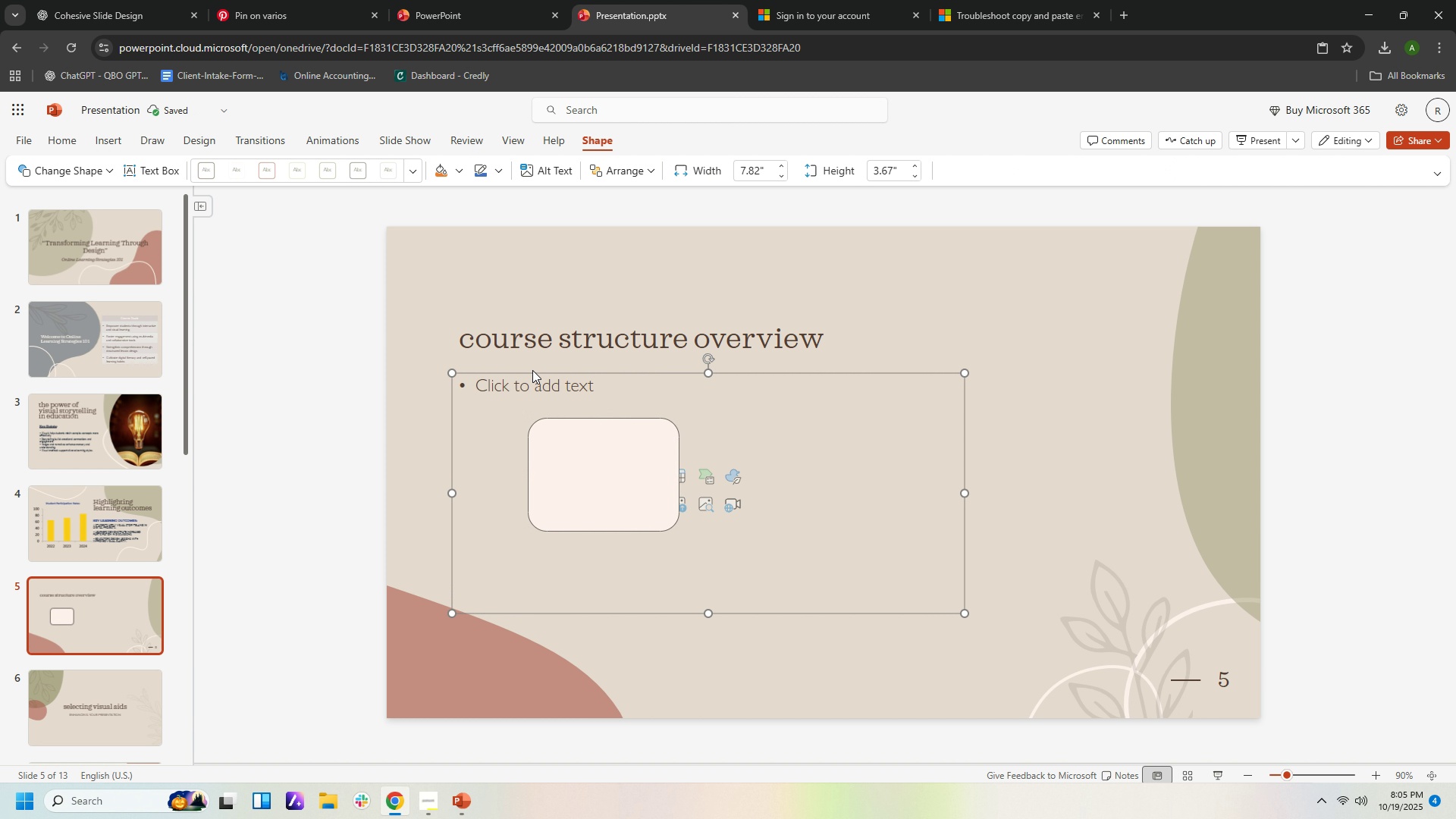 
key(Delete)
 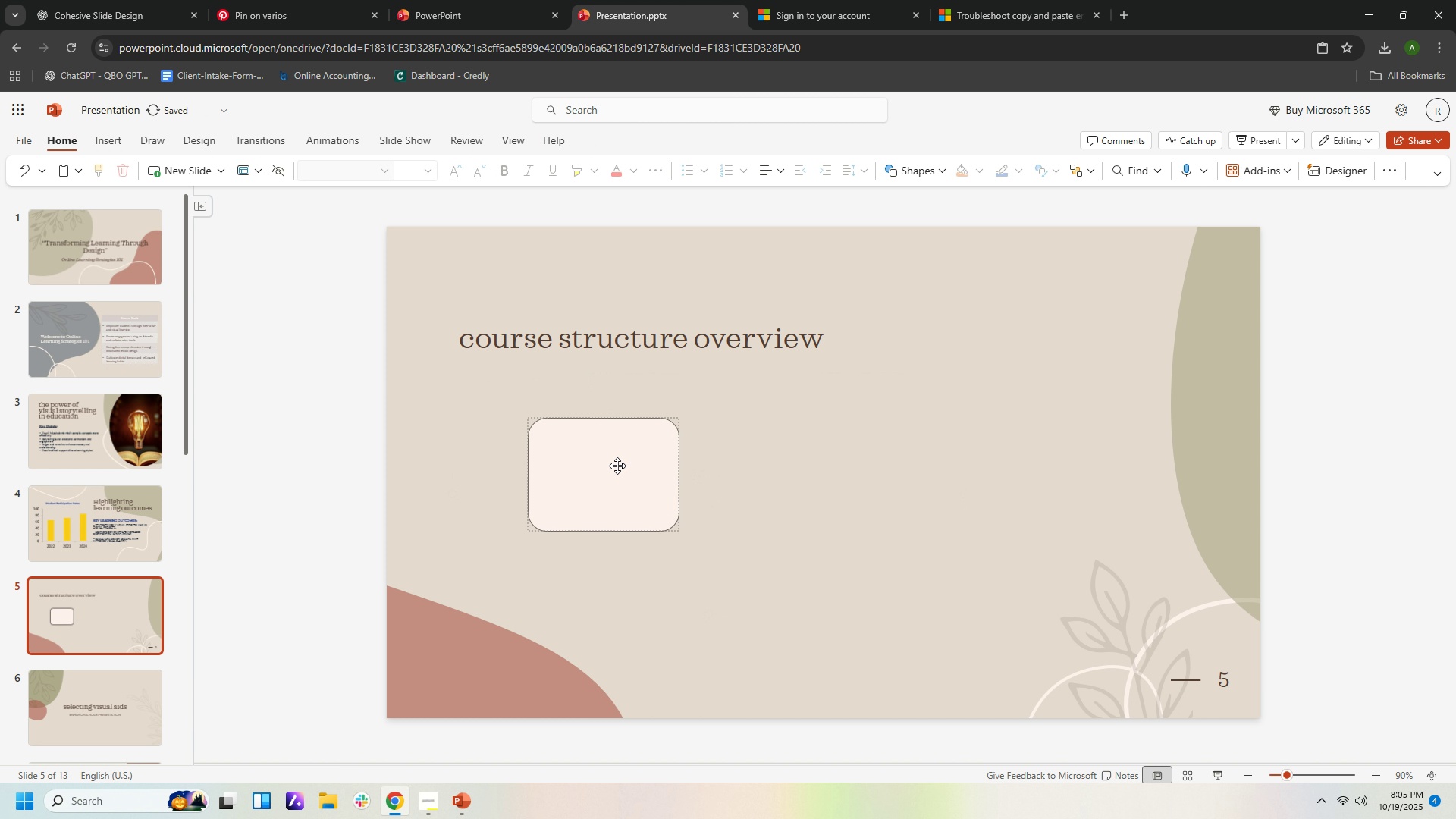 
left_click_drag(start_coordinate=[623, 467], to_coordinate=[581, 452])
 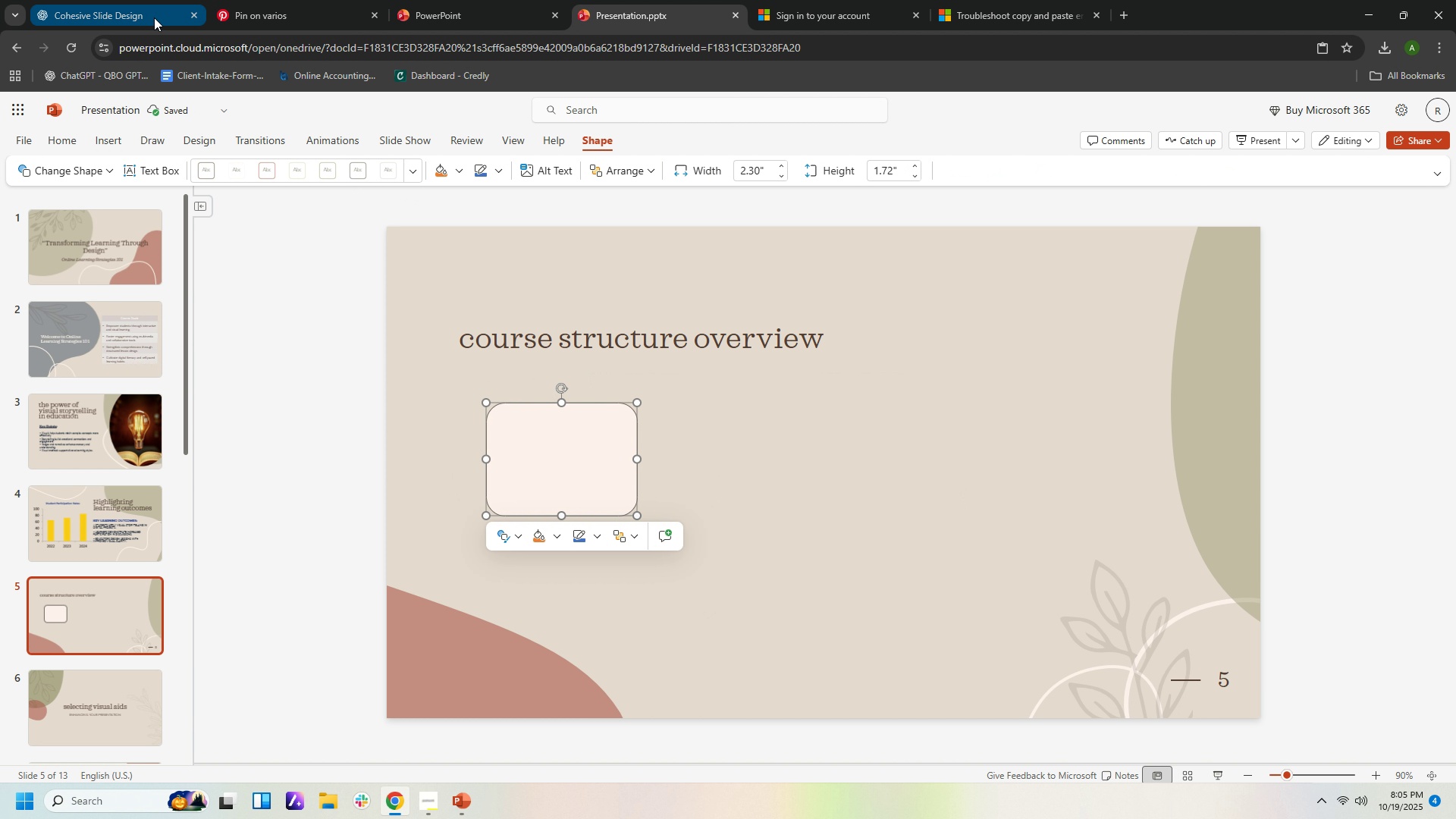 
left_click([159, 17])
 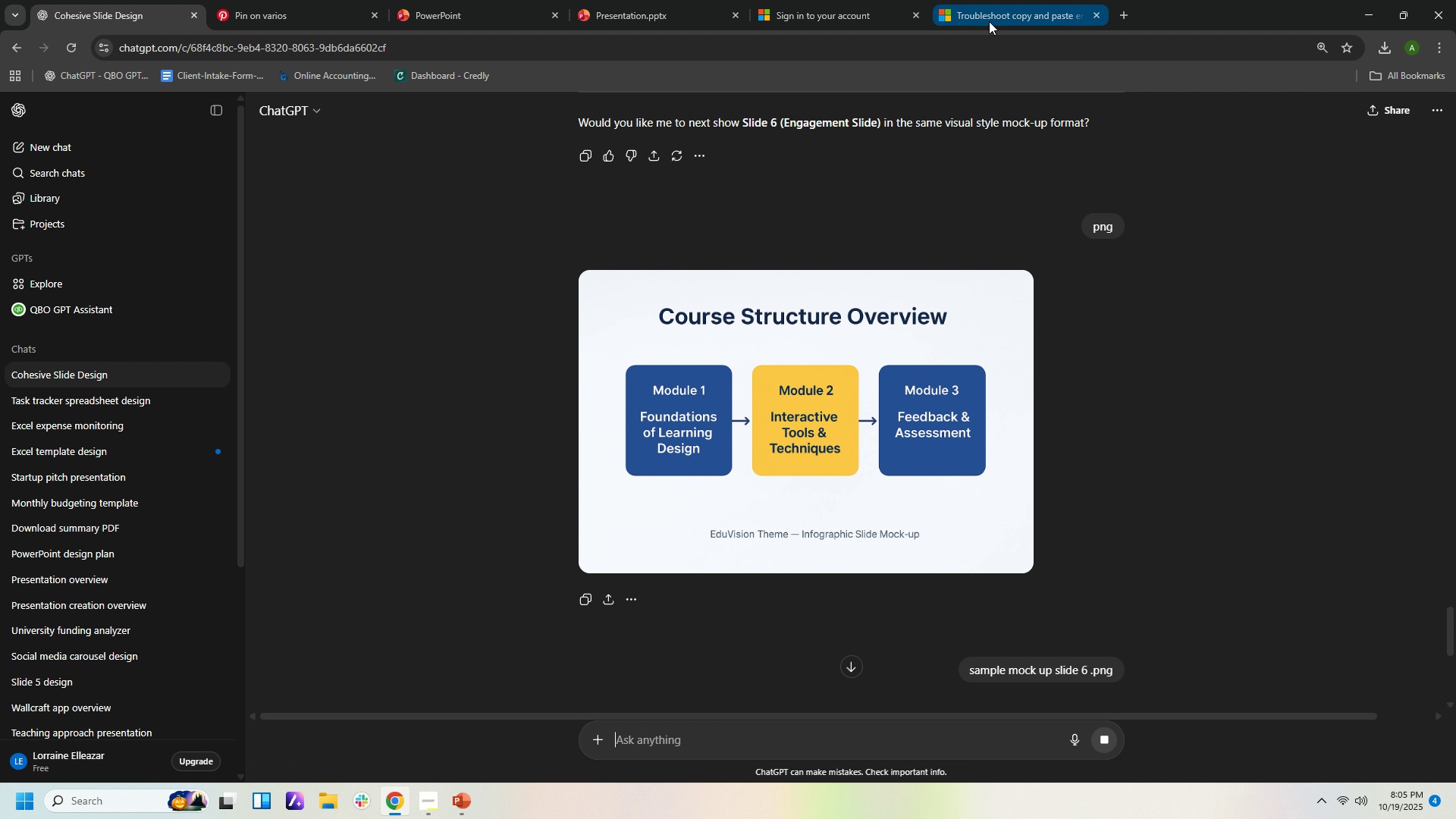 
left_click([702, 17])
 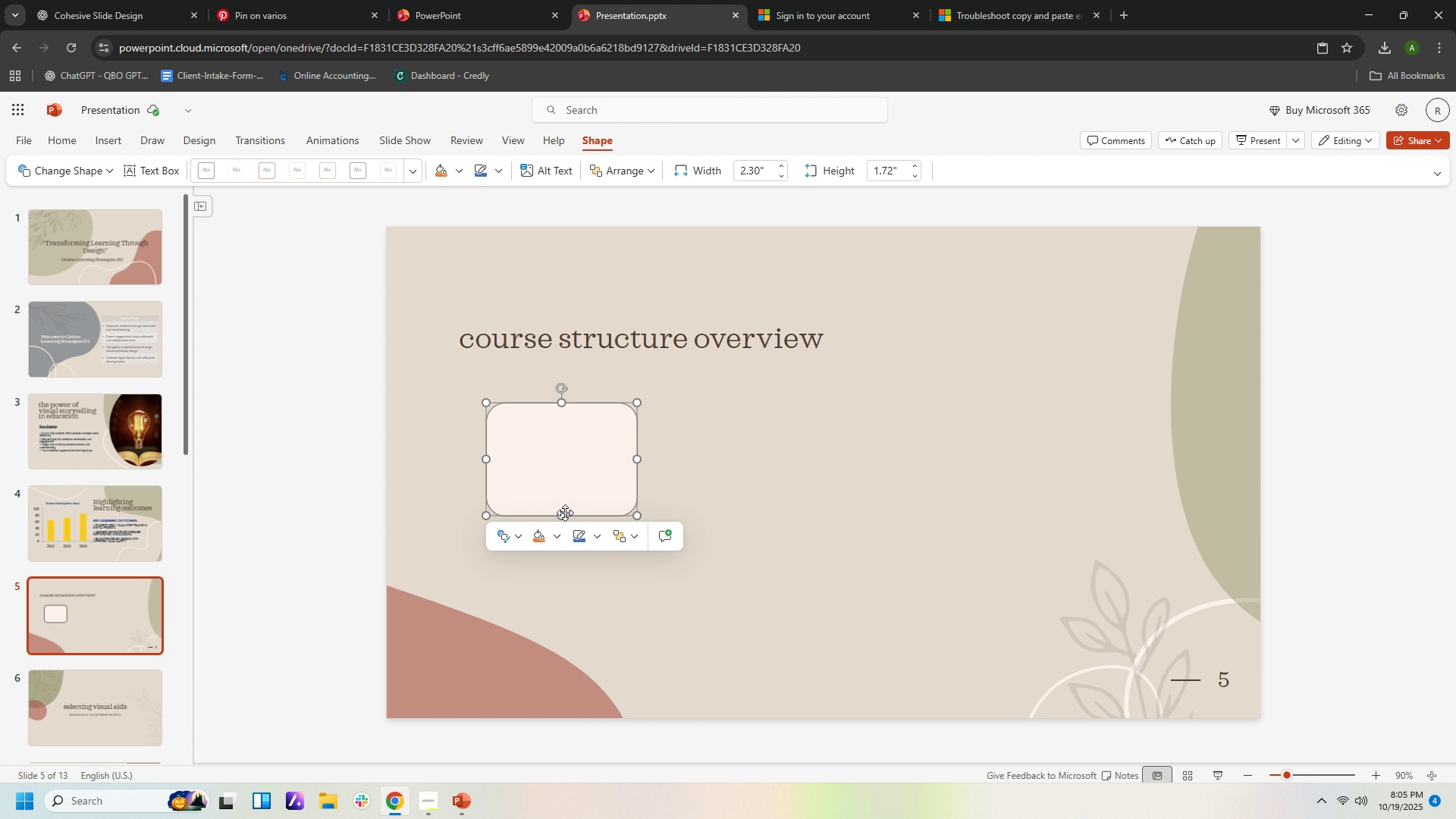 
left_click_drag(start_coordinate=[563, 513], to_coordinate=[565, 559])
 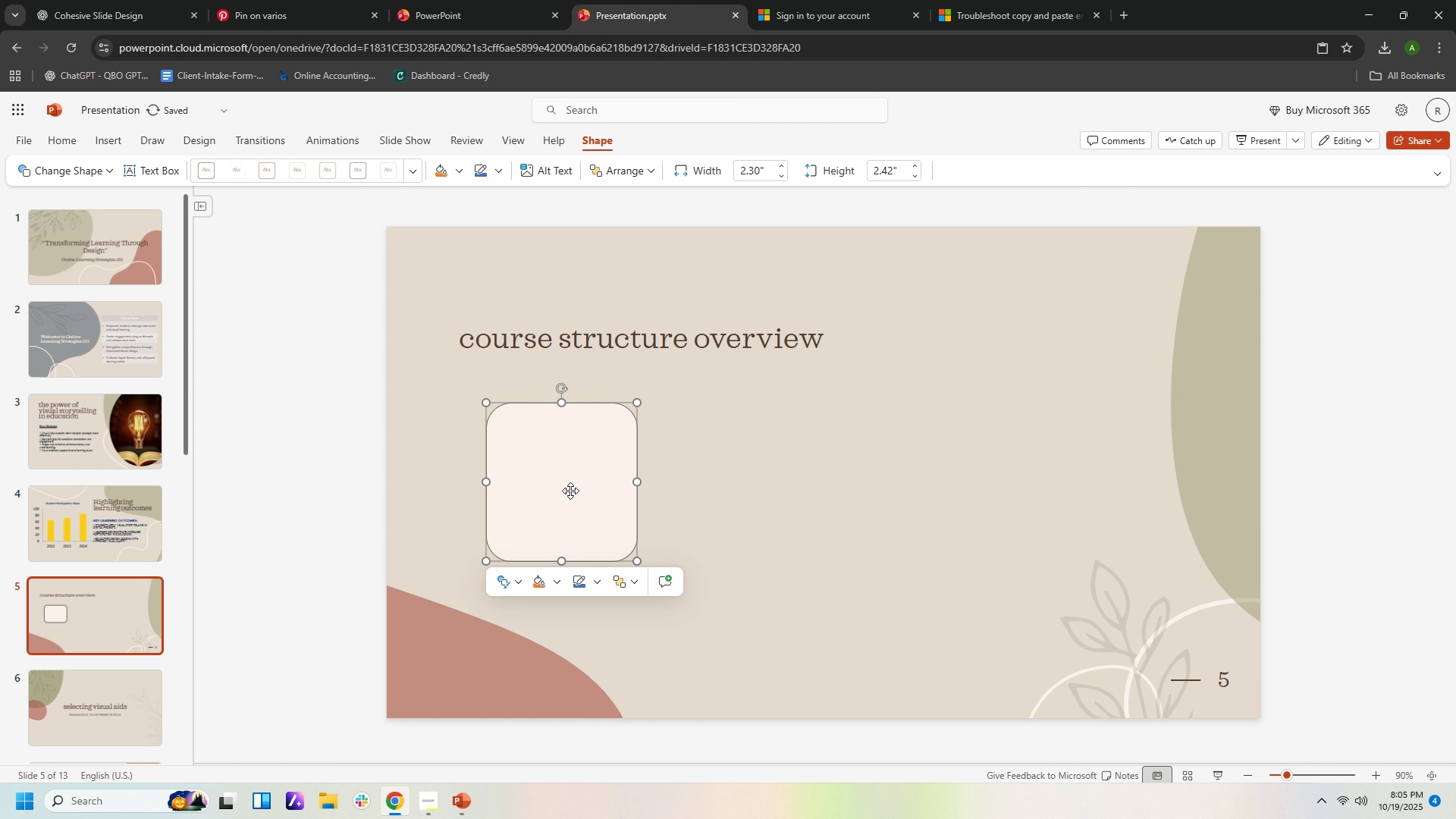 
key(Control+C)
 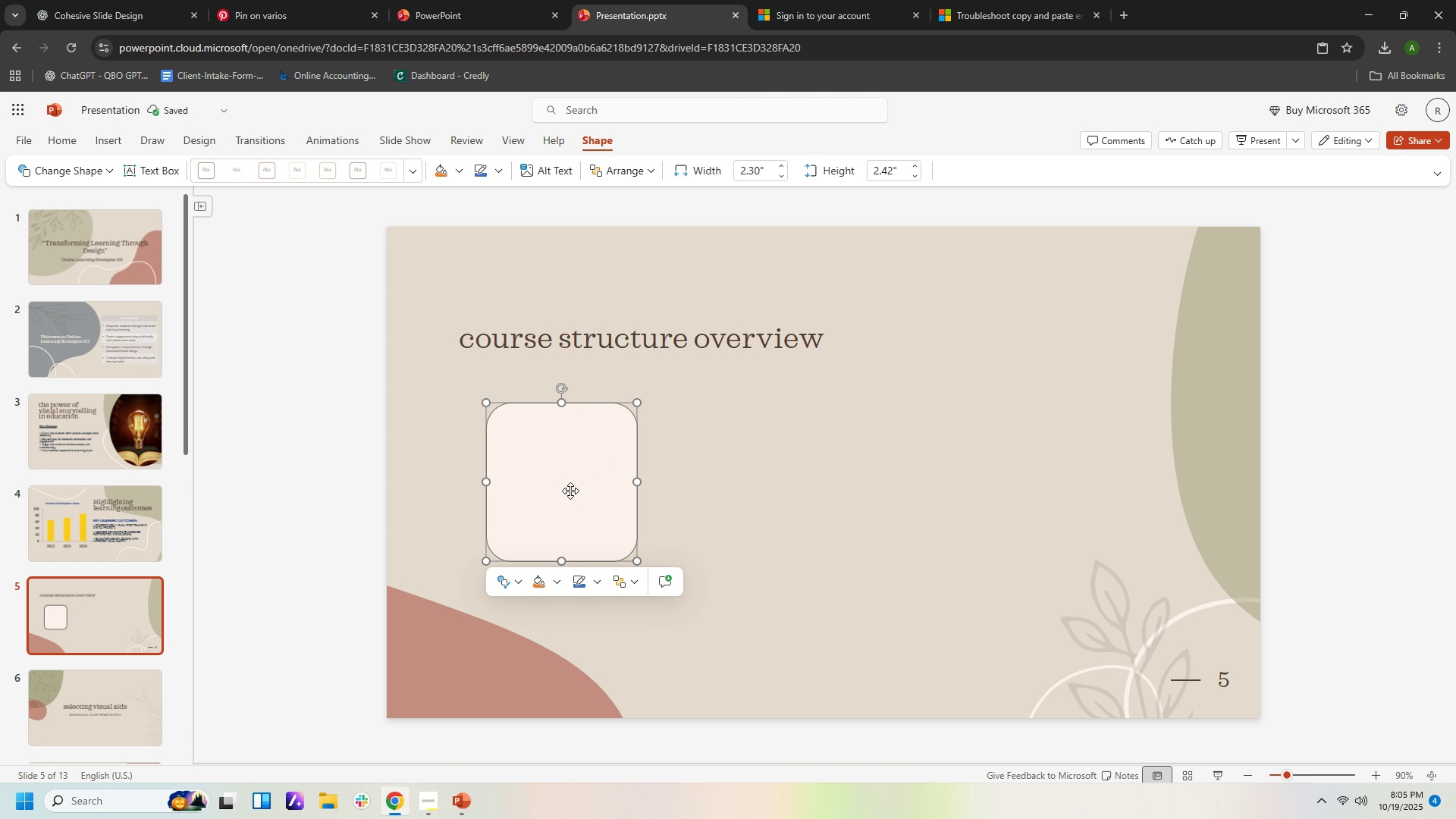 
key(Control+V)
 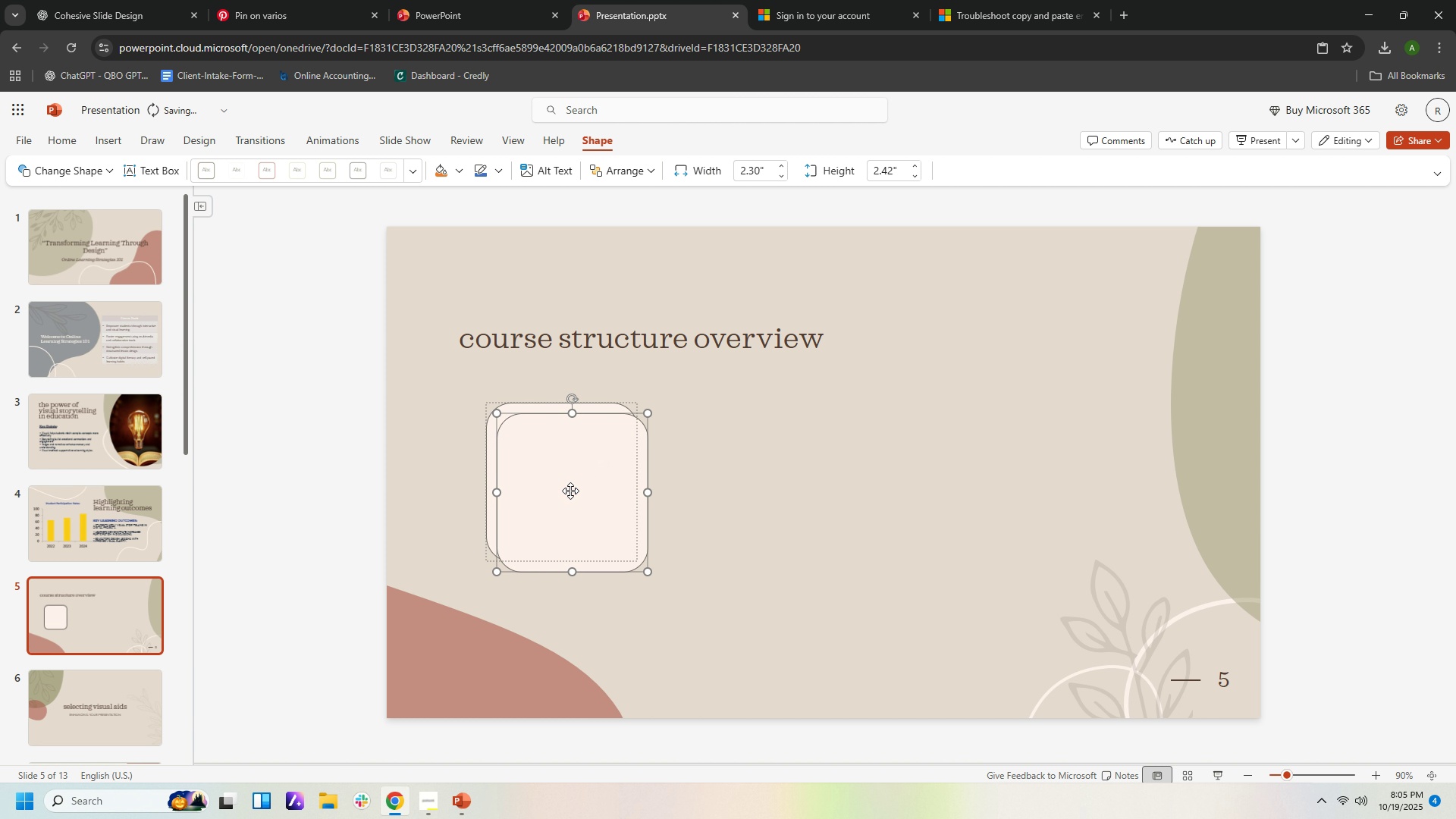 
key(Control+V)
 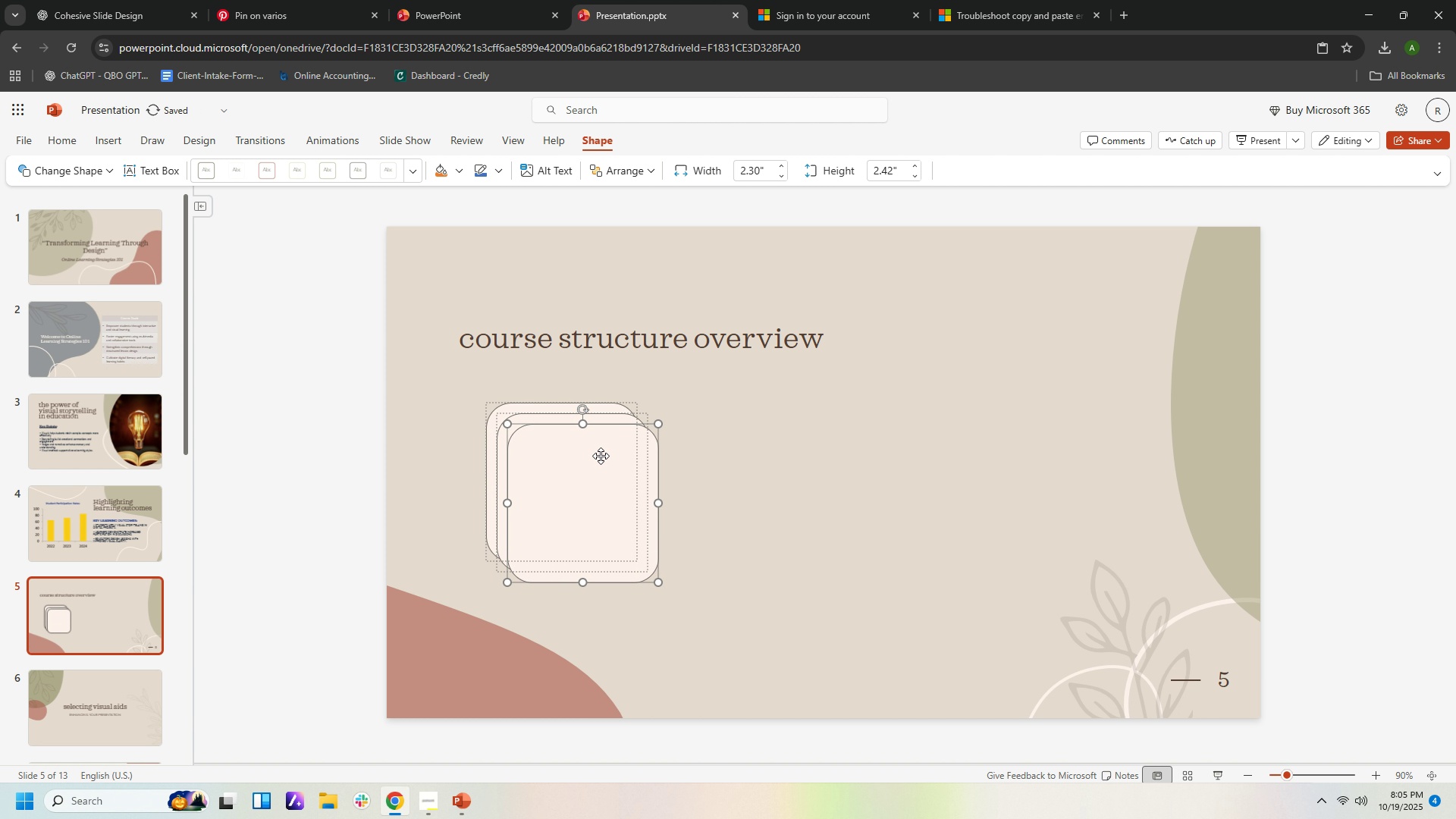 
left_click_drag(start_coordinate=[601, 456], to_coordinate=[774, 439])
 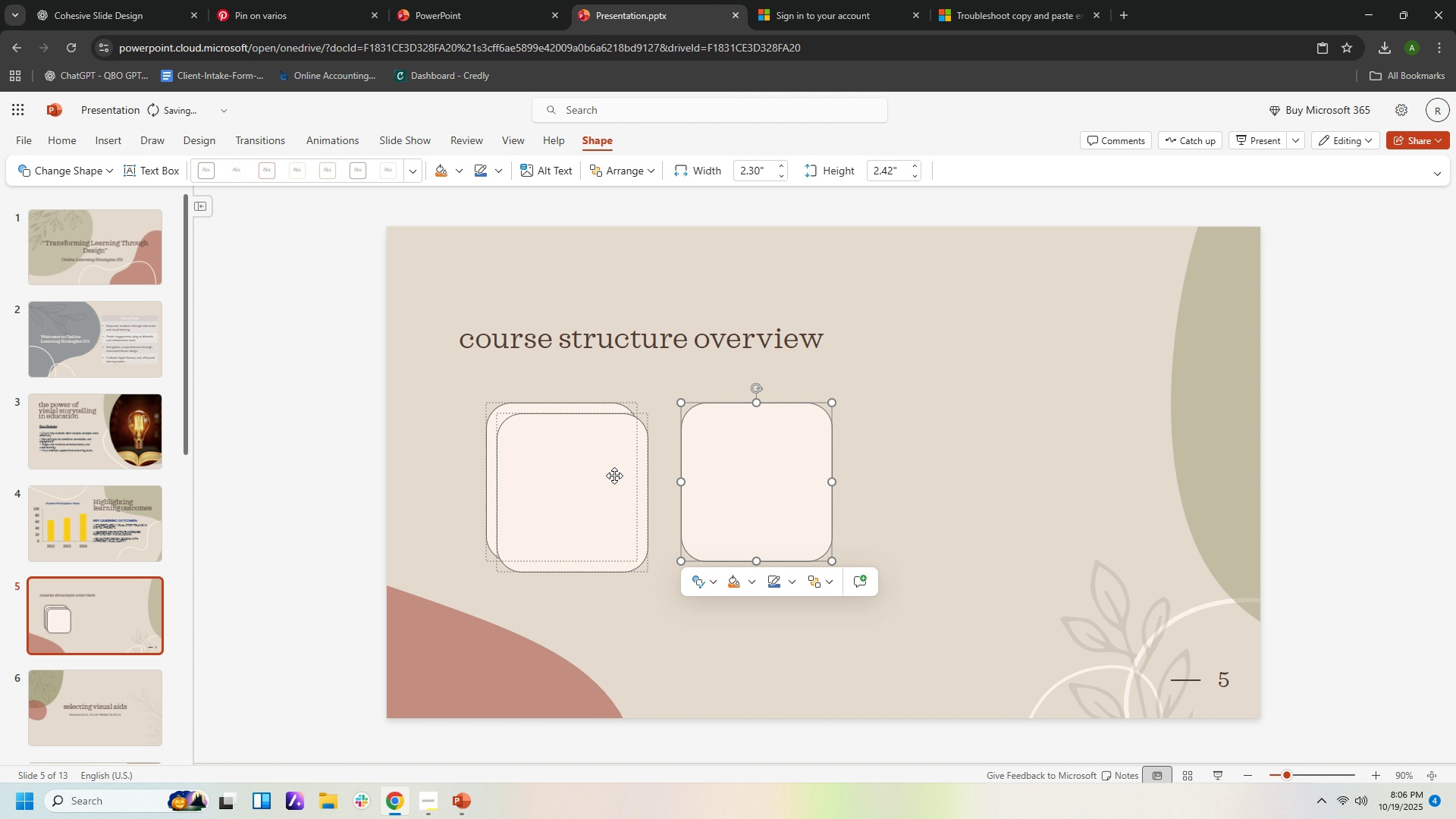 
left_click_drag(start_coordinate=[614, 475], to_coordinate=[1072, 468])
 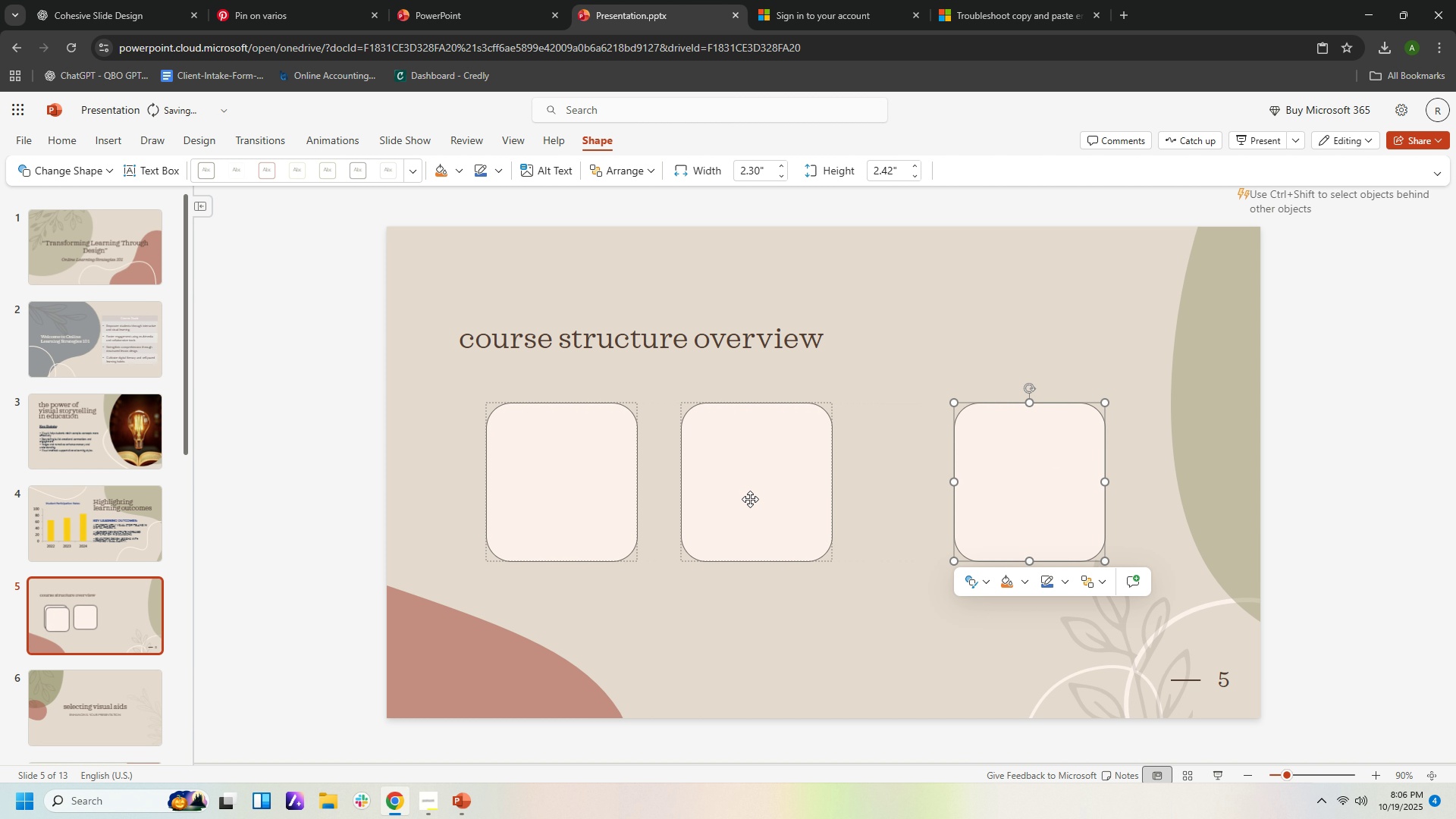 
left_click_drag(start_coordinate=[750, 499], to_coordinate=[786, 501])
 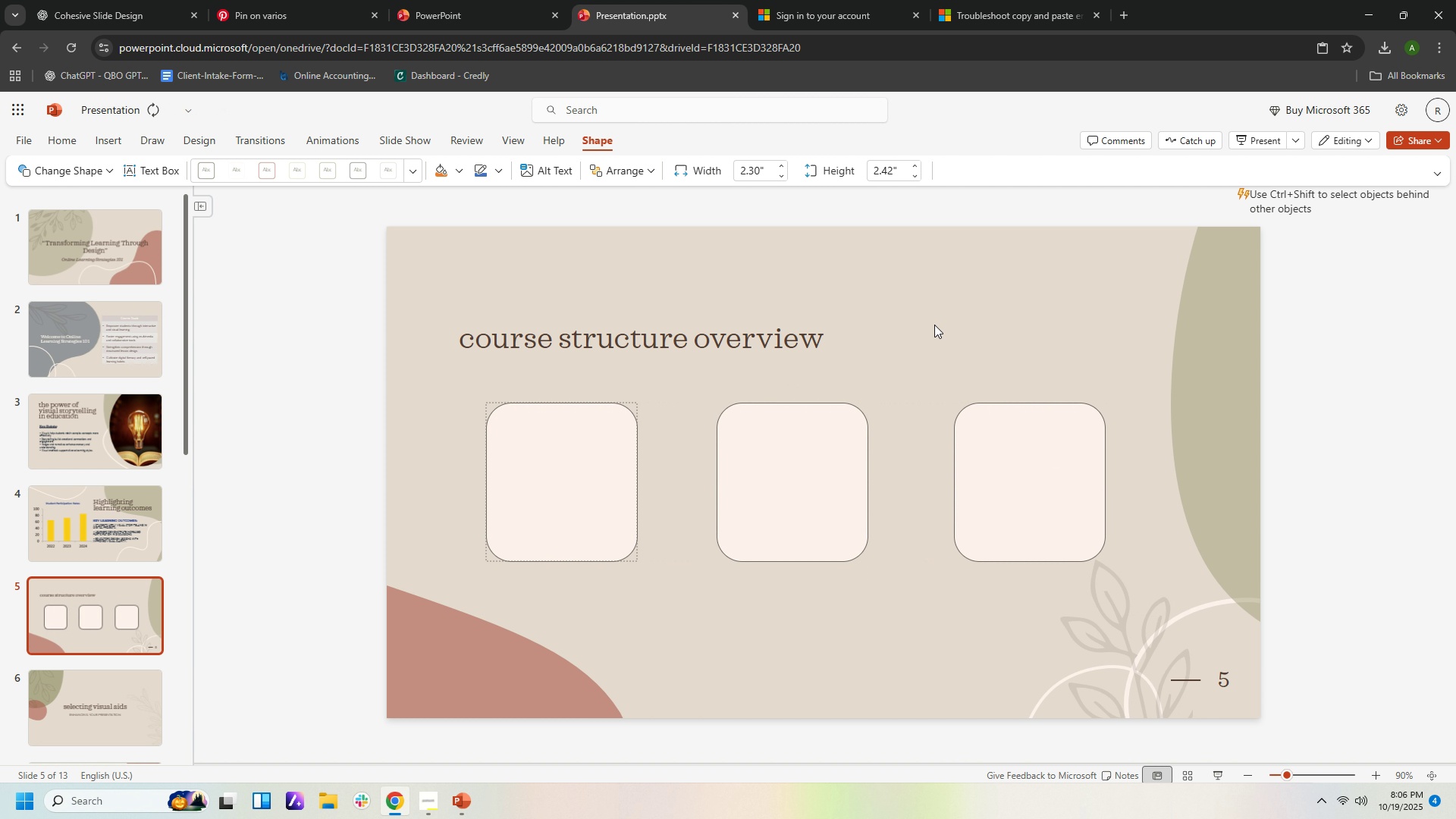 
left_click([934, 325])
 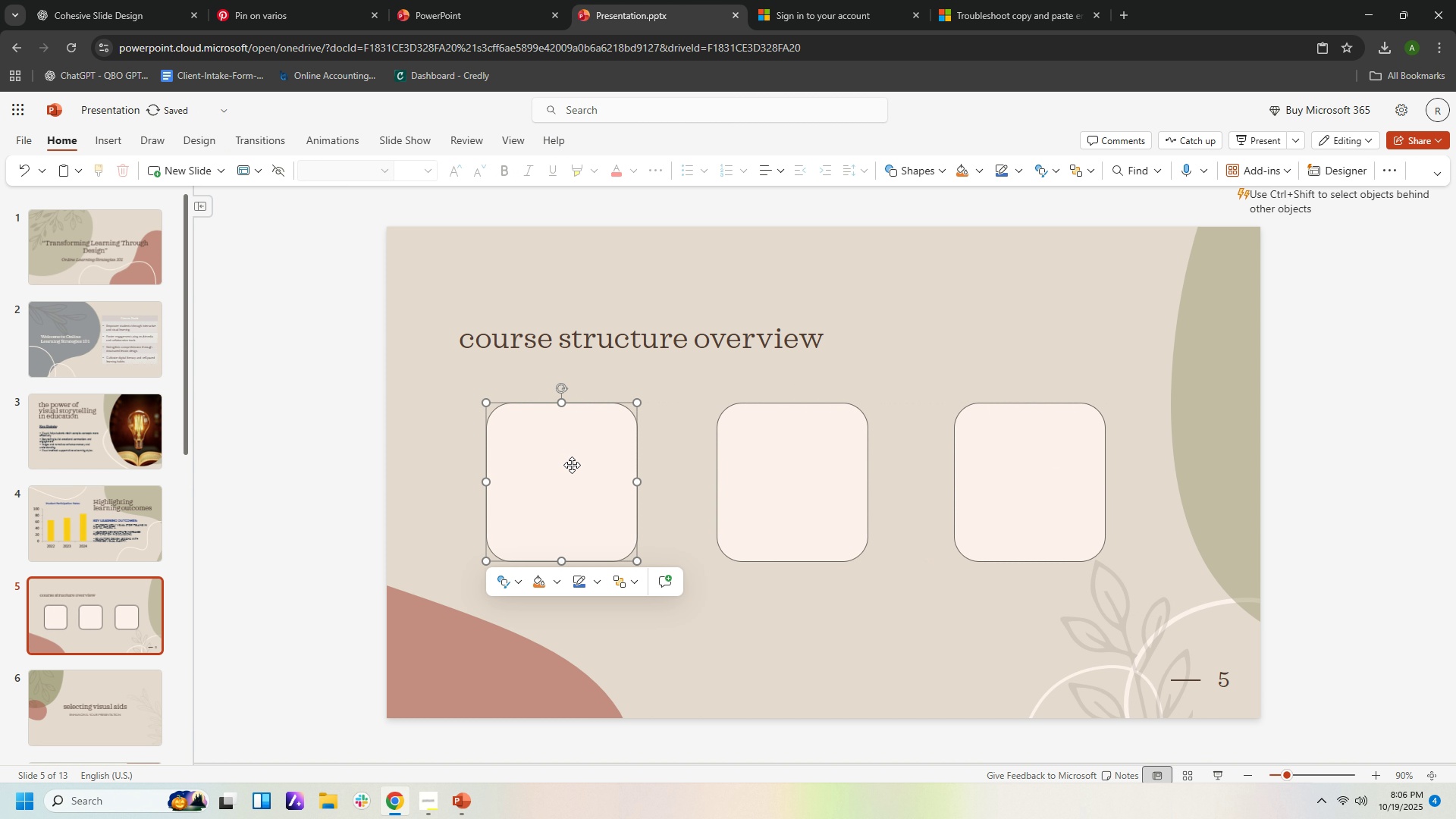 
double_click([572, 465])
 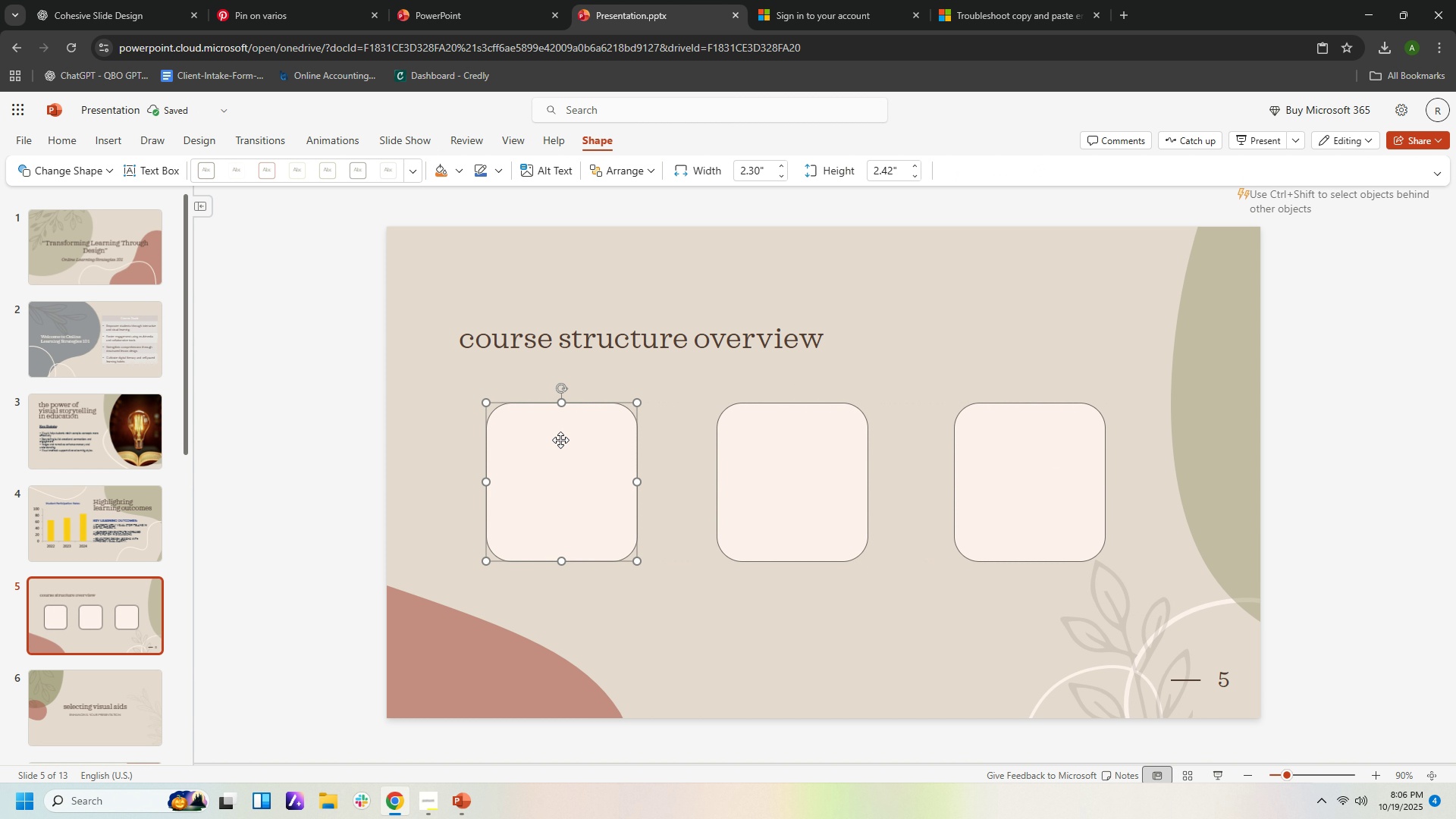 
double_click([560, 440])
 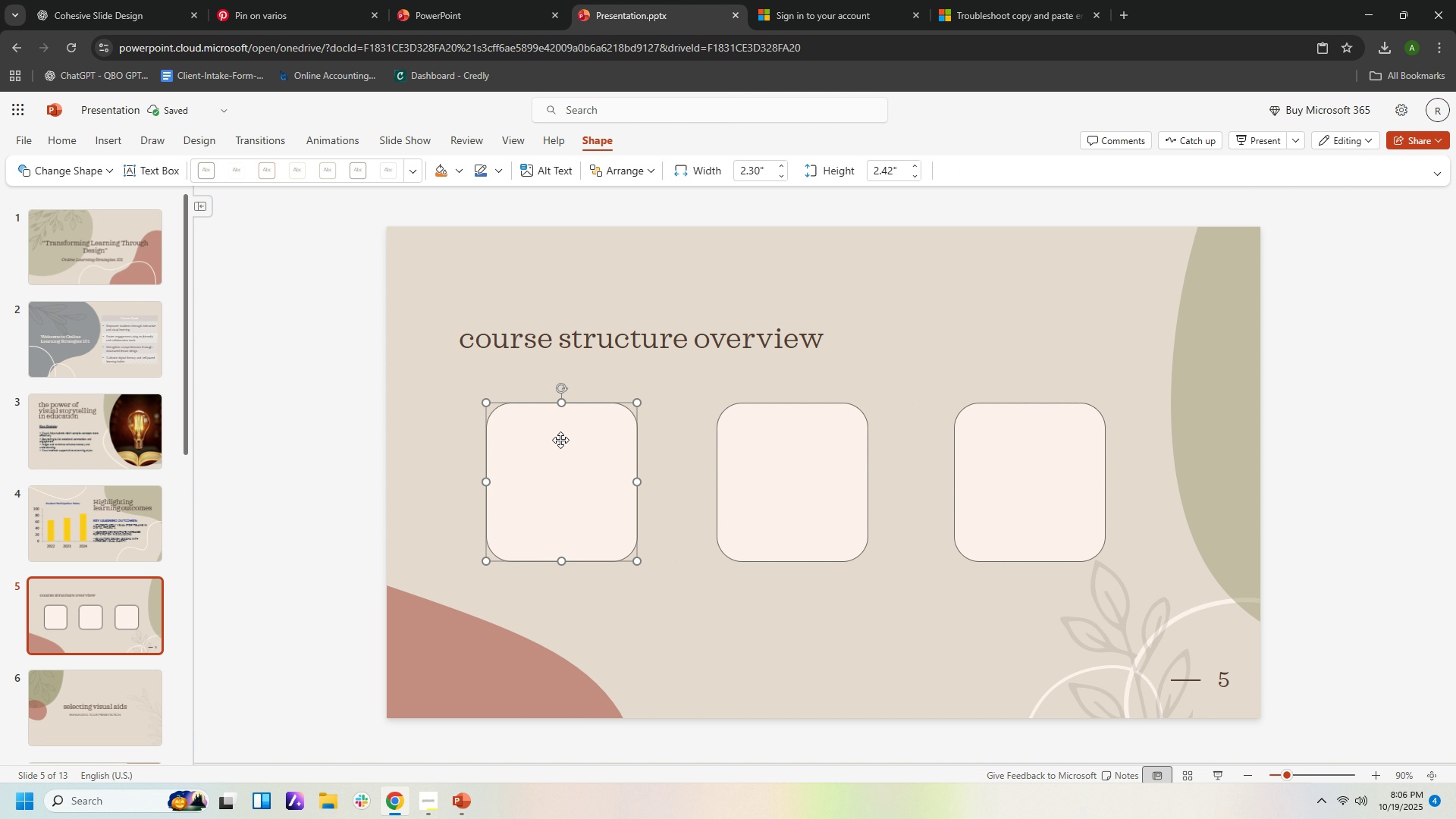 
triple_click([560, 440])
 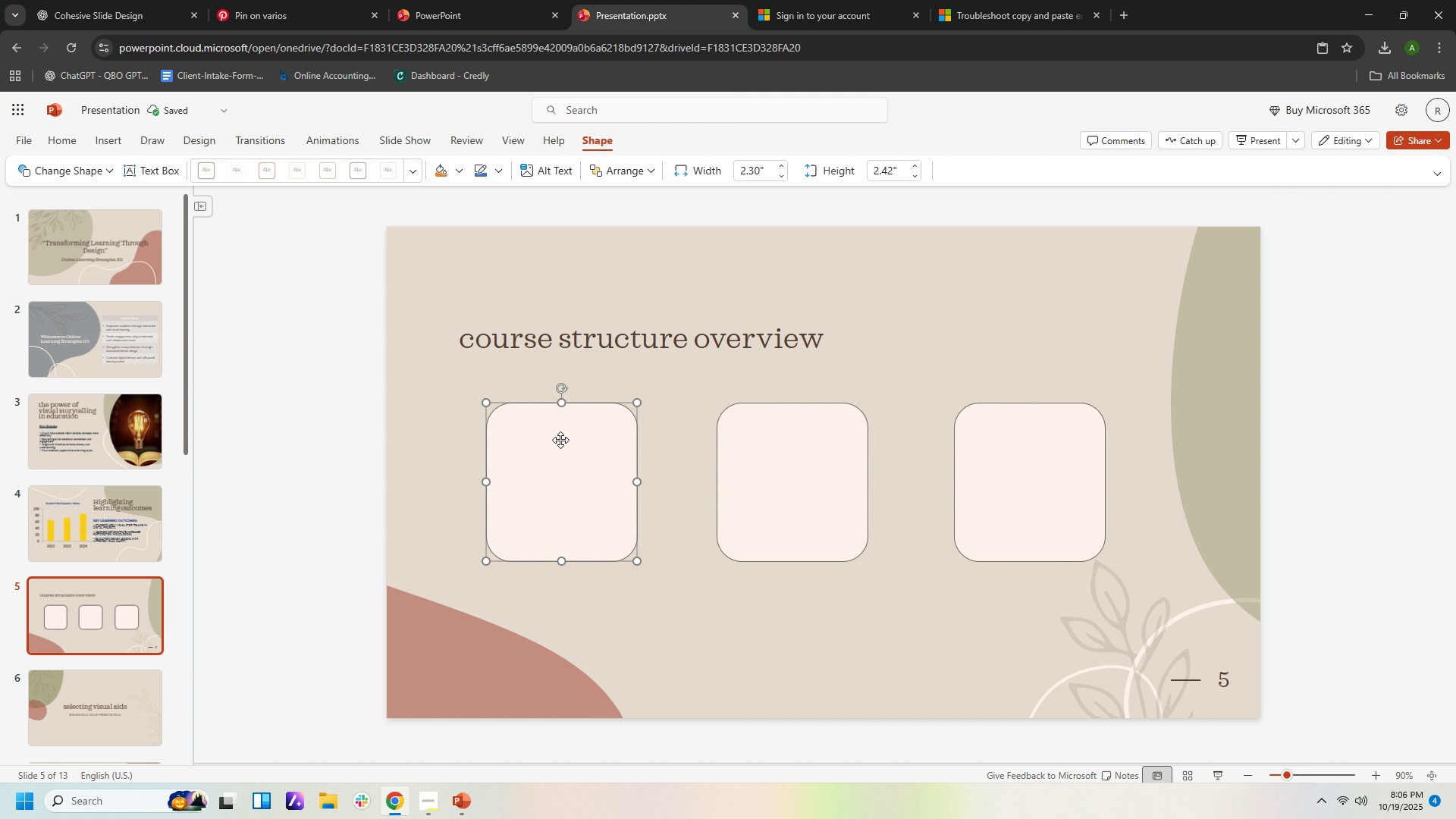 
triple_click([560, 440])
 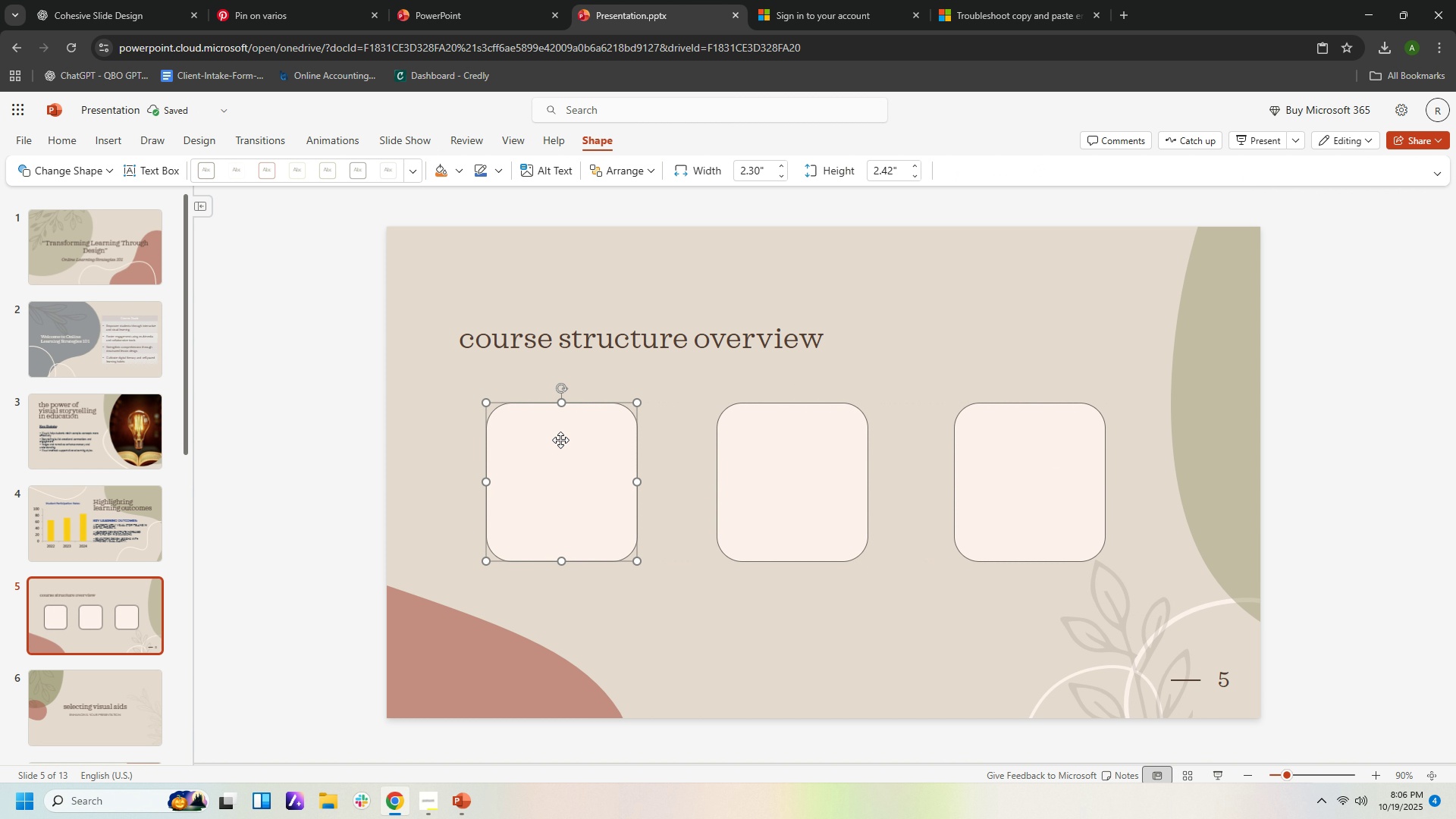 
triple_click([560, 440])
 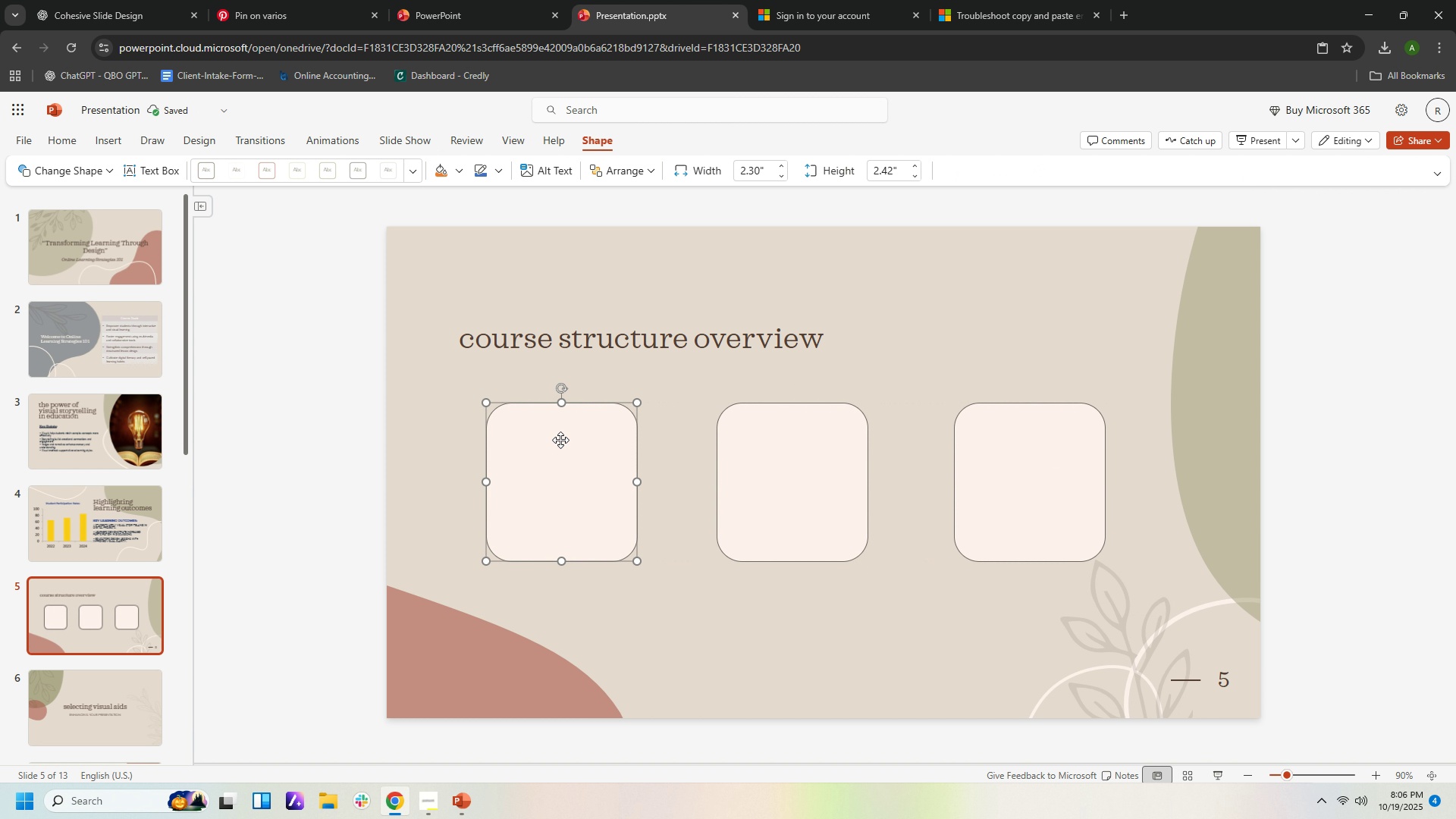 
triple_click([560, 440])
 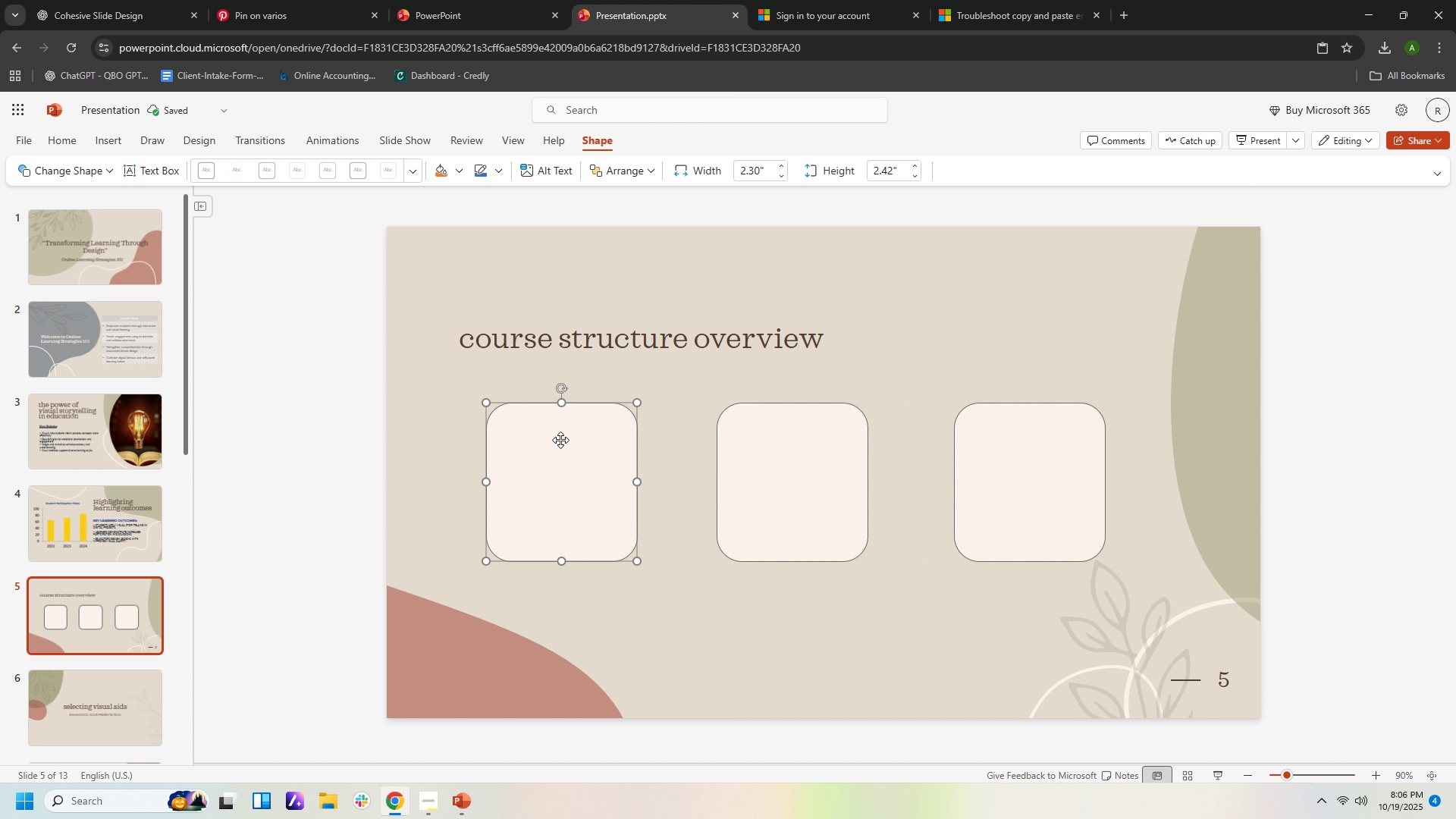 
triple_click([560, 440])
 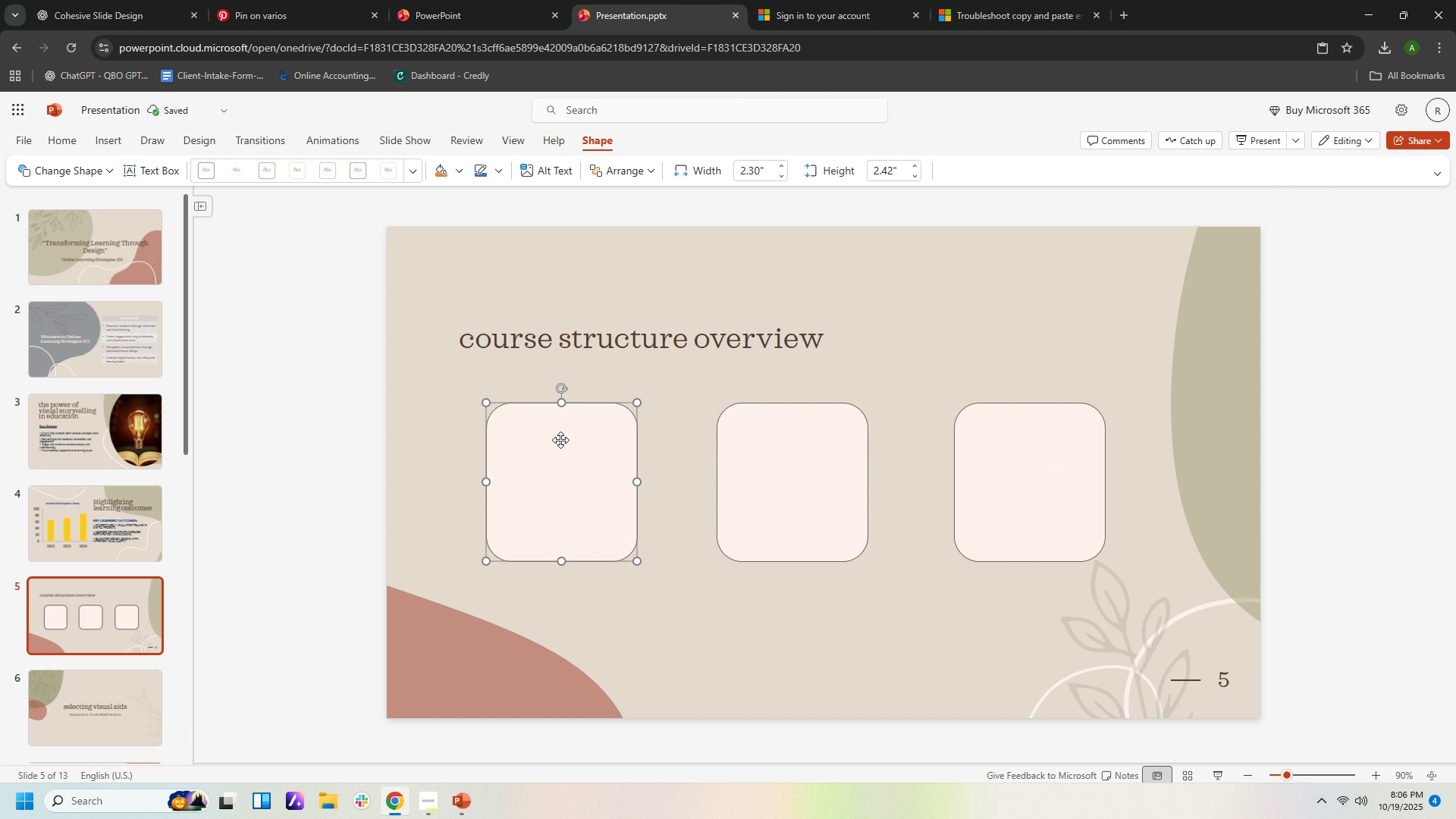 
triple_click([560, 440])
 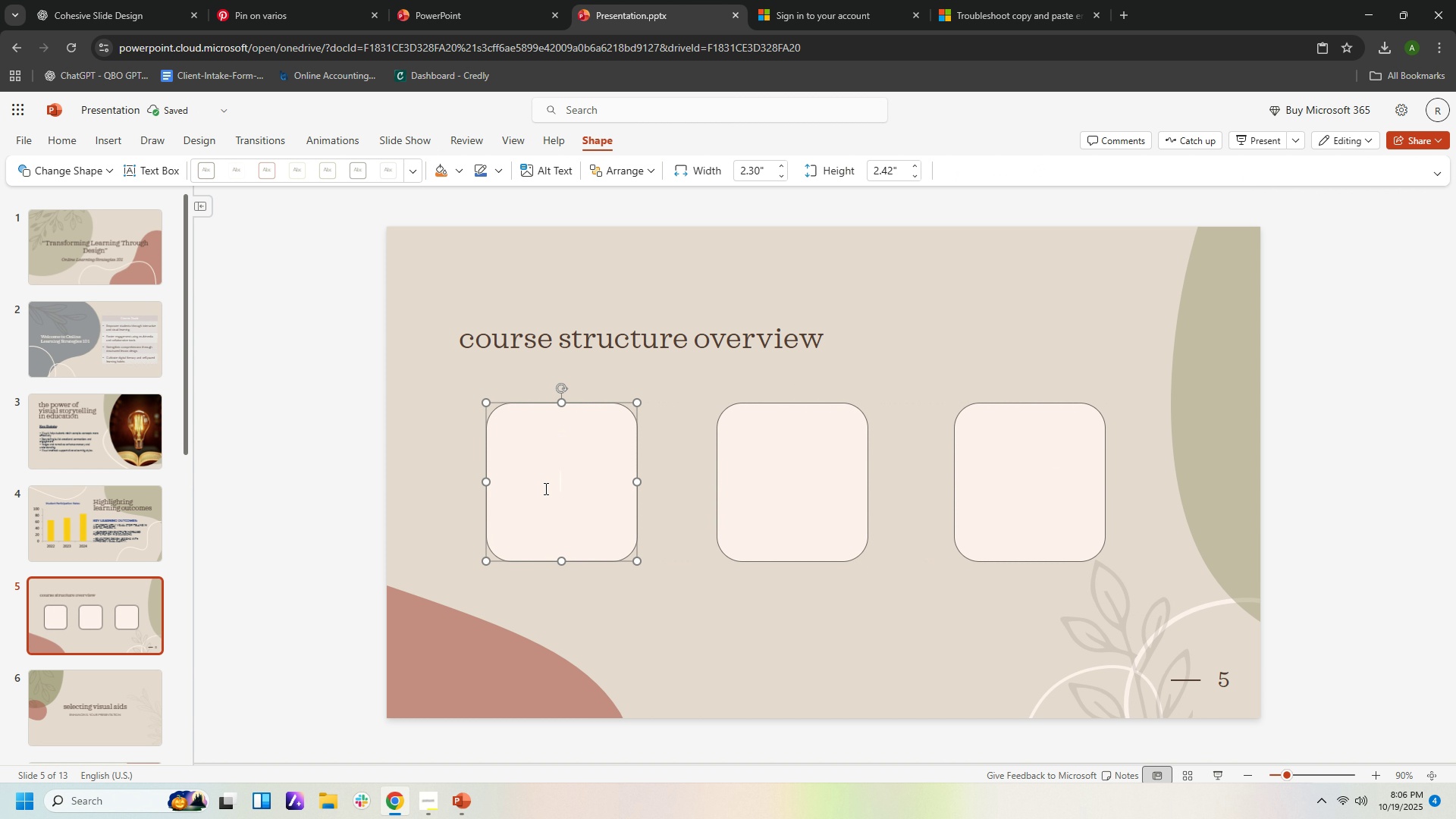 
left_click([544, 488])
 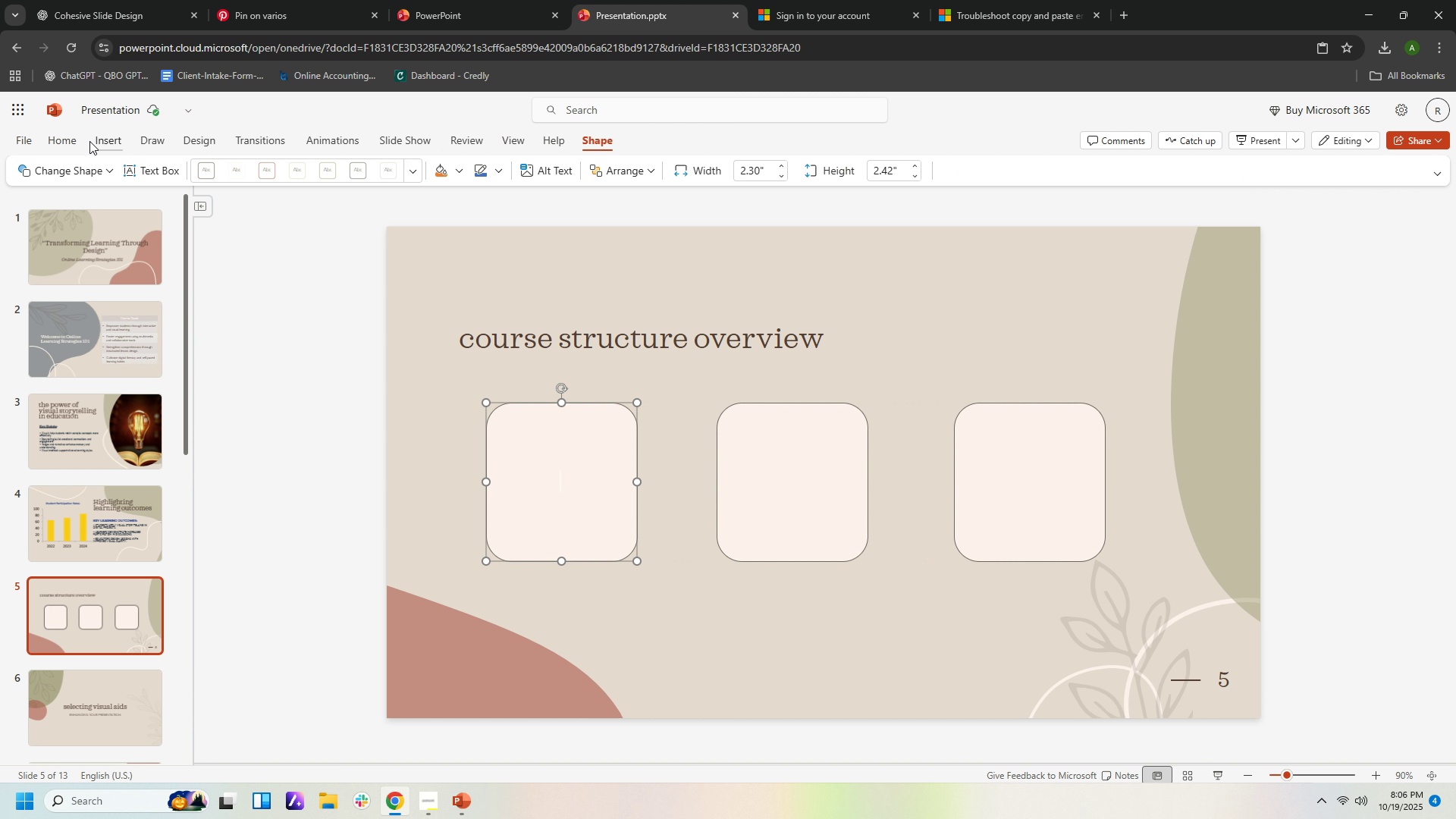 
left_click([107, 139])
 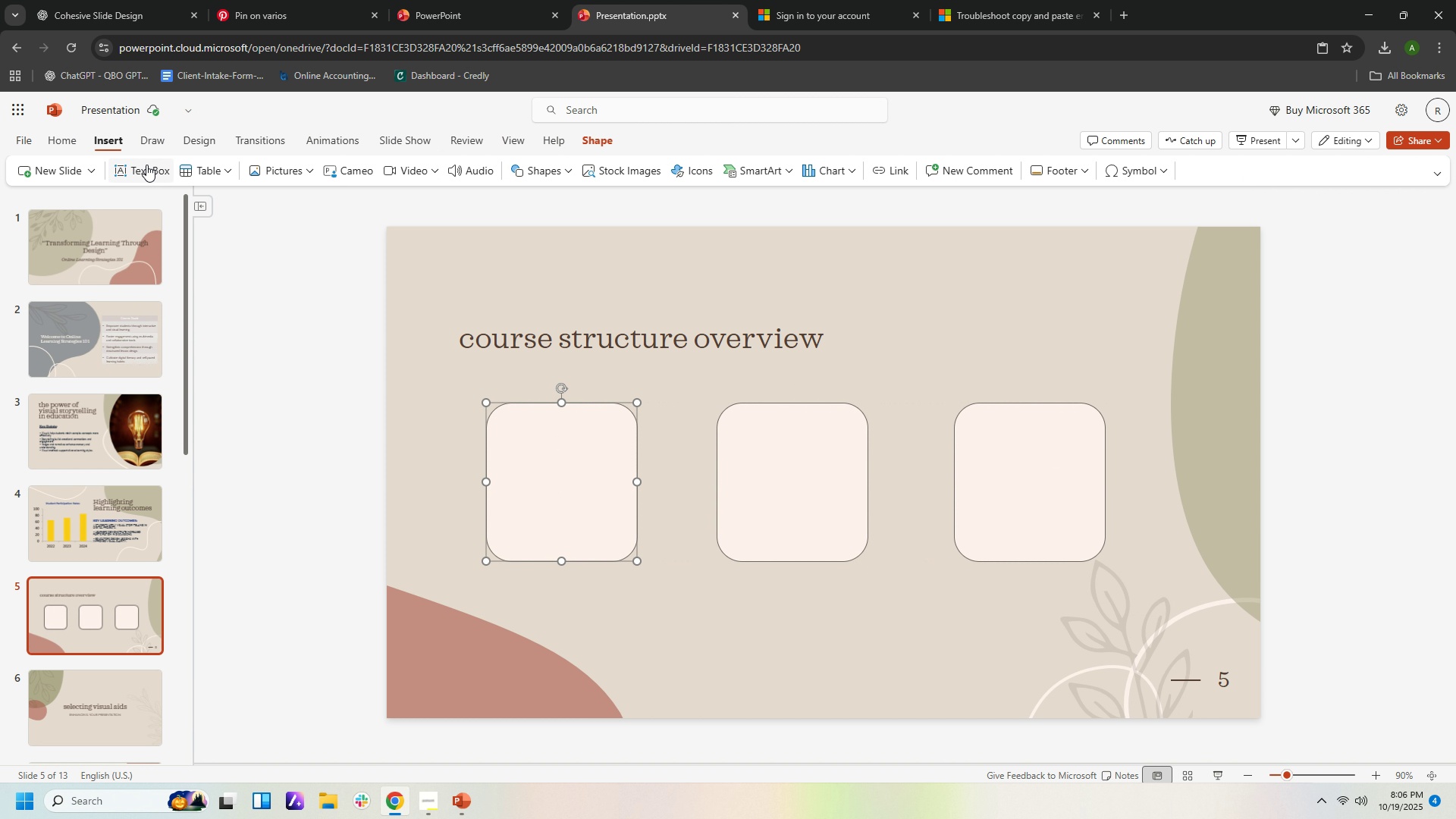 
left_click([146, 165])
 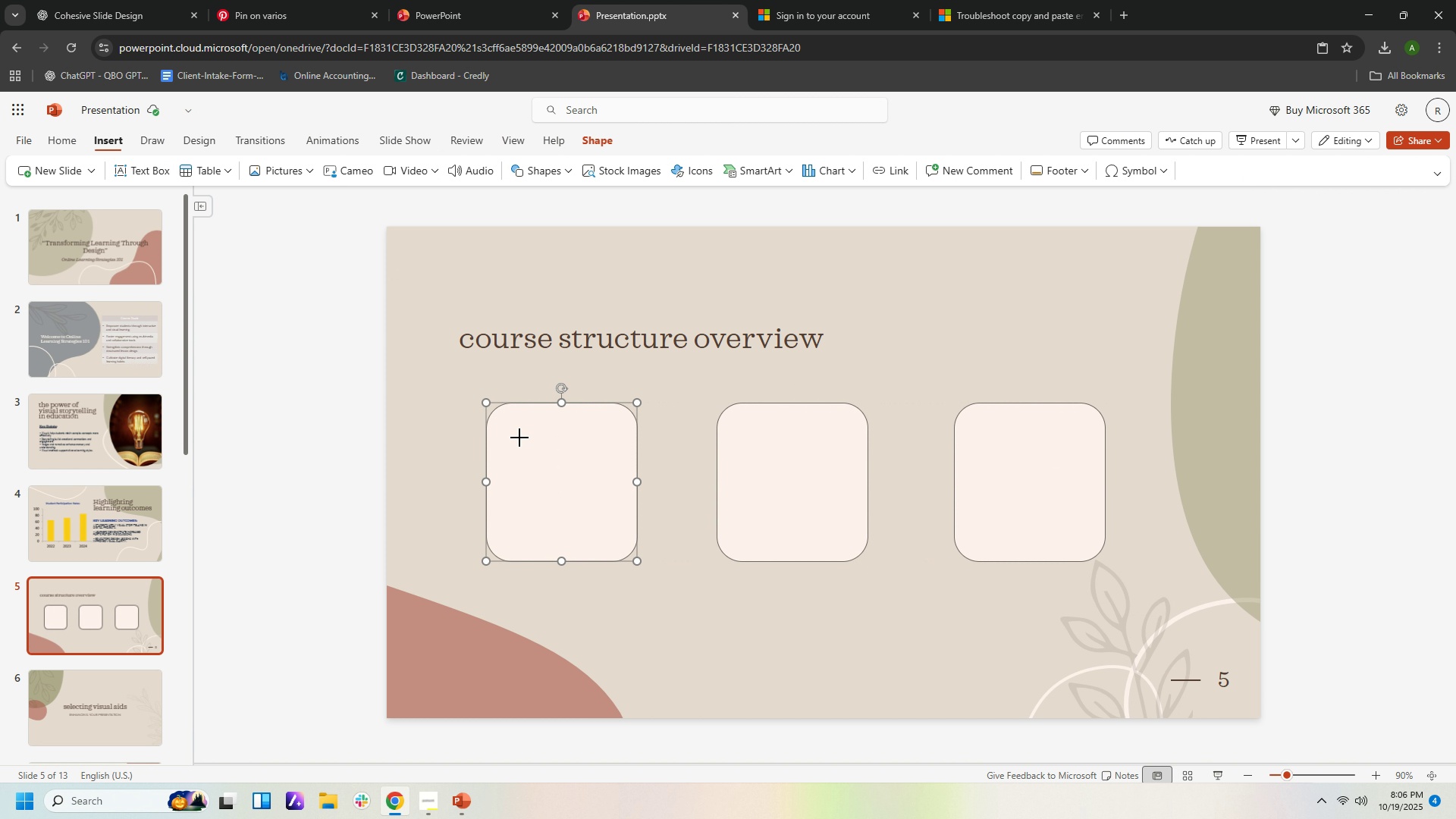 
left_click_drag(start_coordinate=[519, 438], to_coordinate=[615, 539])
 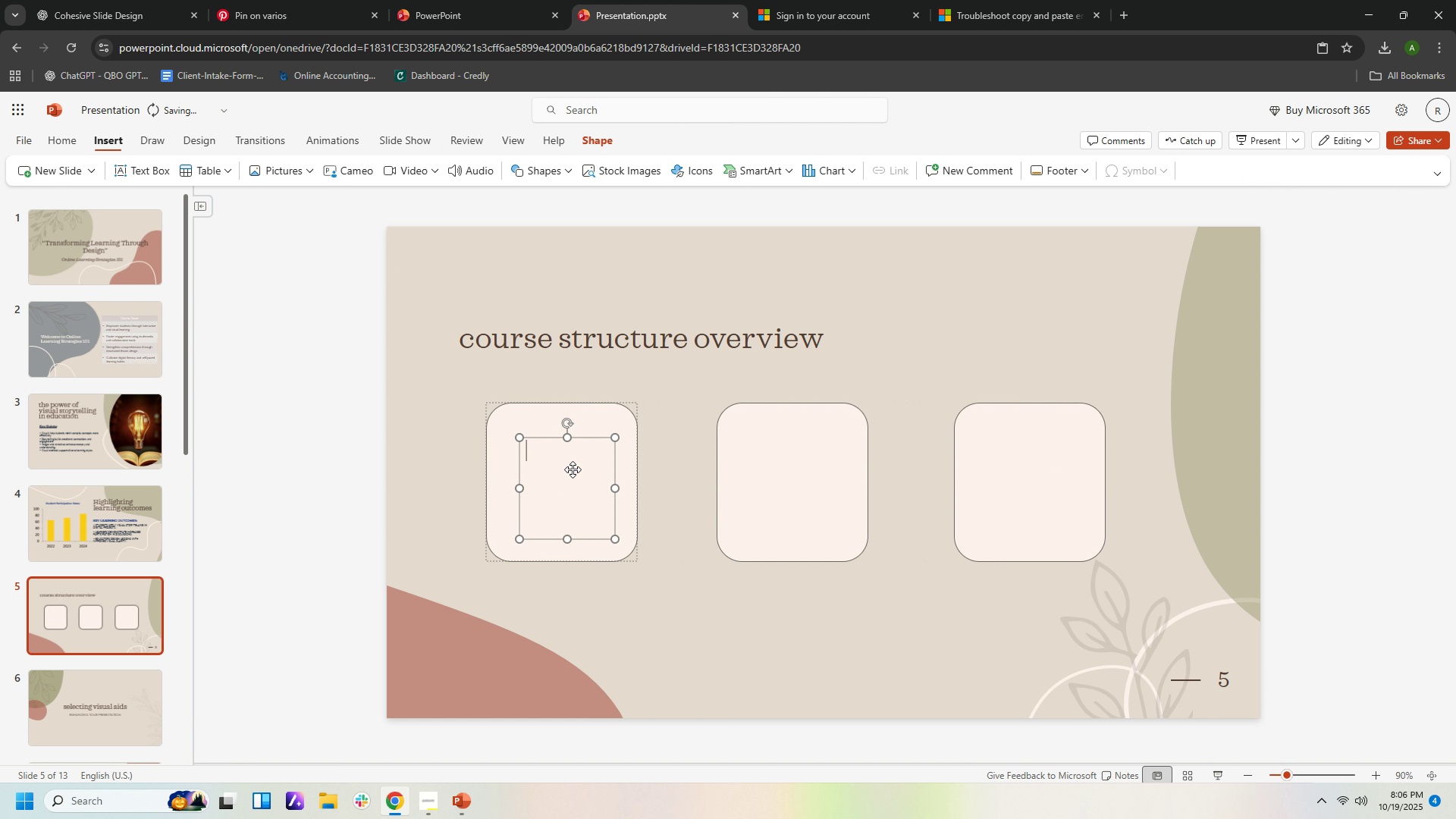 
left_click([573, 469])
 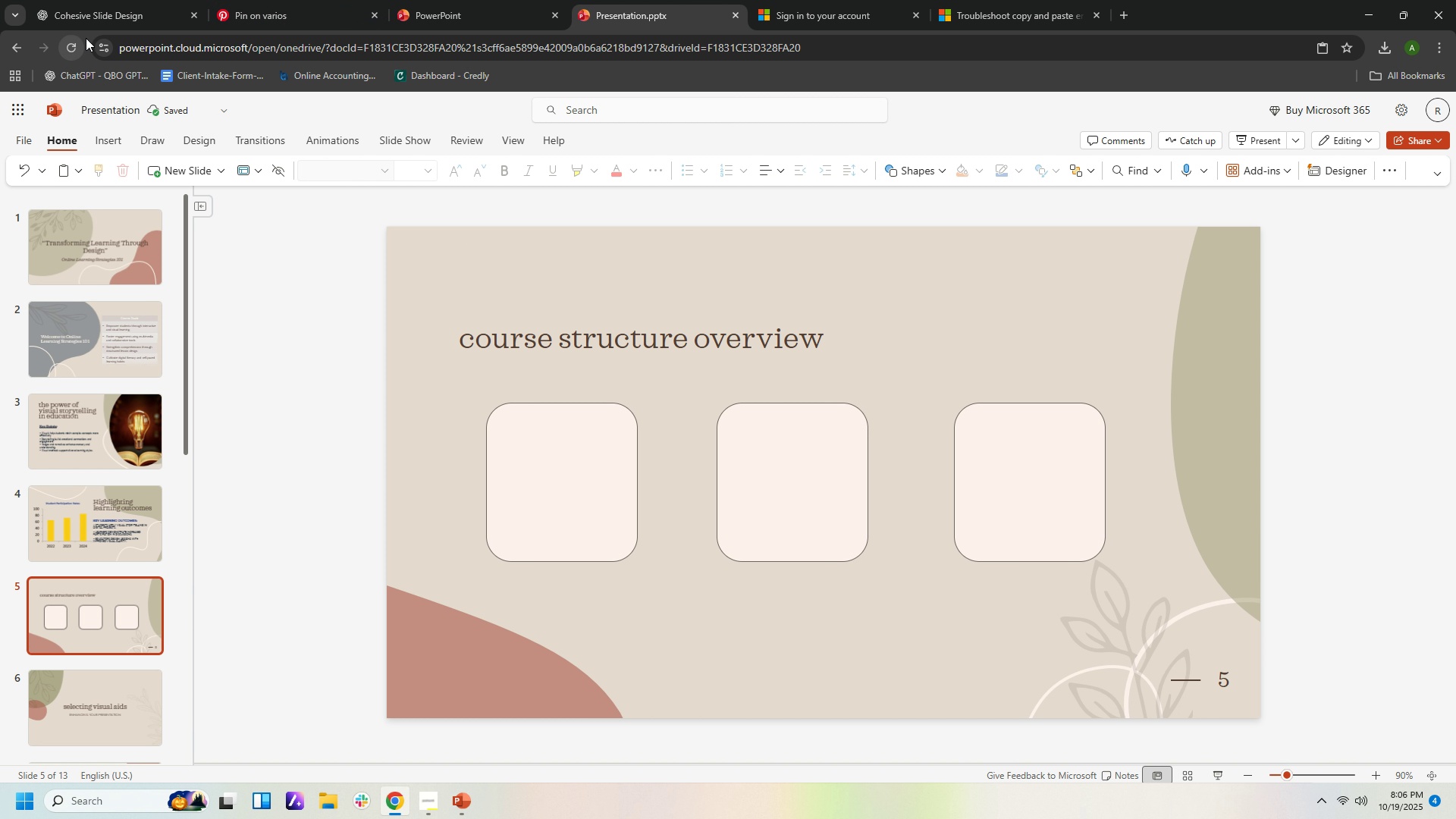 
left_click([96, 18])
 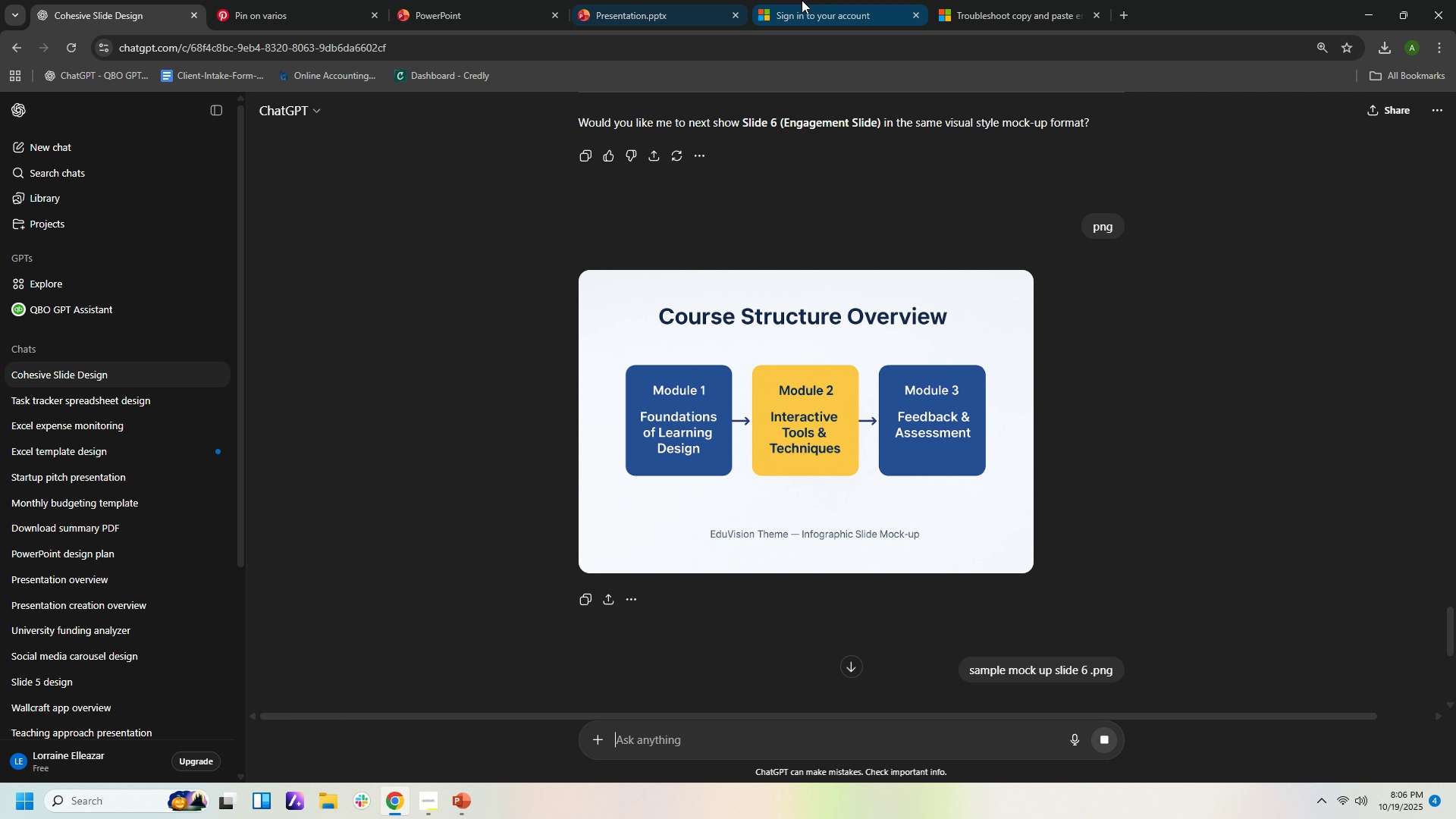 
left_click([689, 14])
 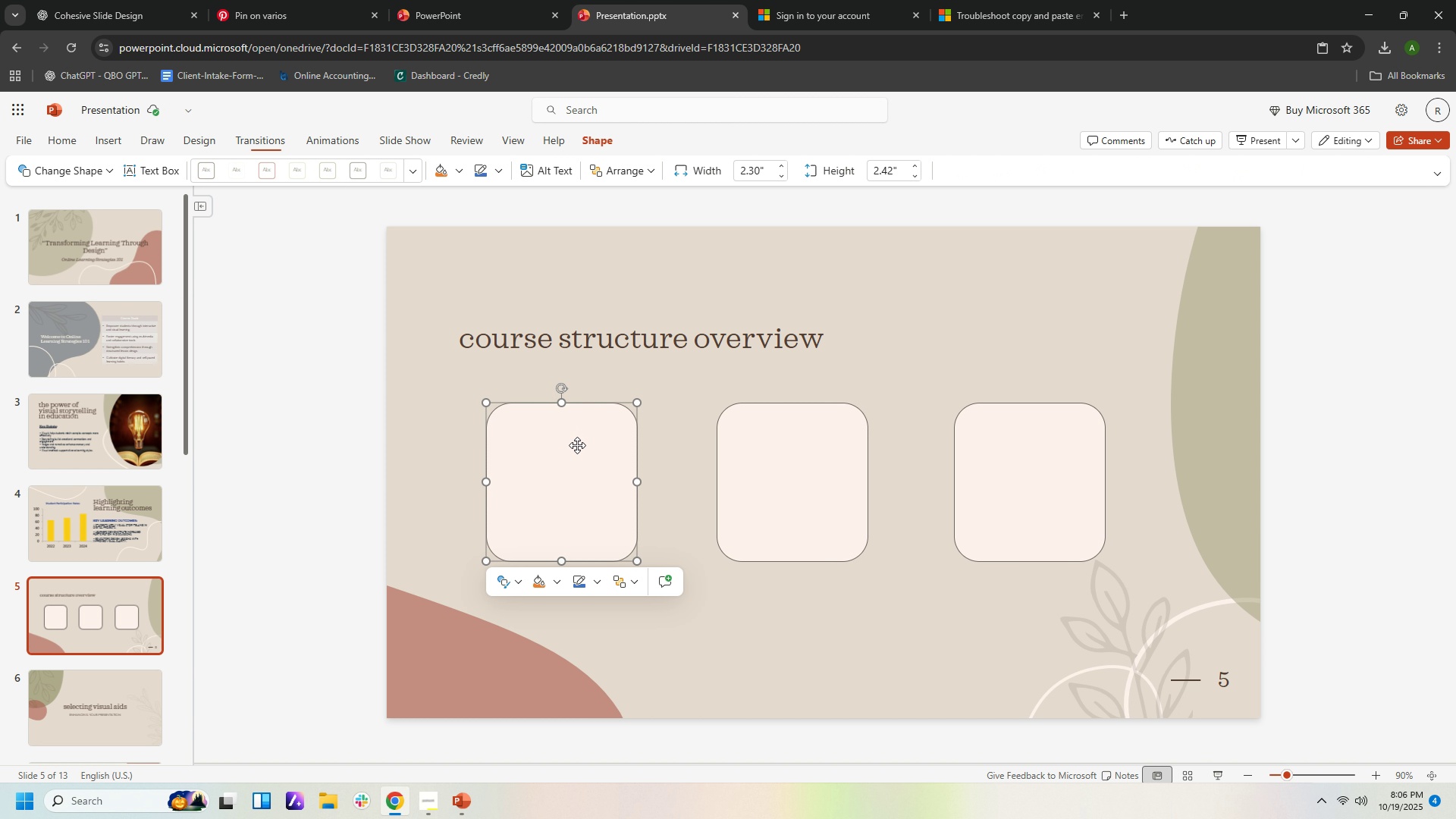 
double_click([576, 445])
 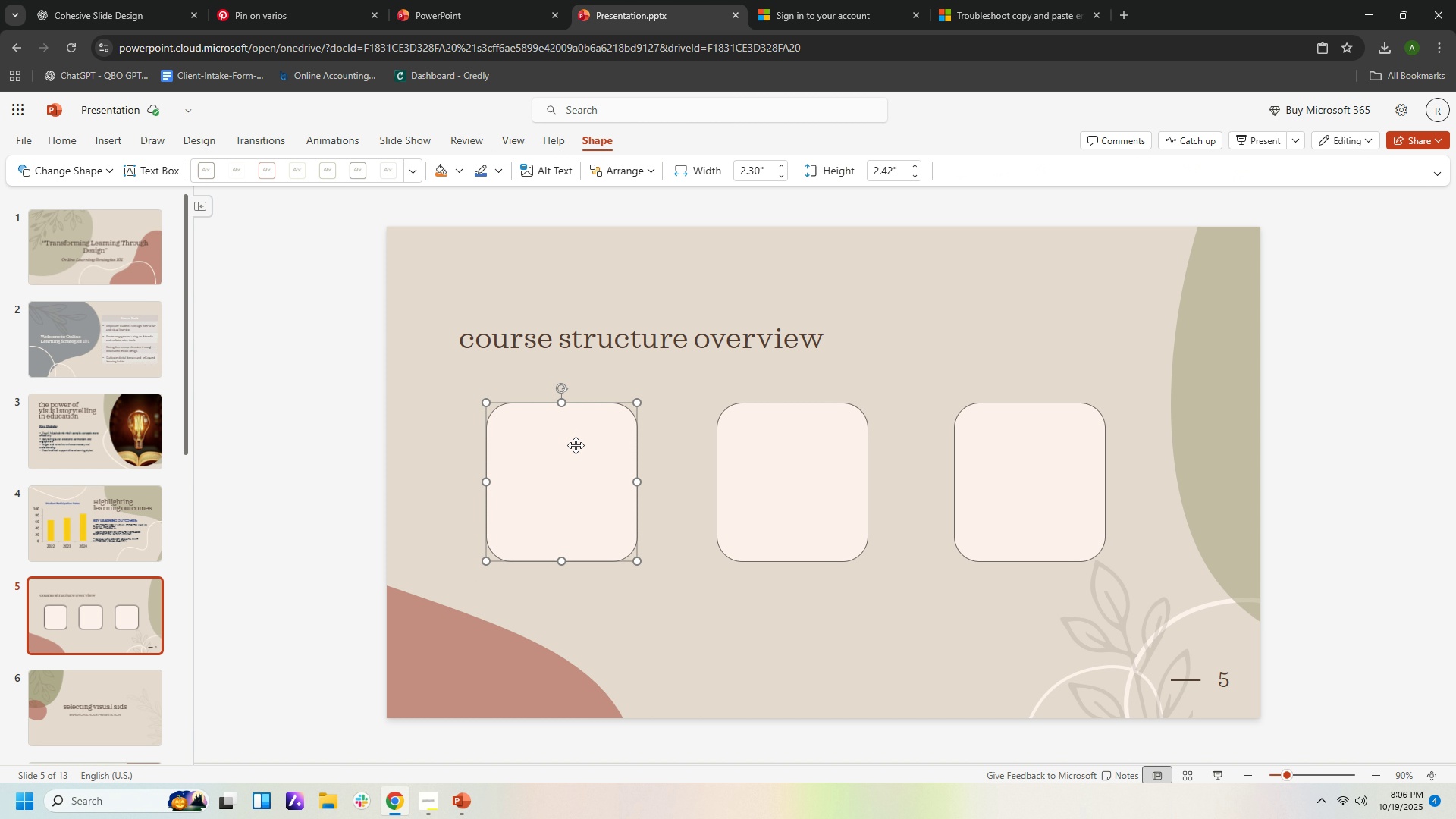 
triple_click([576, 445])
 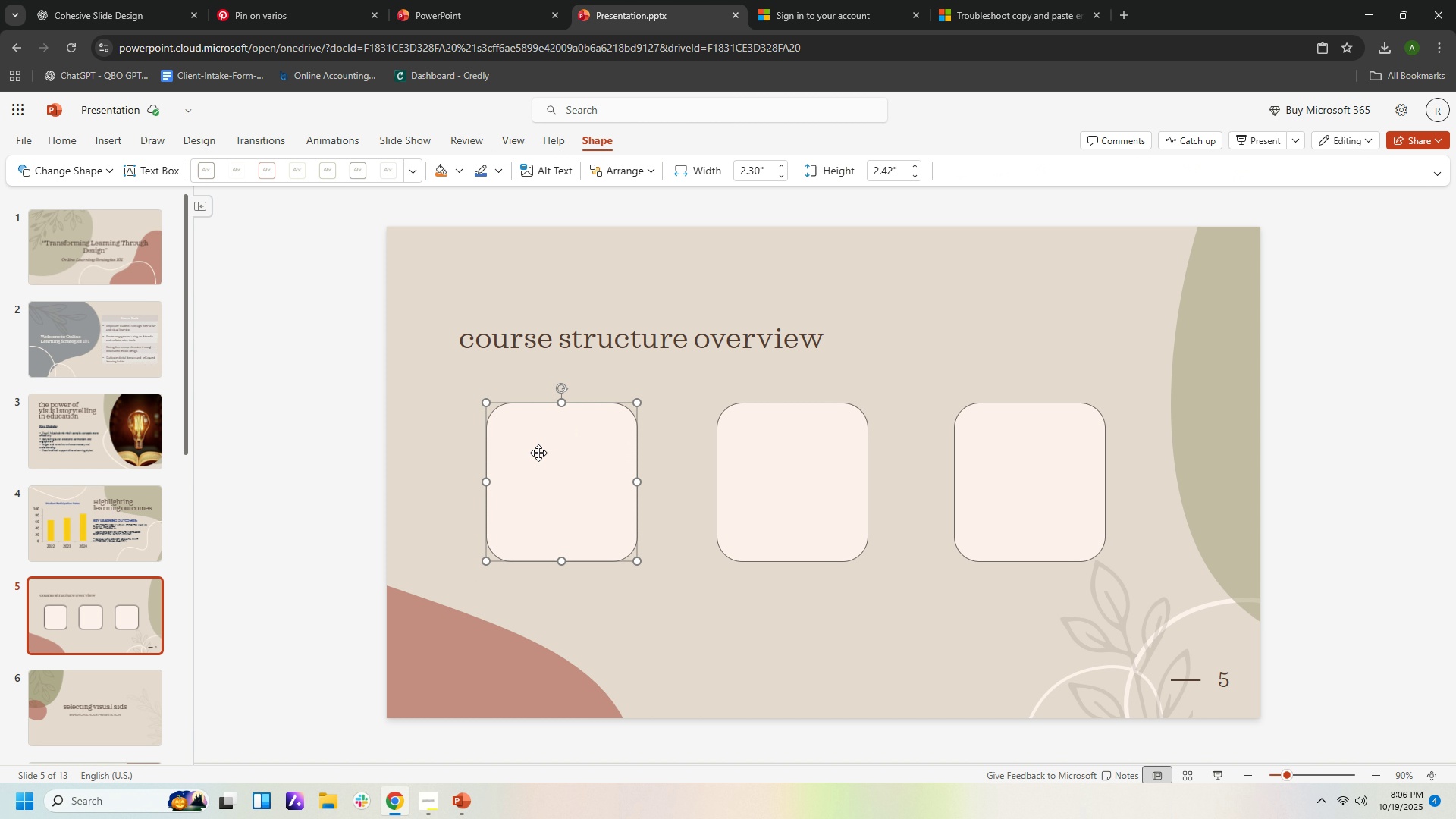 
triple_click([538, 453])
 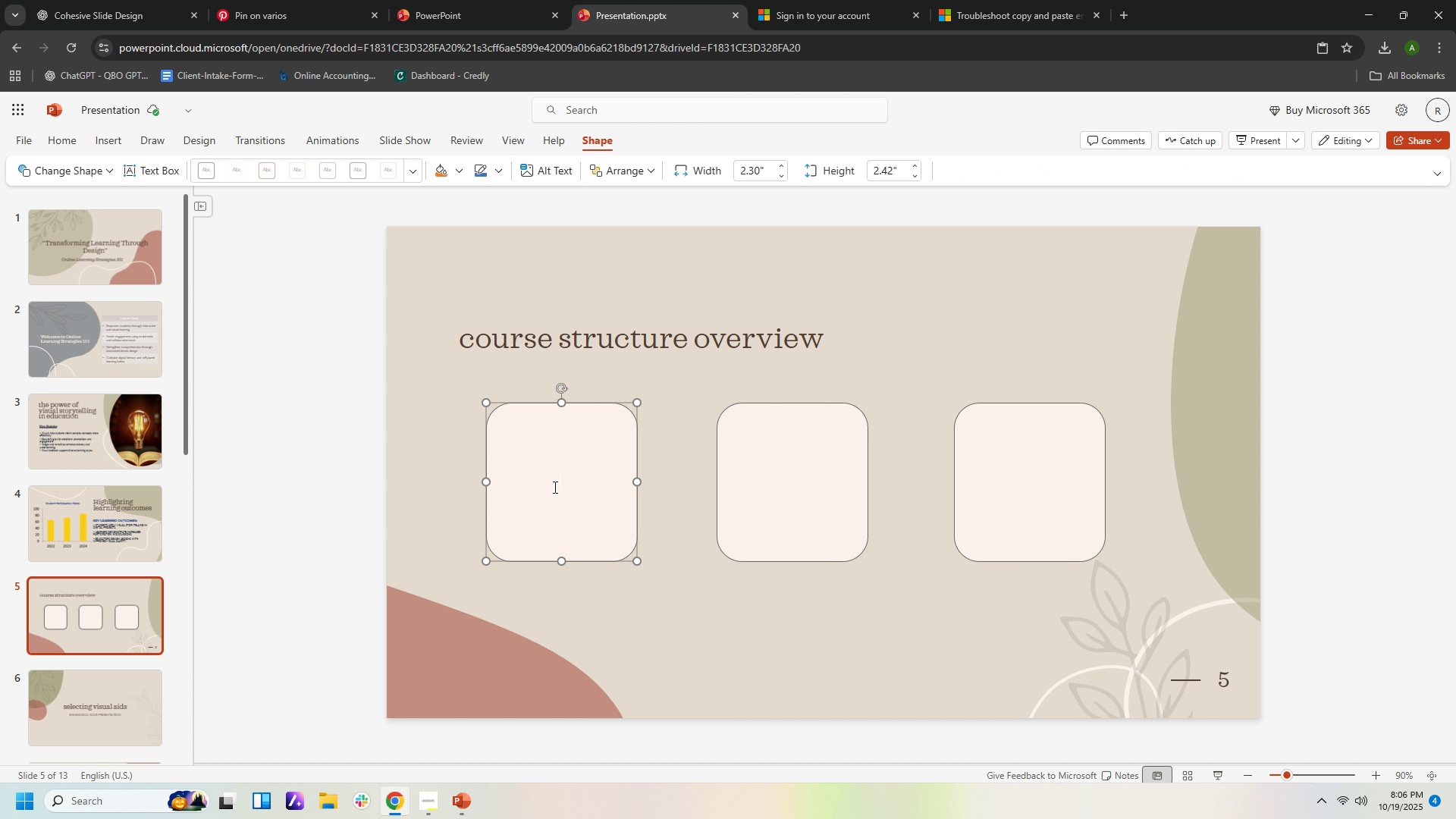 
triple_click([551, 482])
 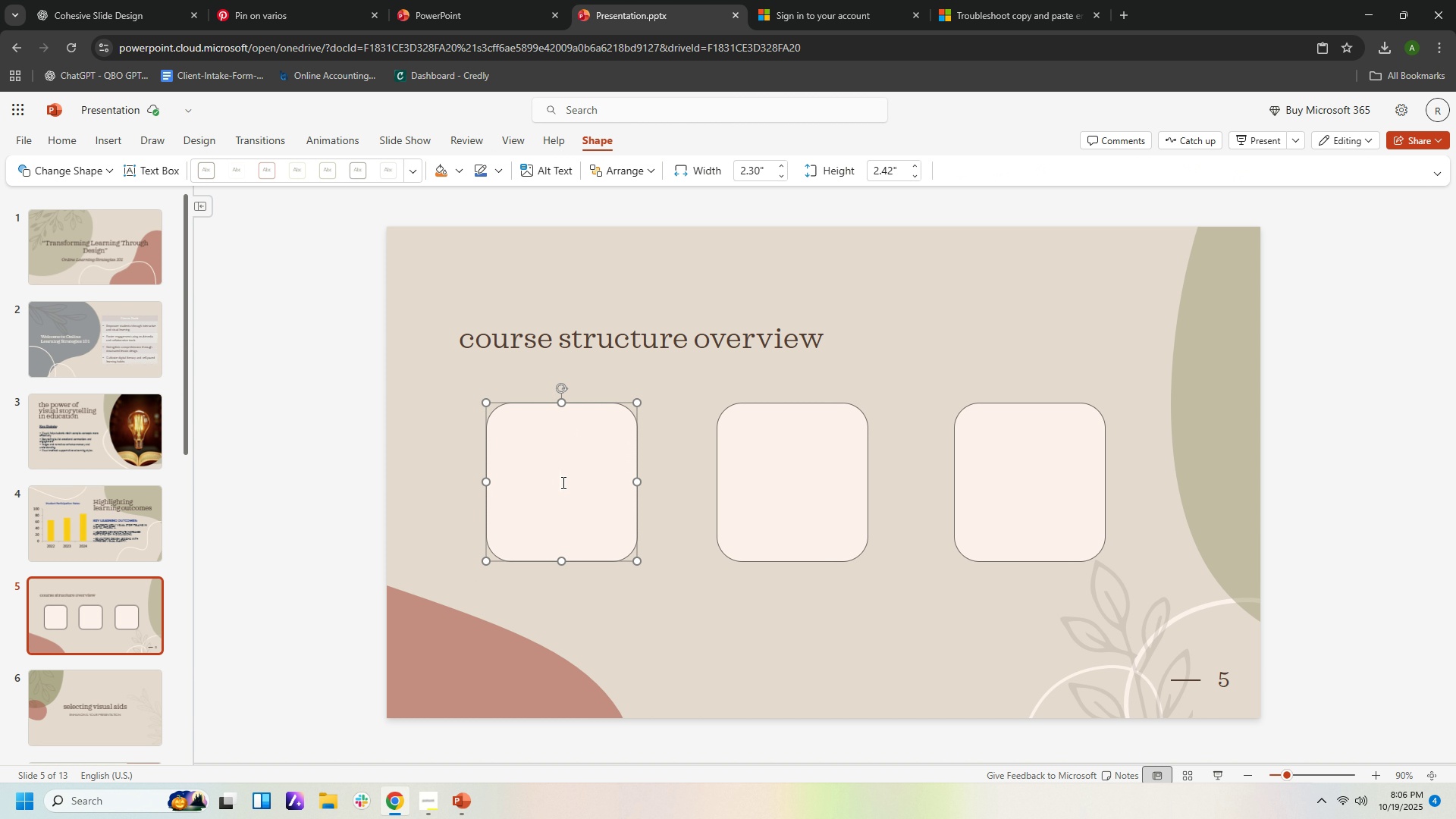 
type(Module  1:\)
 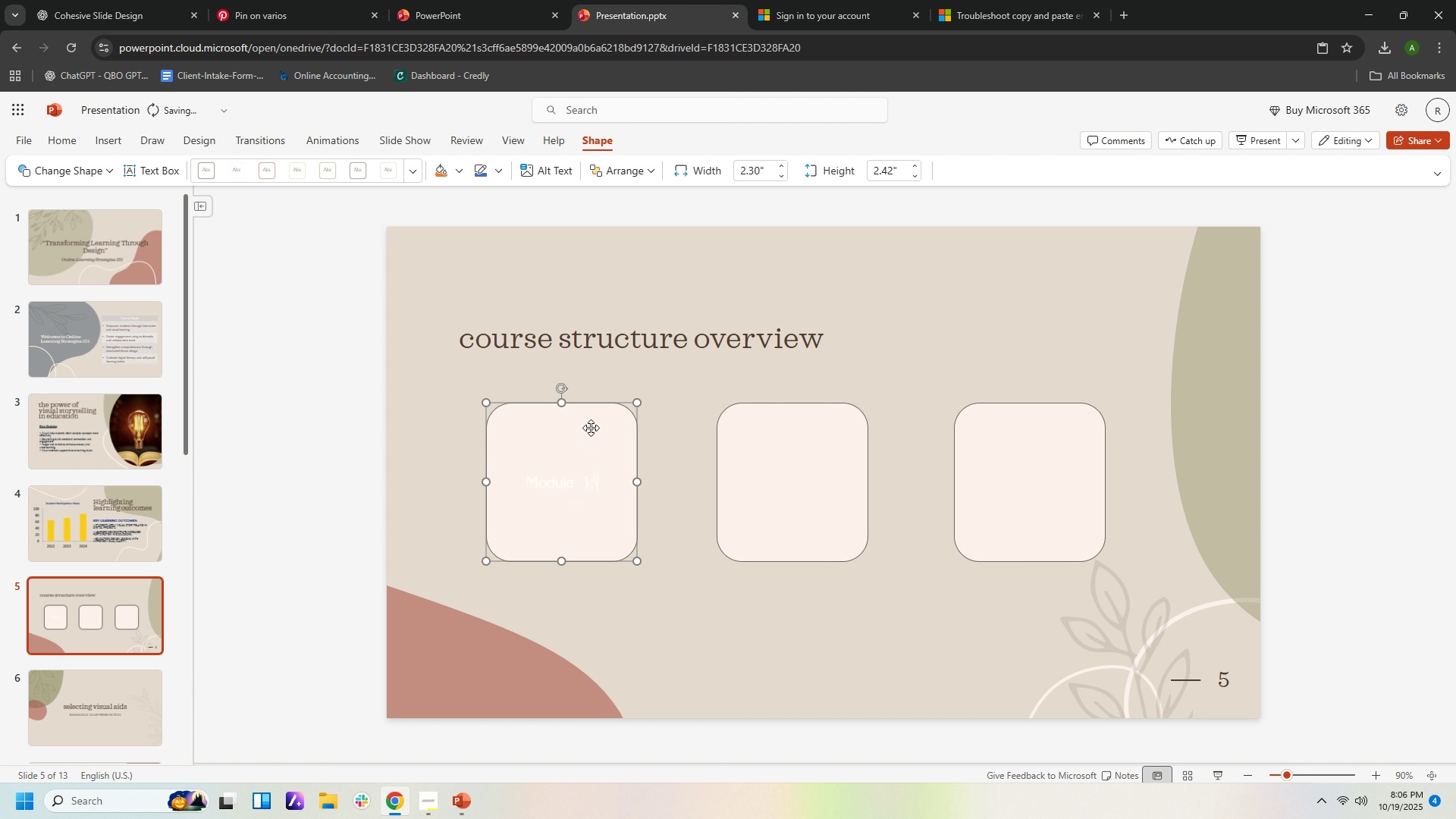 
left_click_drag(start_coordinate=[523, 480], to_coordinate=[634, 538])
 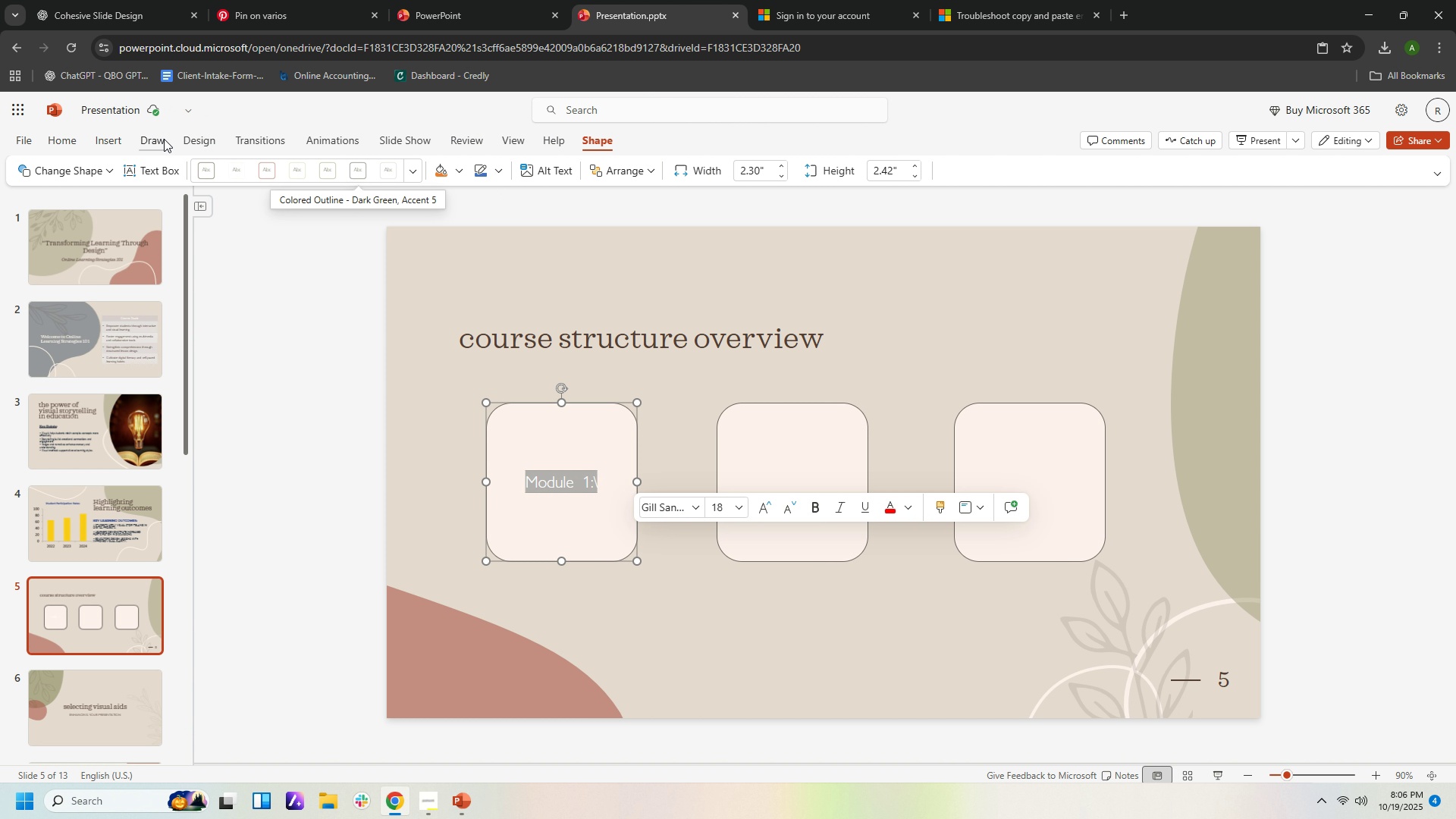 
left_click([59, 143])
 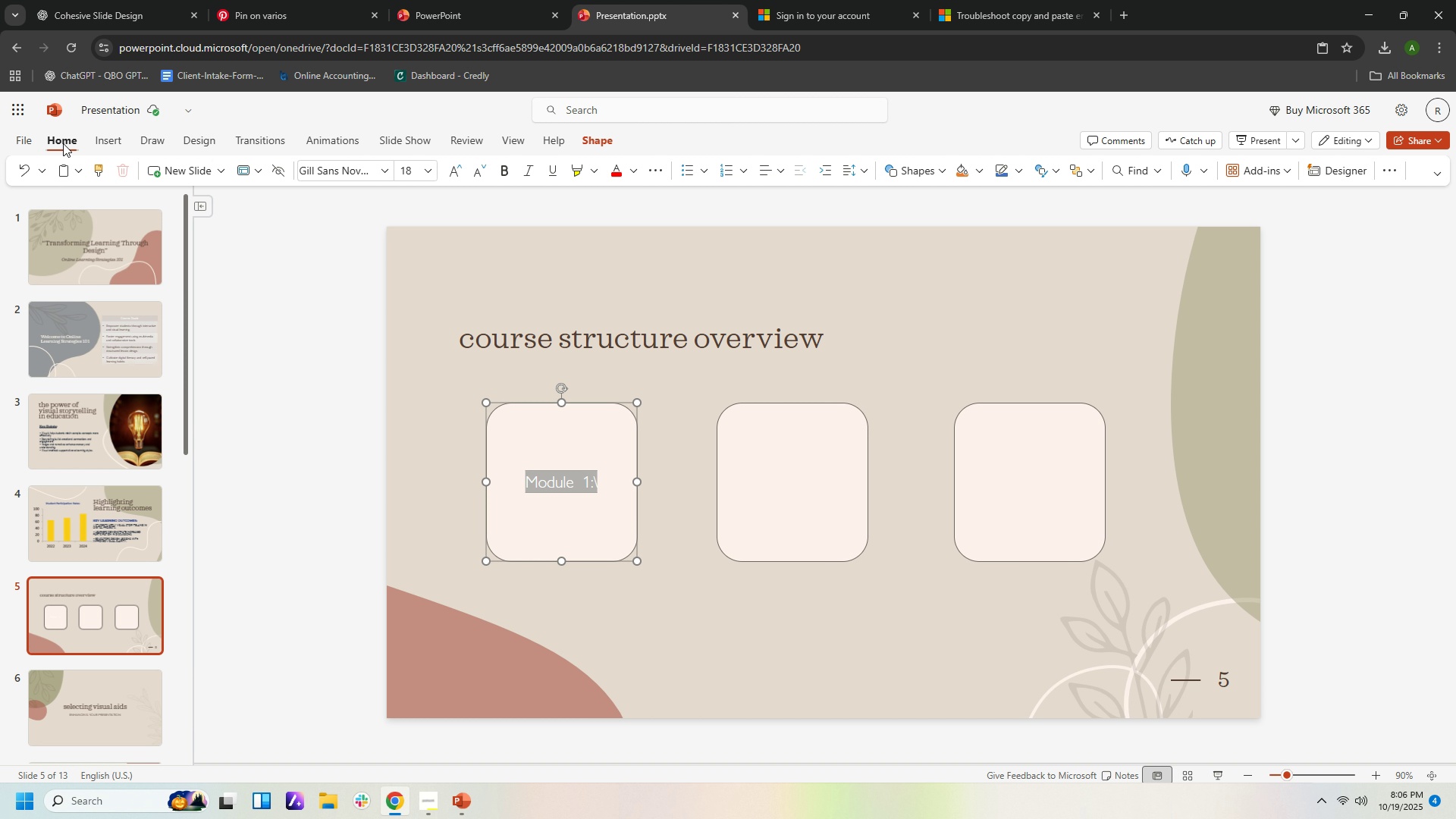 
left_click([53, 143])
 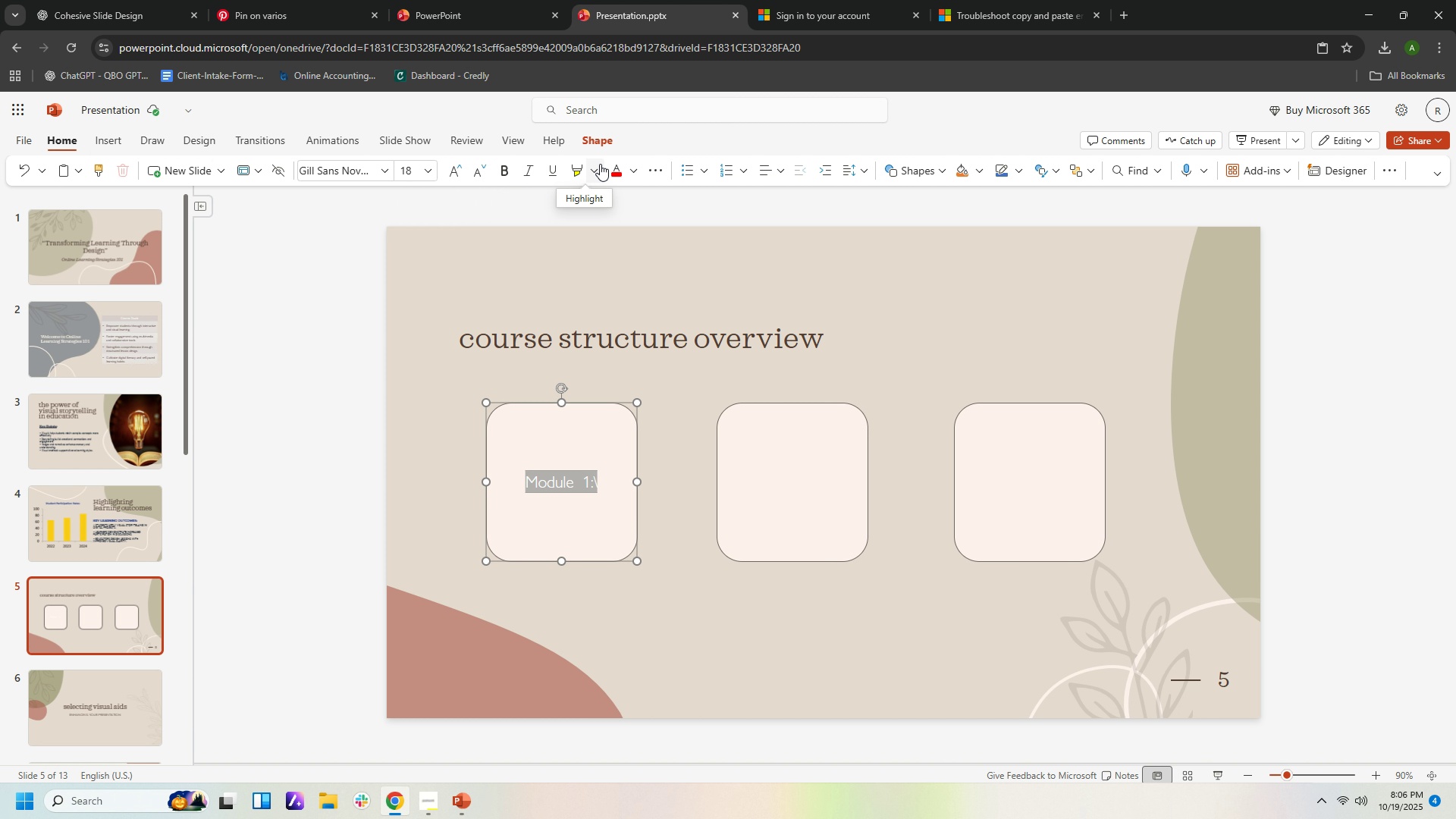 
left_click([639, 169])
 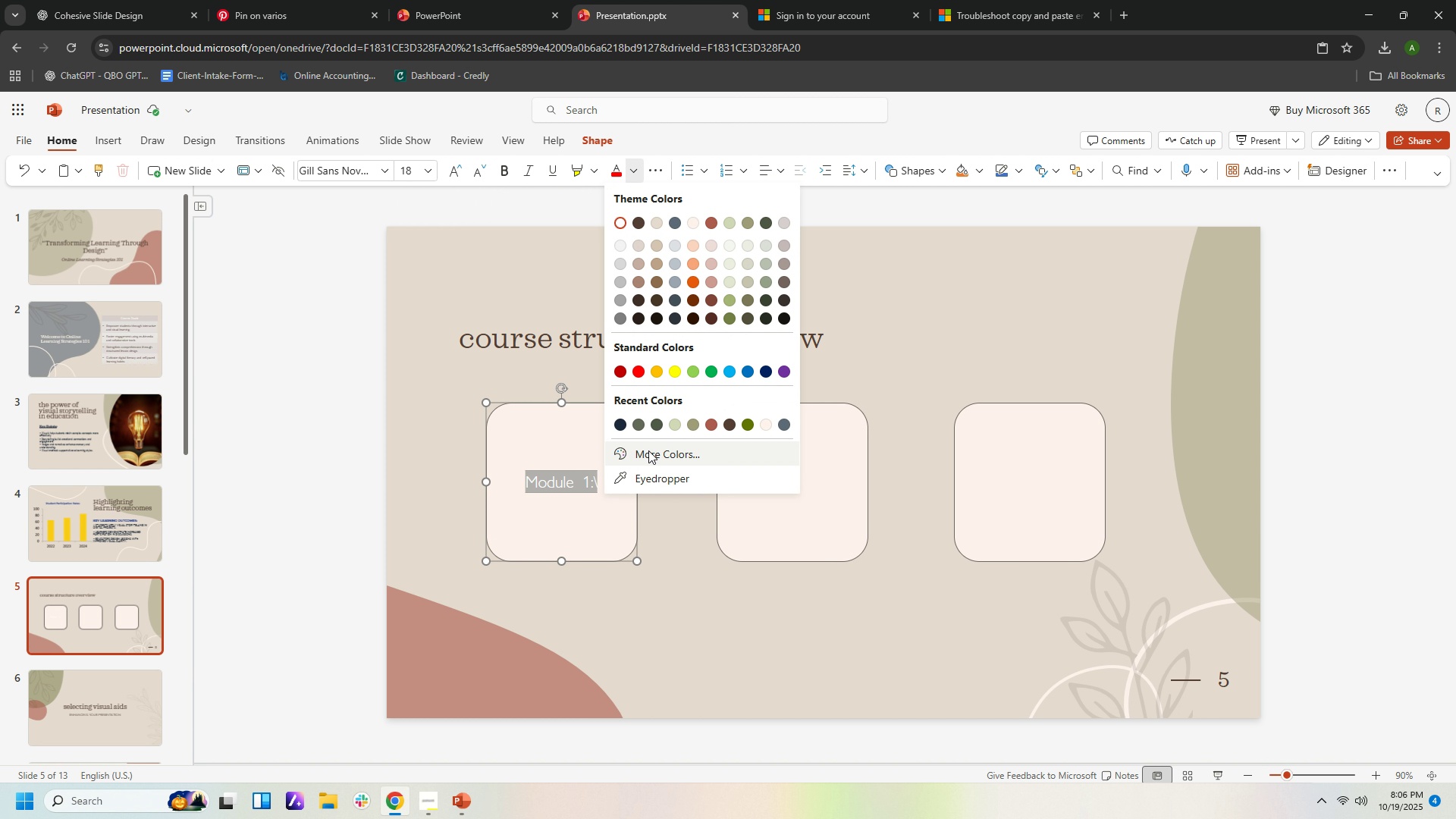 
left_click([645, 483])
 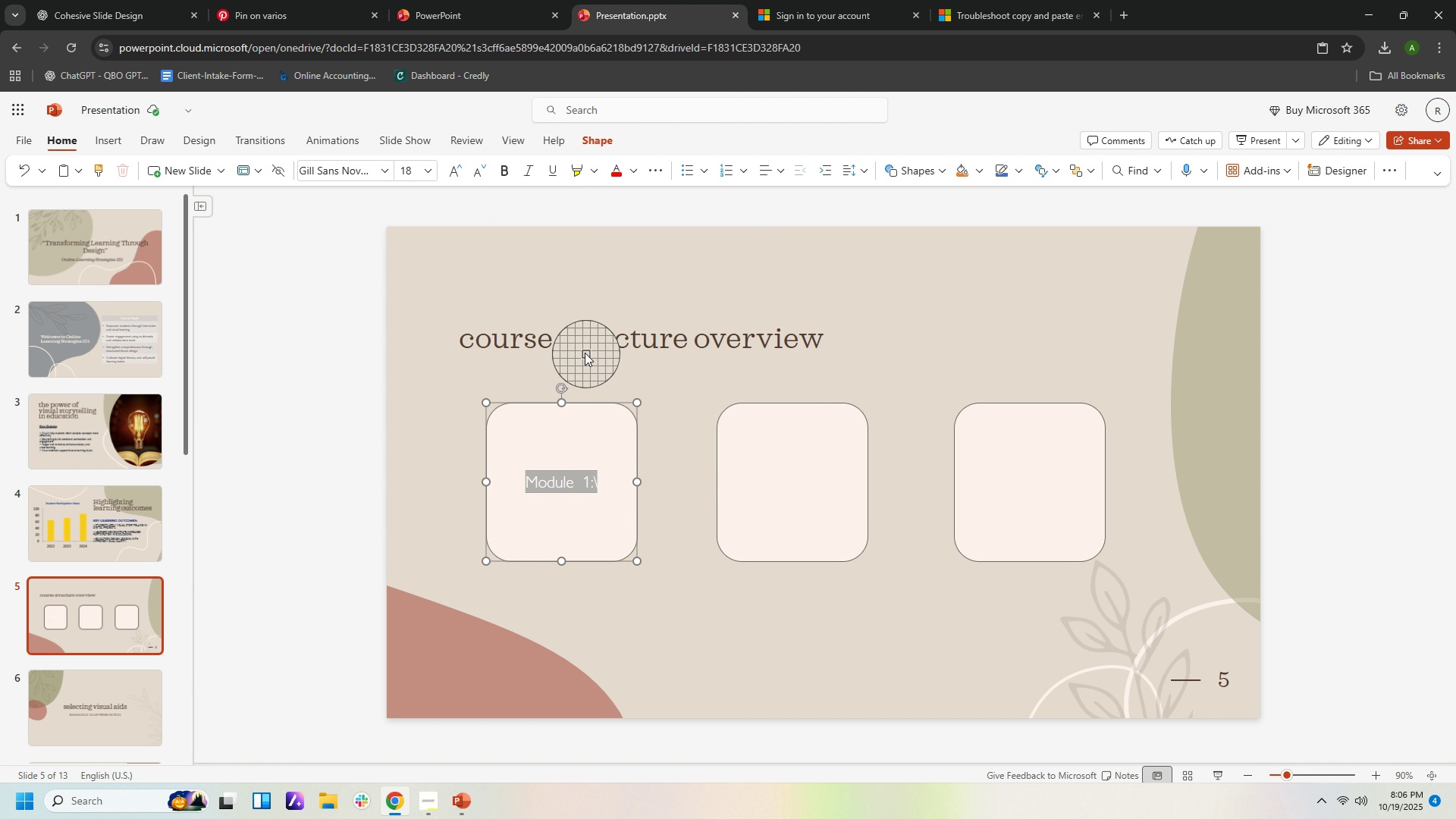 
mouse_move([558, 350])
 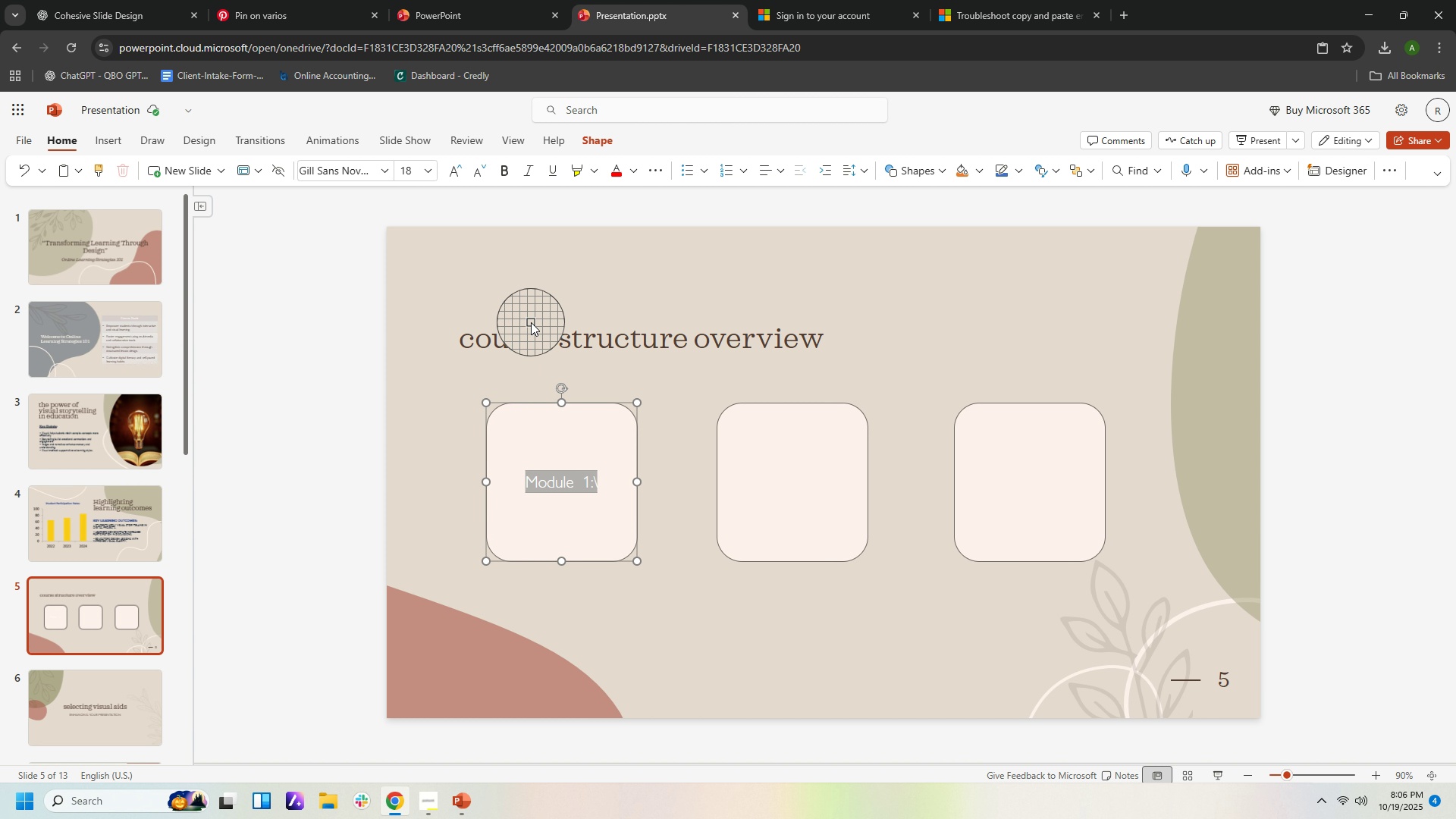 
left_click([533, 340])
 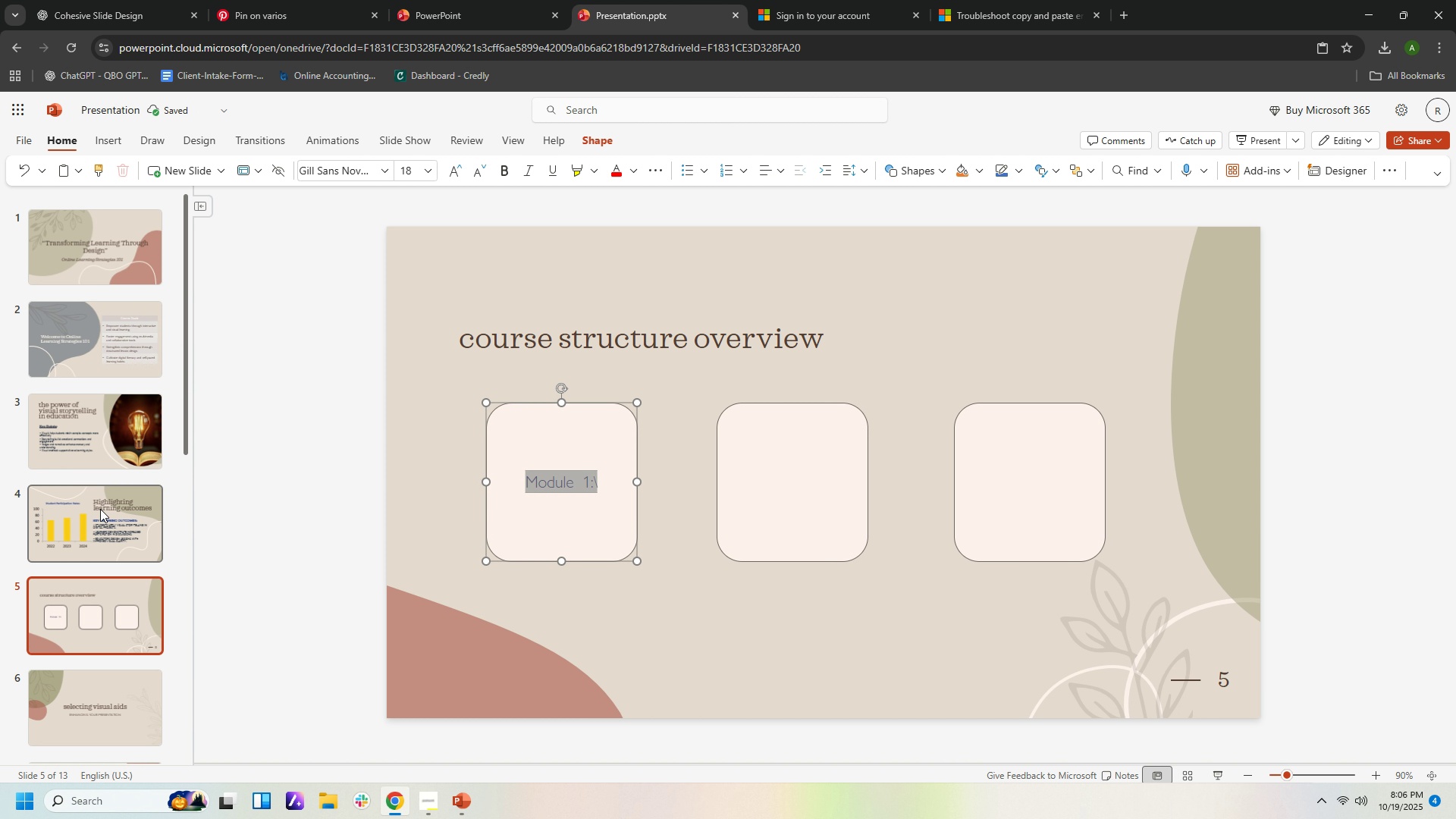 
left_click([102, 514])
 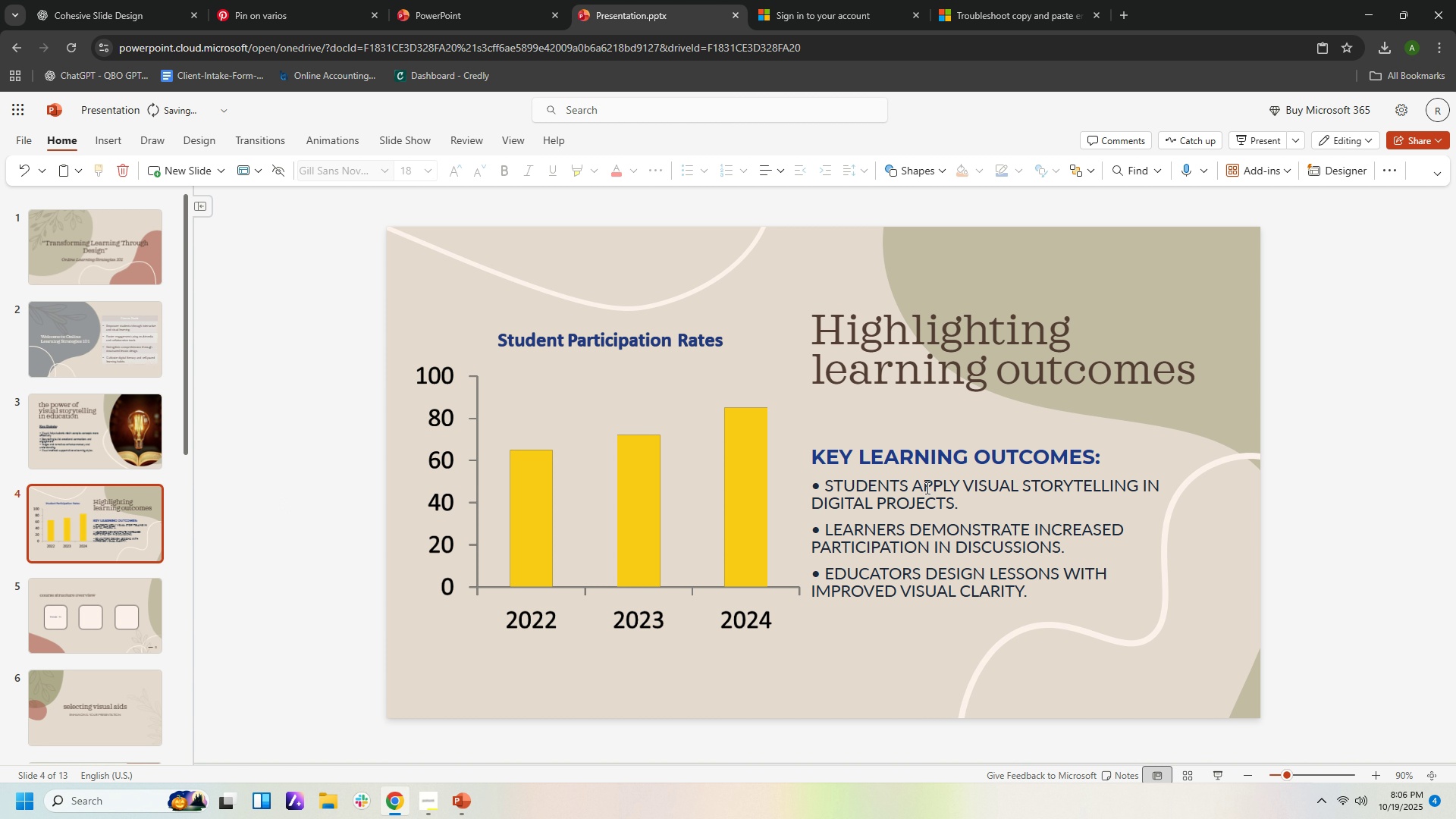 
left_click([926, 488])
 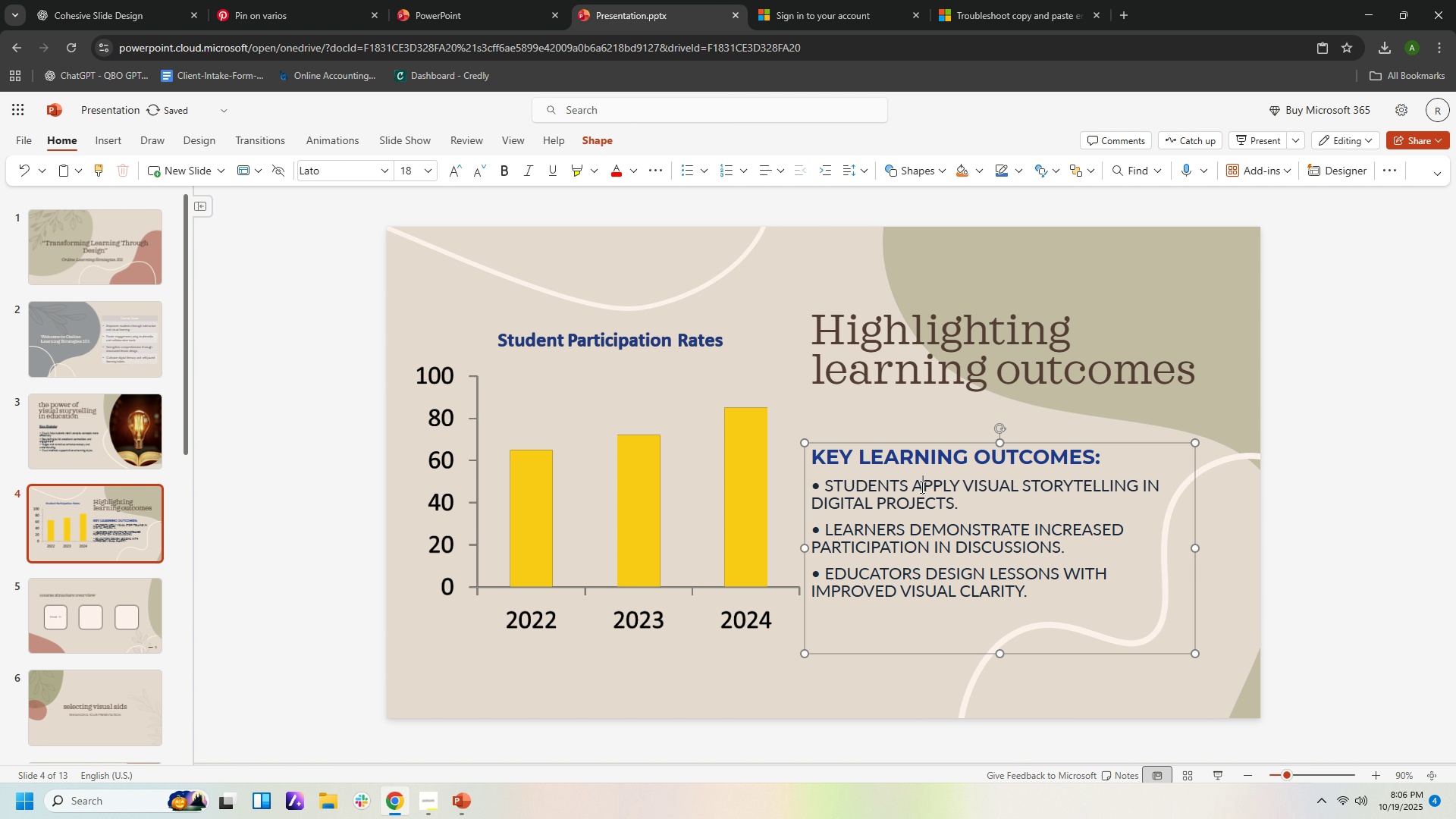 
left_click_drag(start_coordinate=[921, 487], to_coordinate=[940, 487])
 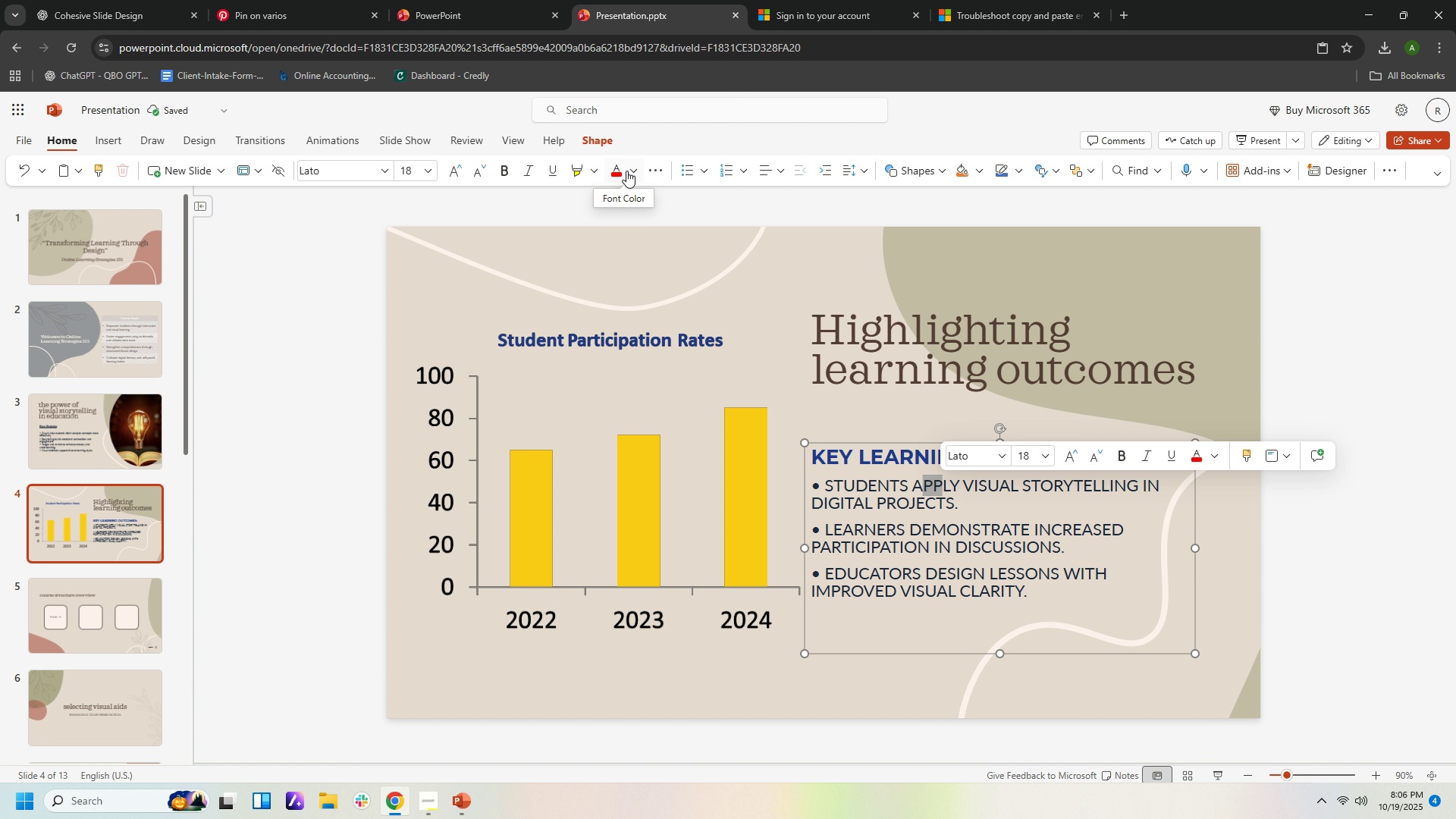 
left_click([635, 168])
 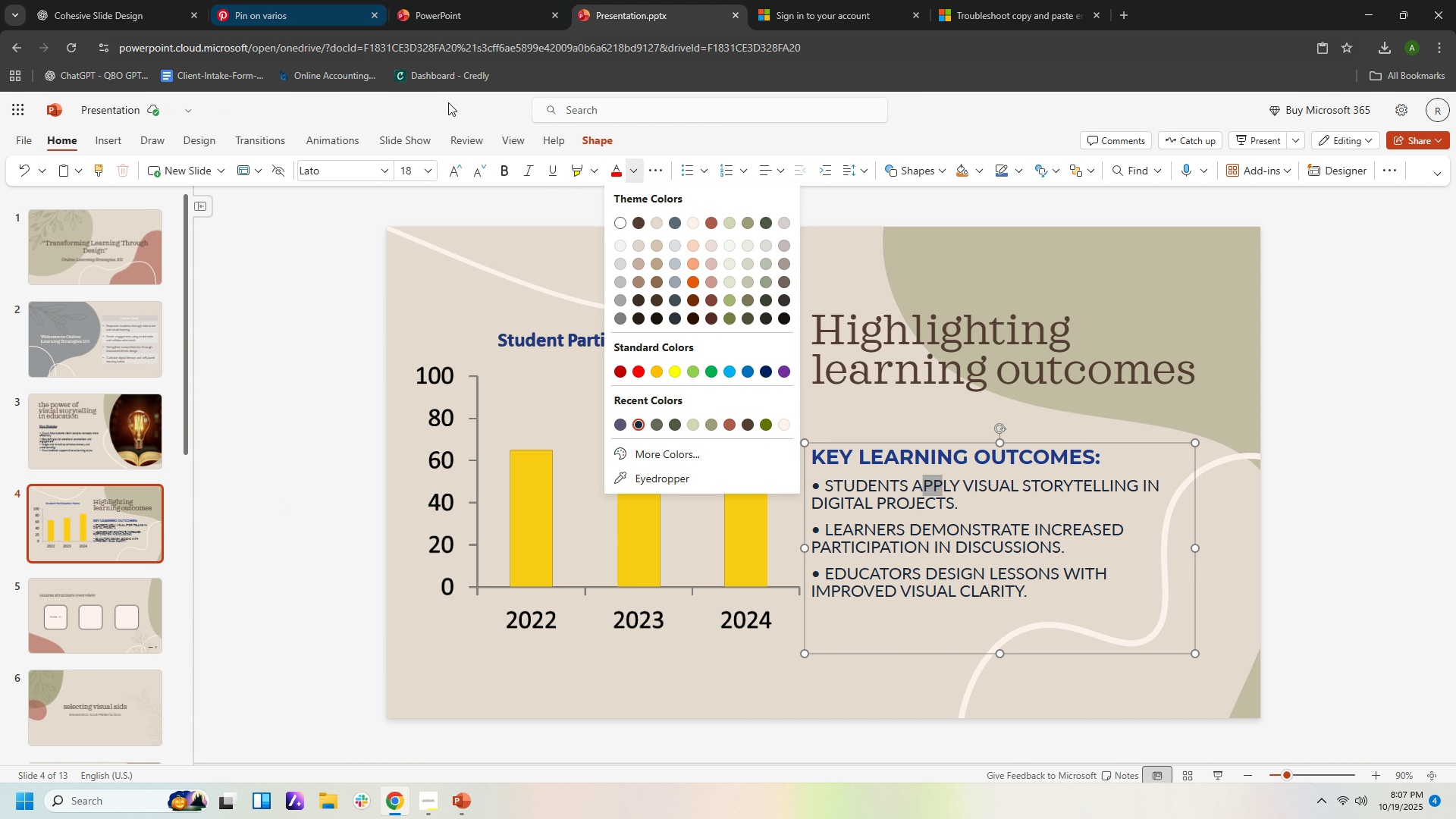 
left_click_drag(start_coordinate=[139, 630], to_coordinate=[141, 634])
 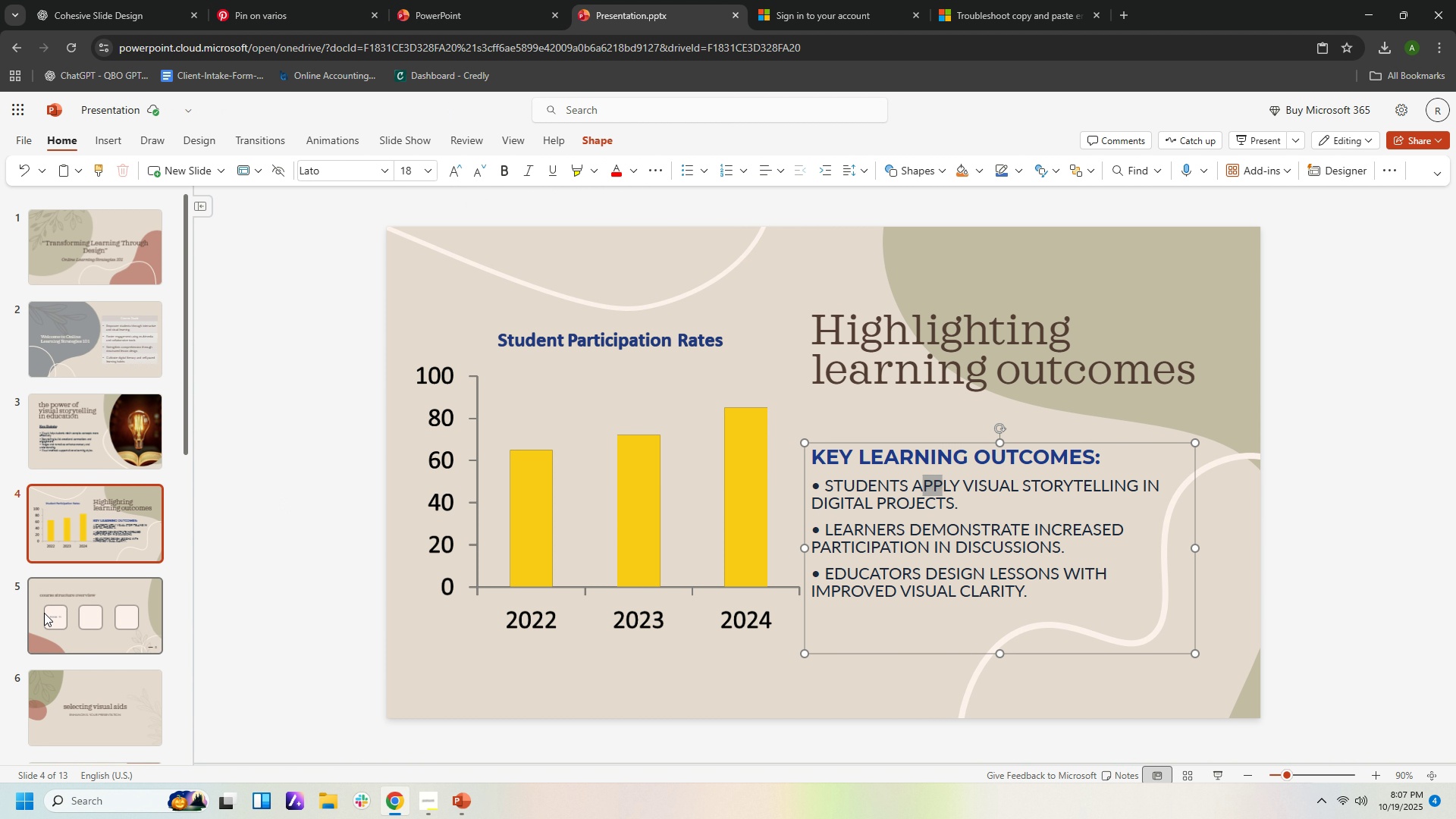 
left_click([58, 607])
 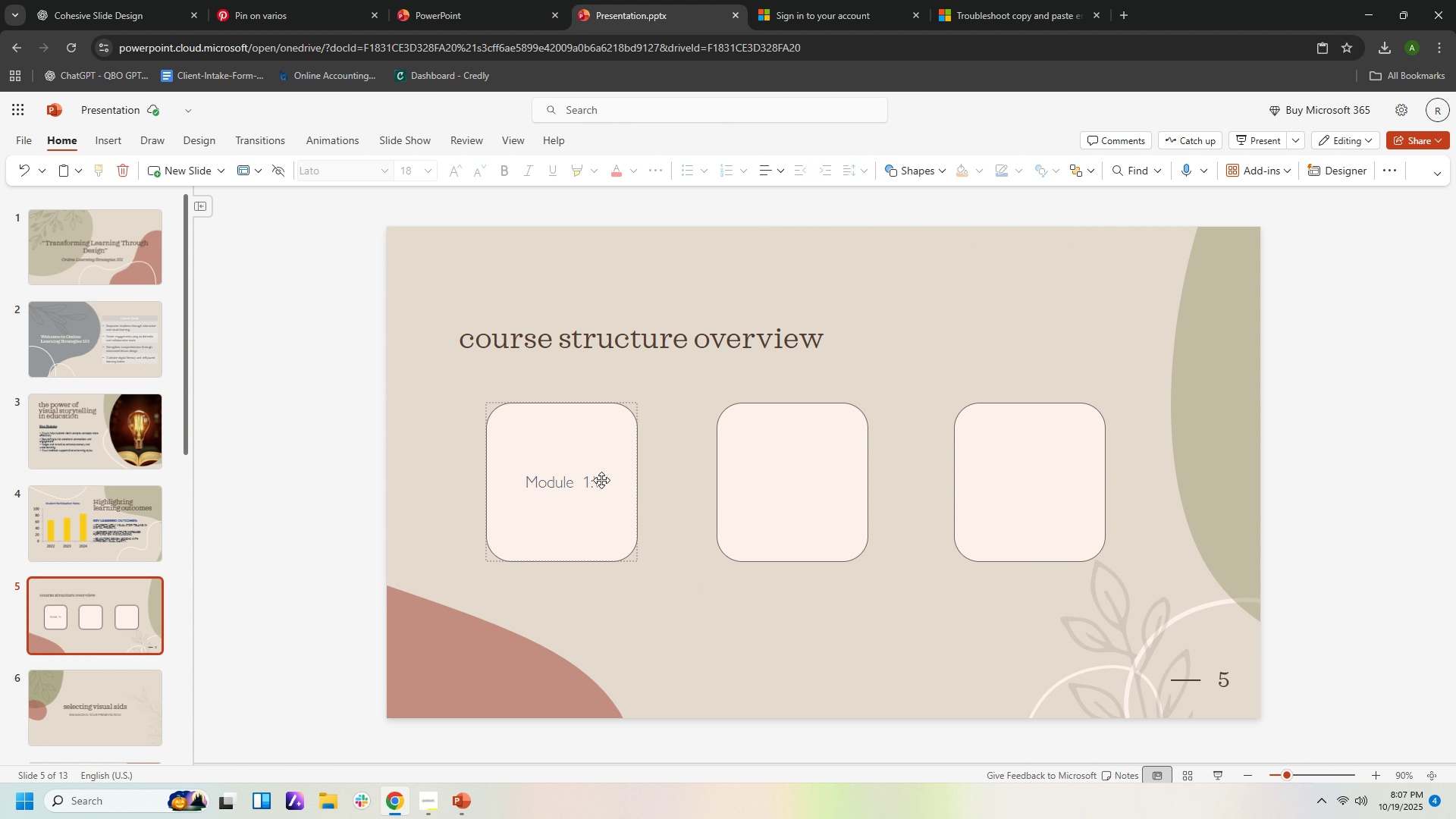 
left_click([601, 480])
 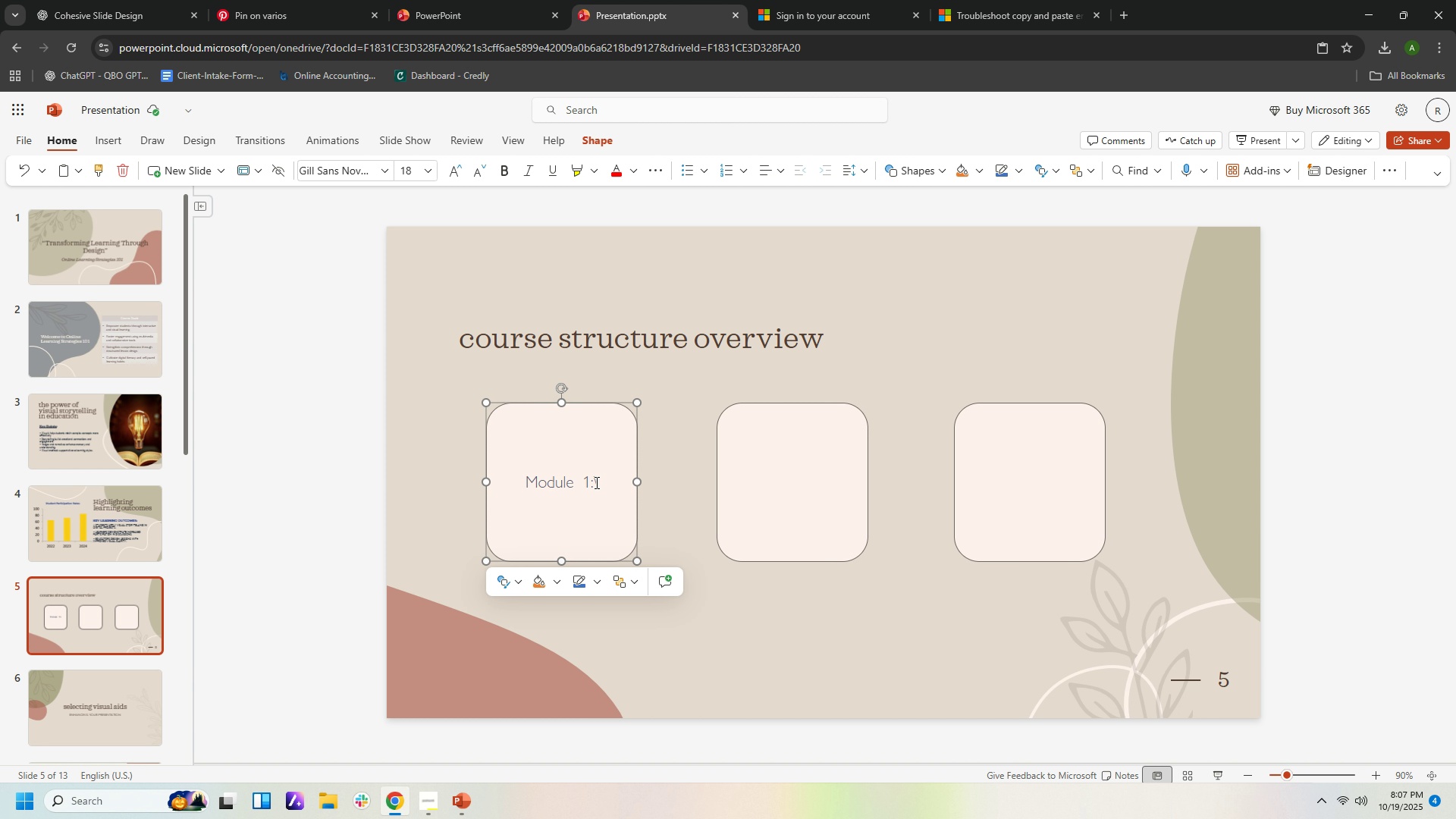 
left_click_drag(start_coordinate=[595, 482], to_coordinate=[515, 484])
 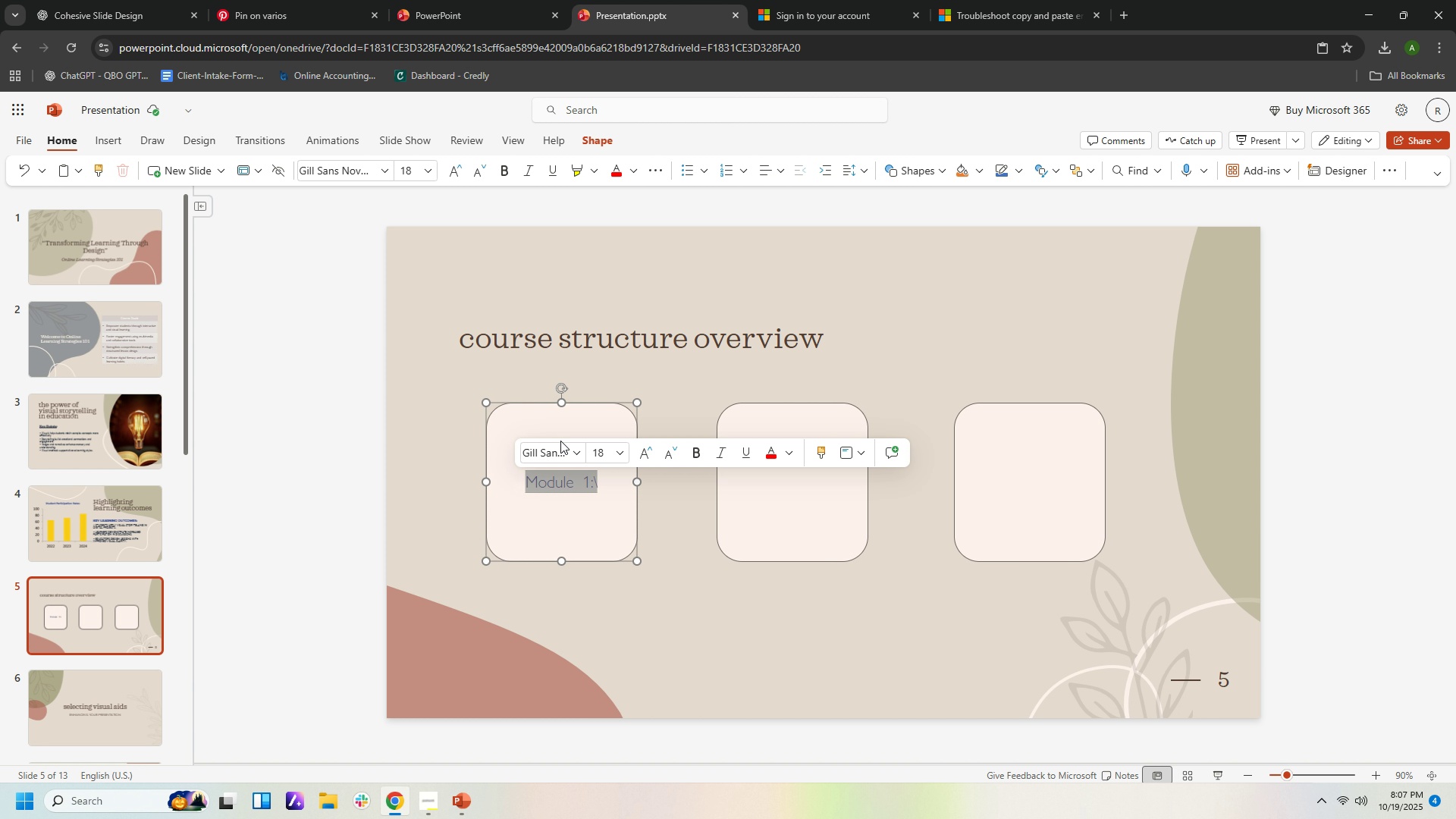 
key(Delete)
 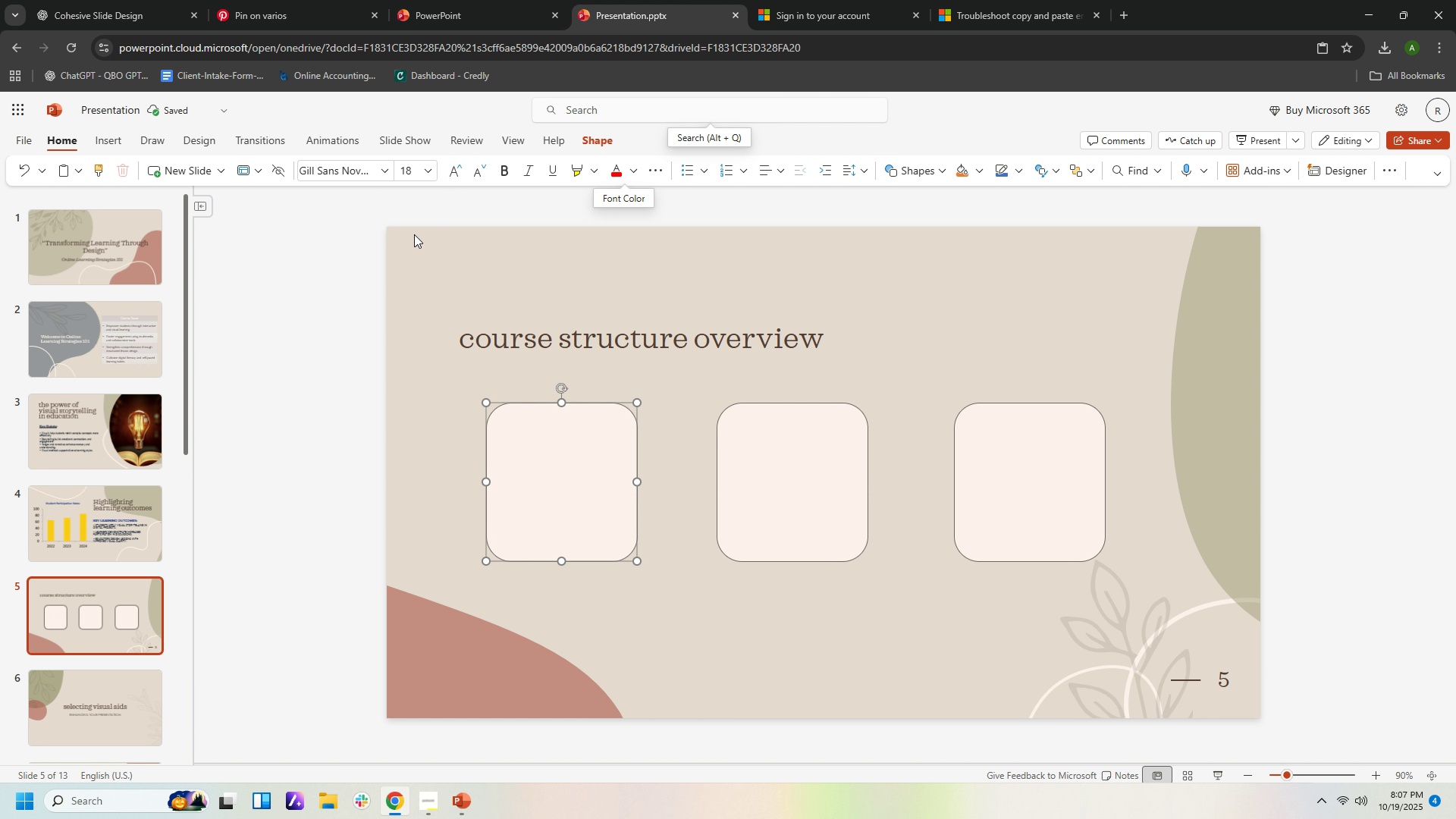 
double_click([574, 481])
 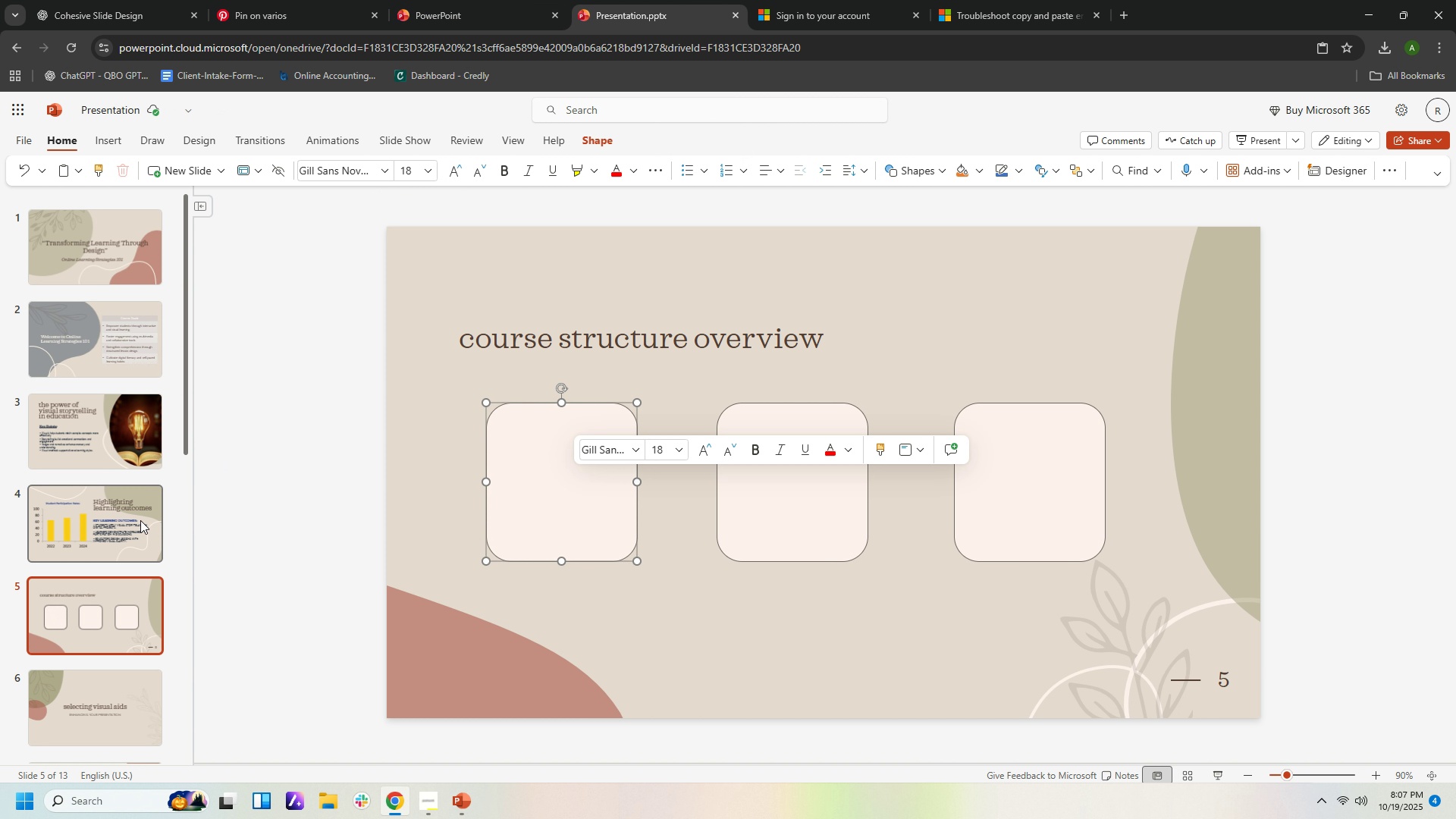 
left_click([135, 520])
 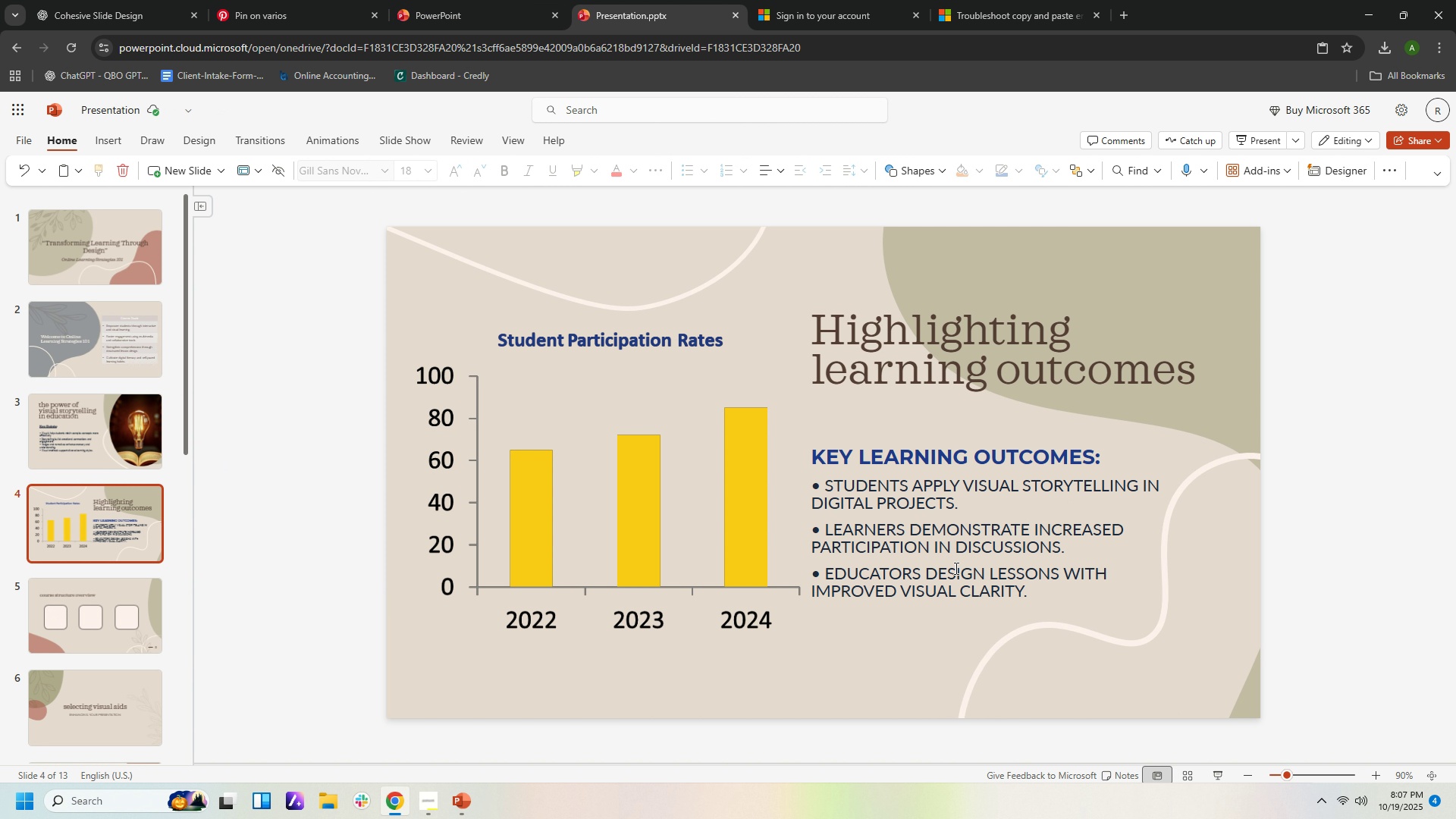 
left_click([955, 568])
 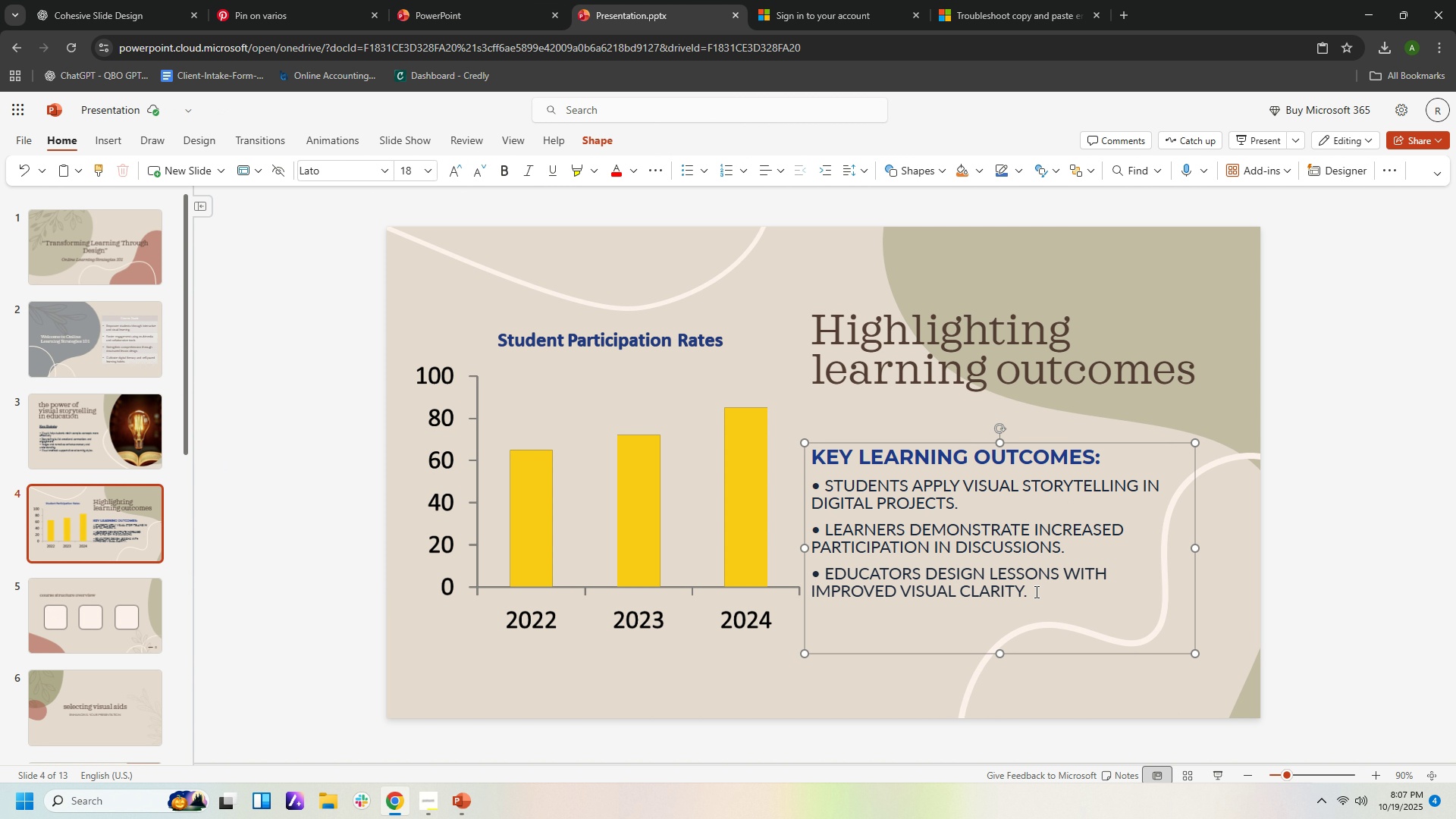 
left_click_drag(start_coordinate=[1035, 592], to_coordinate=[920, 584])
 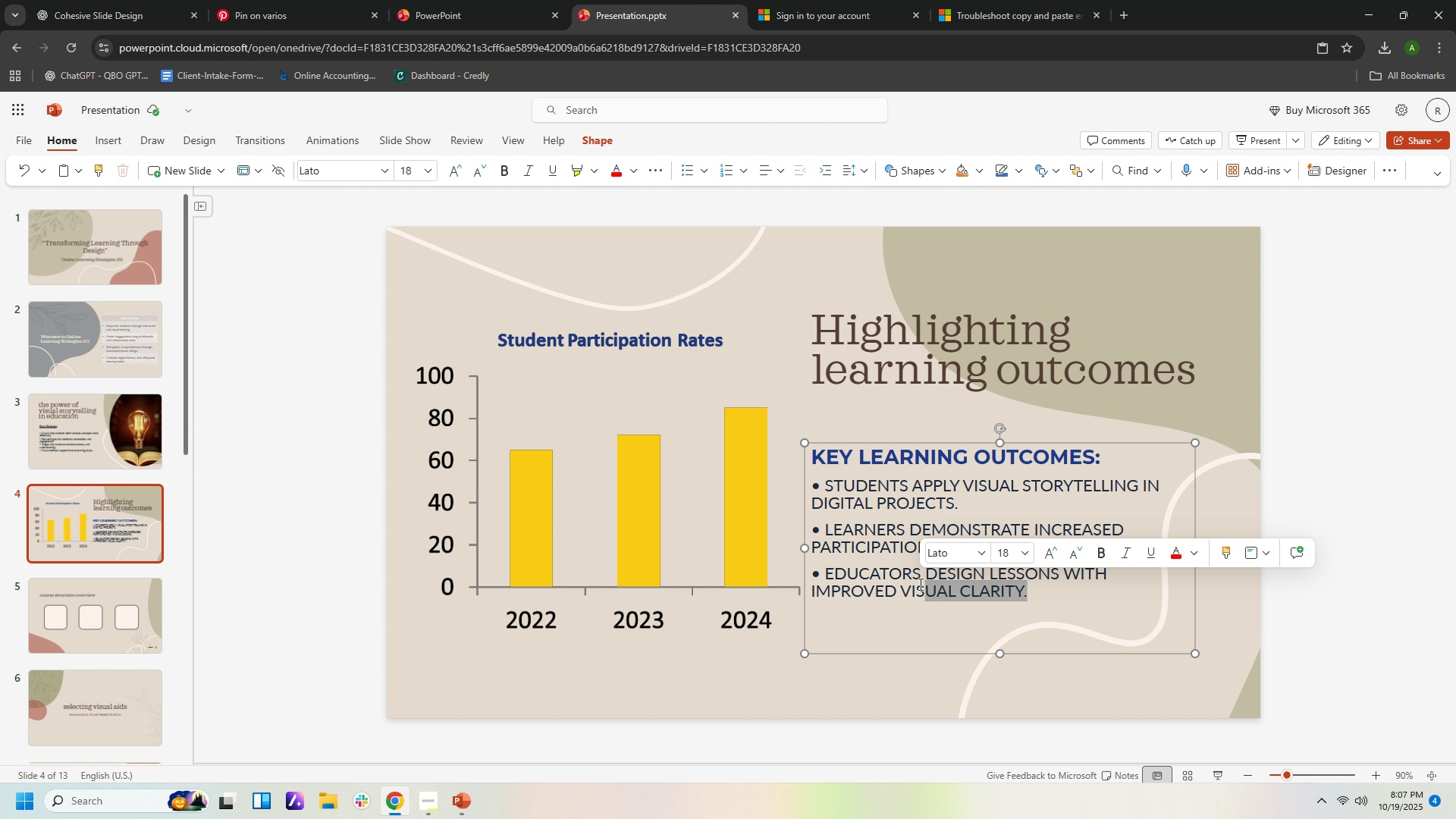 
key(Control+C)
 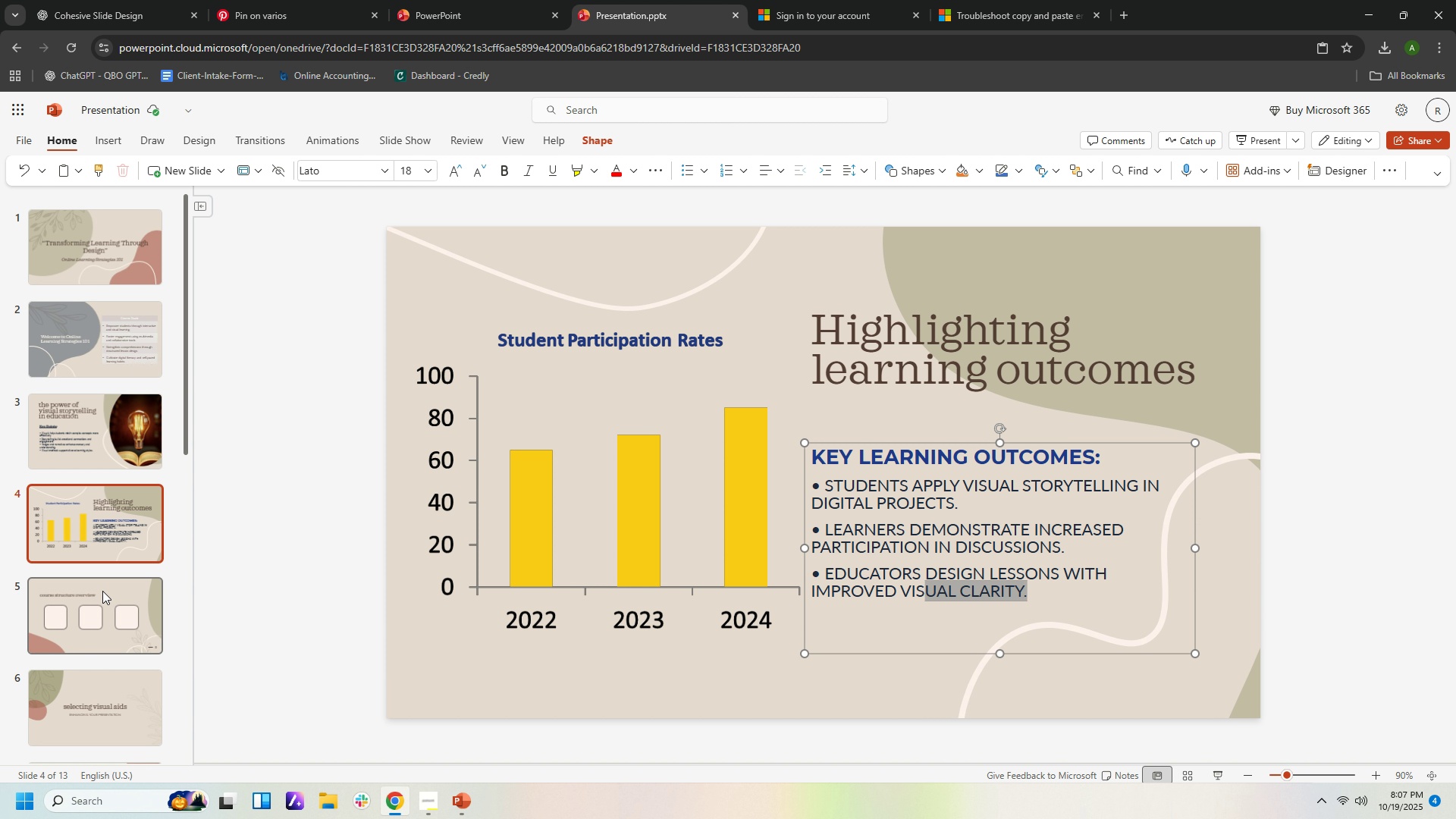 
left_click([98, 608])
 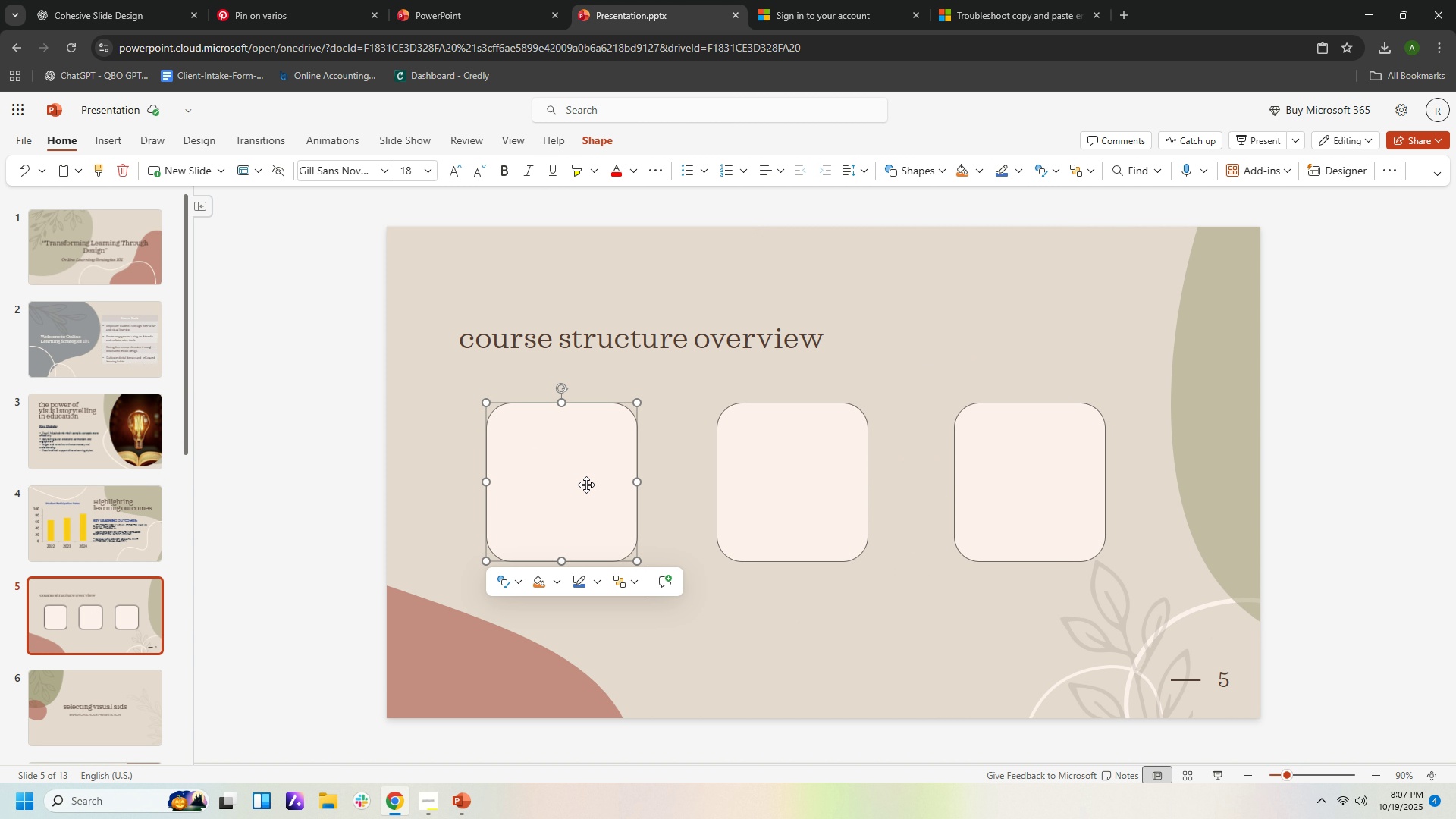 
double_click([586, 485])
 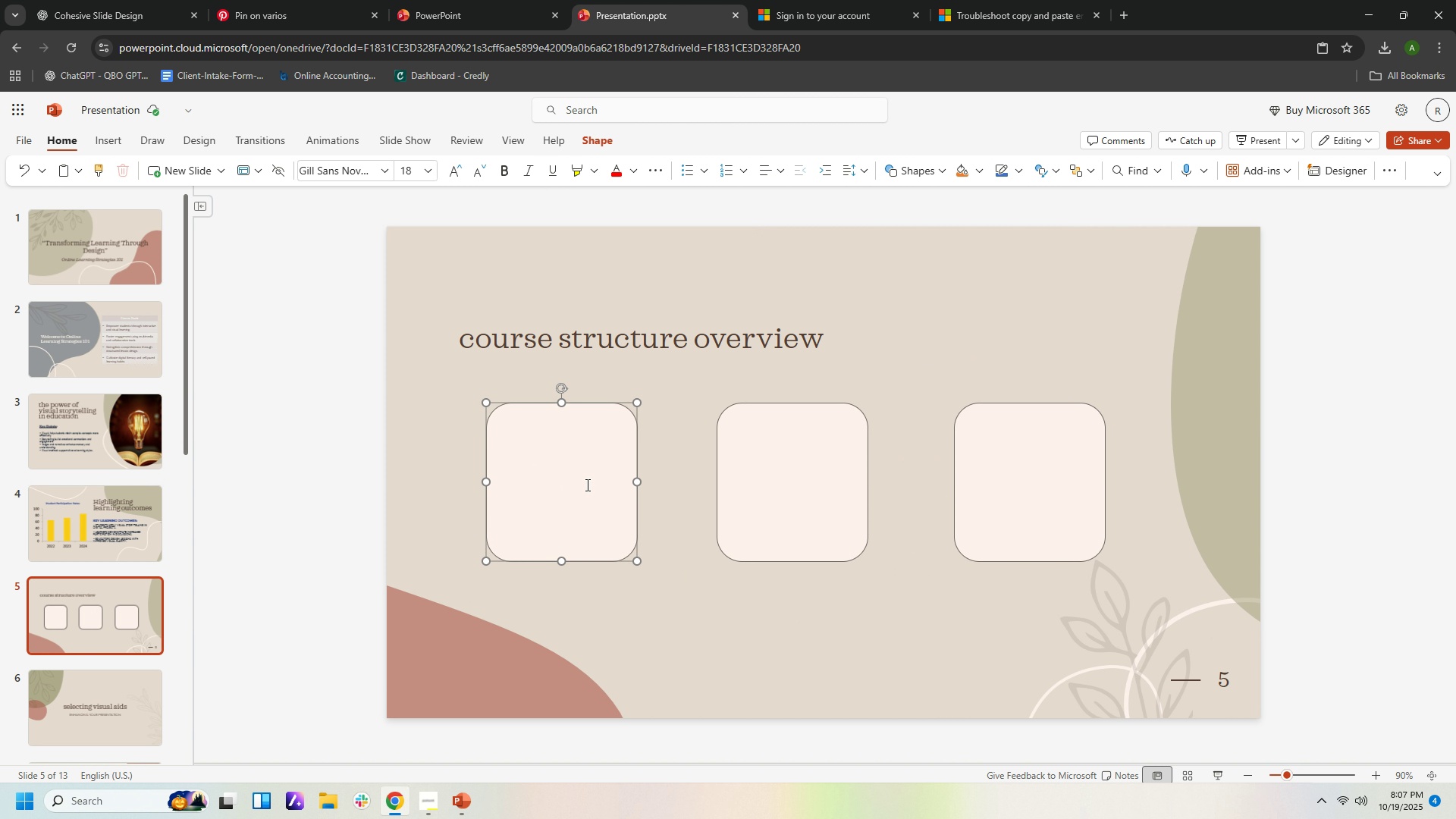 
triple_click([586, 485])
 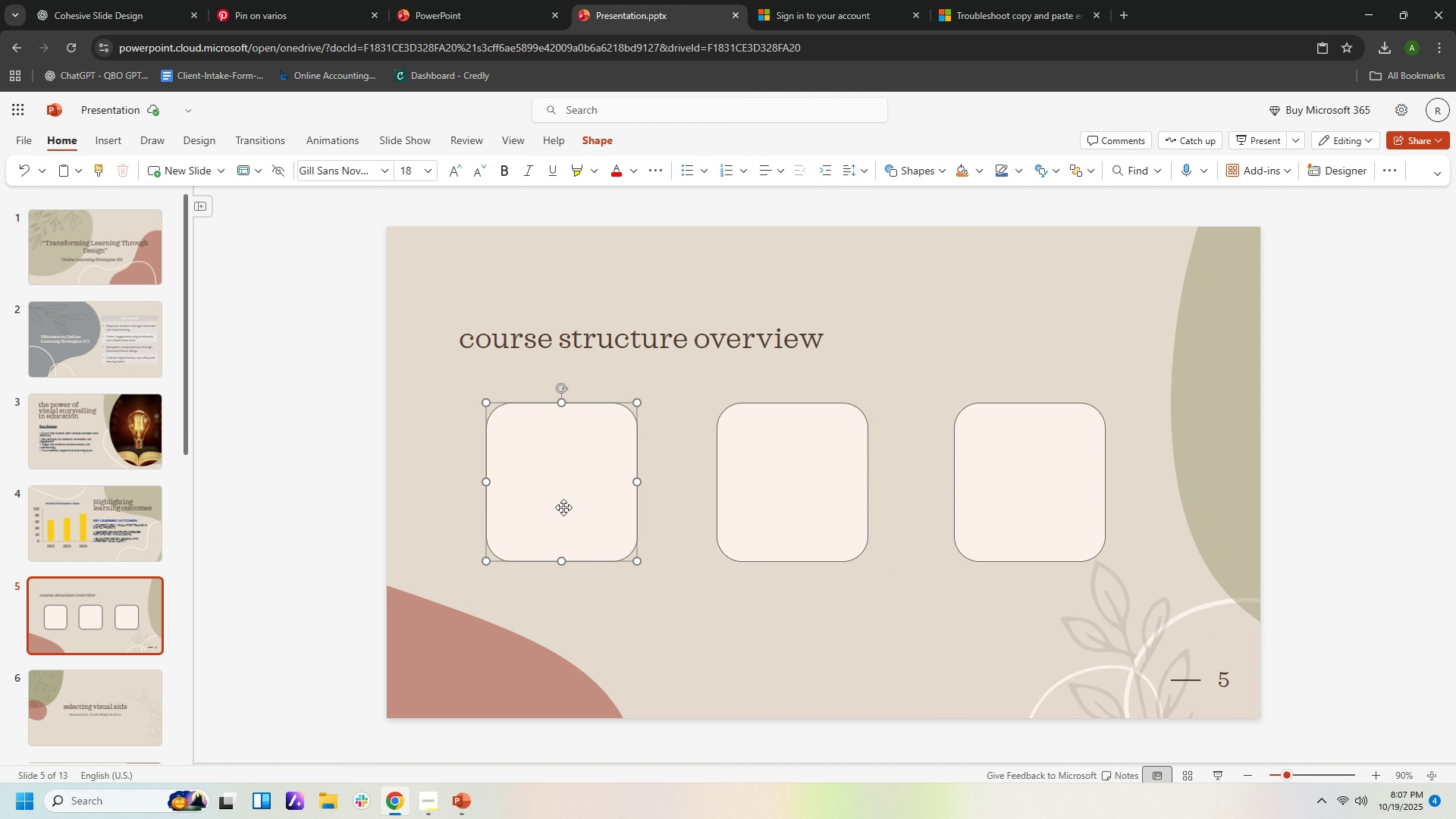 
key(Shift+ShiftLeft)
 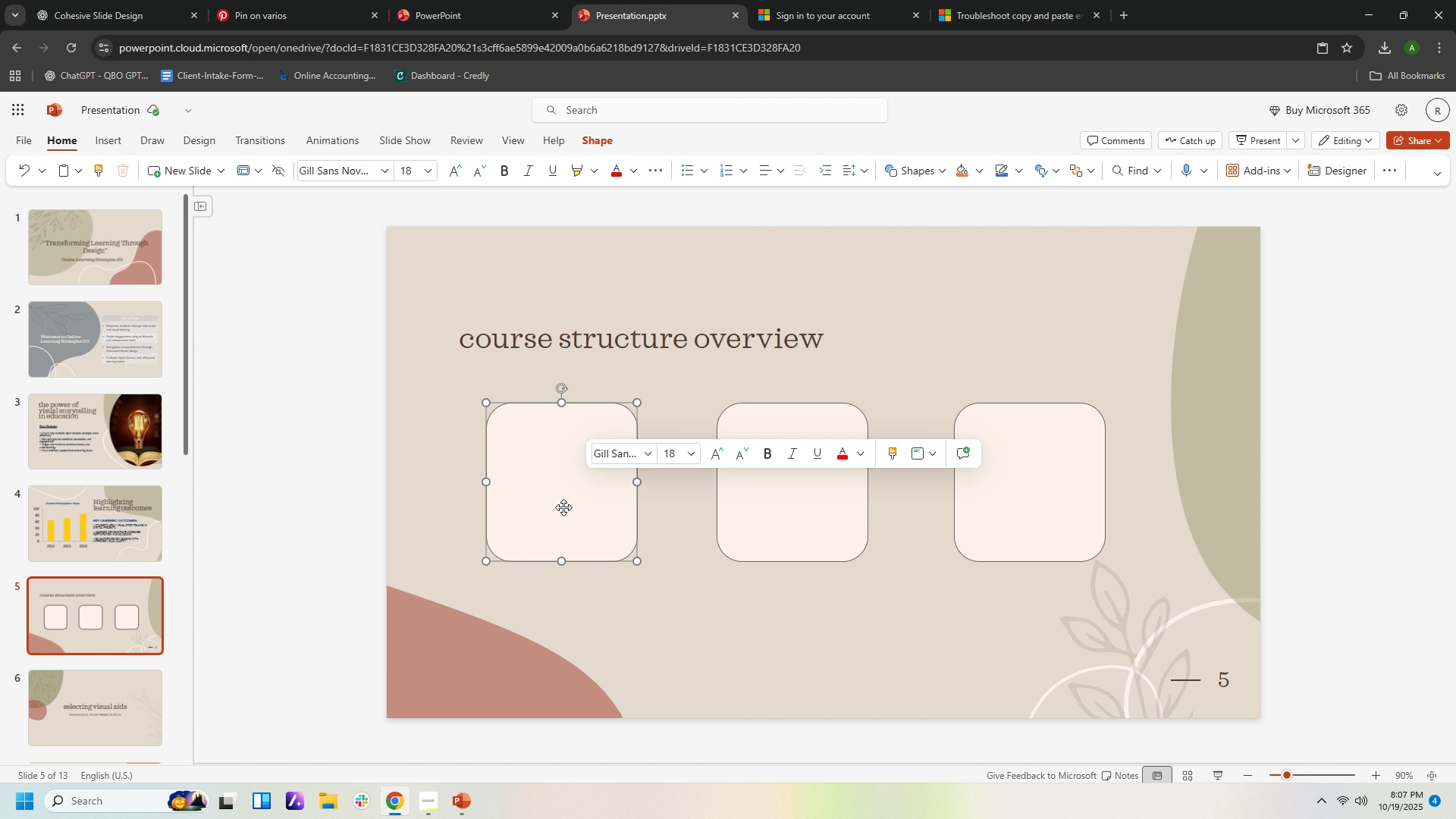 
key(Control+V)
 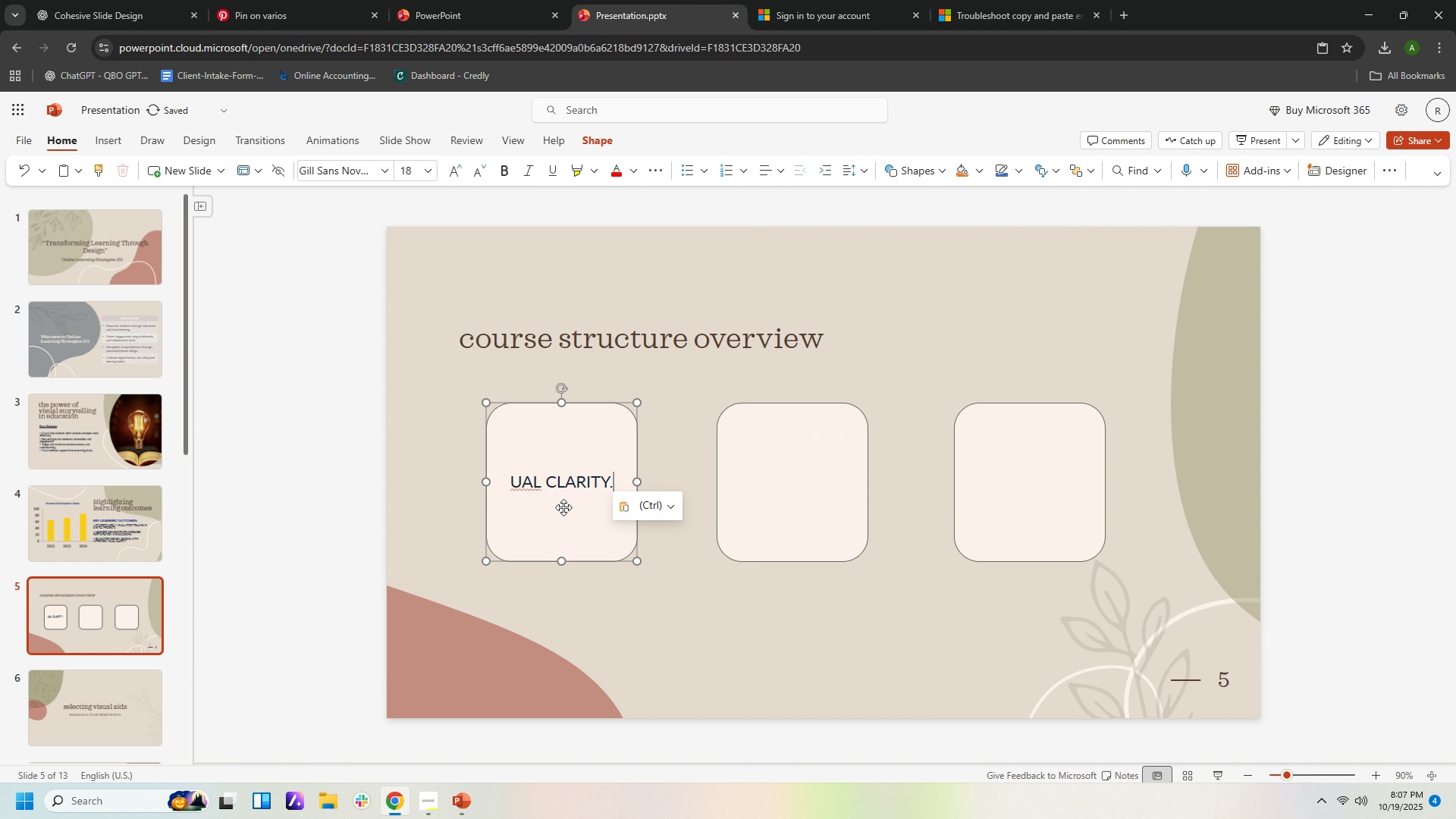 
key(Backspace)
key(Backspace)
key(Backspace)
key(Backspace)
key(Backspace)
key(Backspace)
key(Backspace)
key(Backspace)
key(Backspace)
key(Backspace)
key(Backspace)
key(Backspace)
type(Module 1:\)
key(Backspace)
 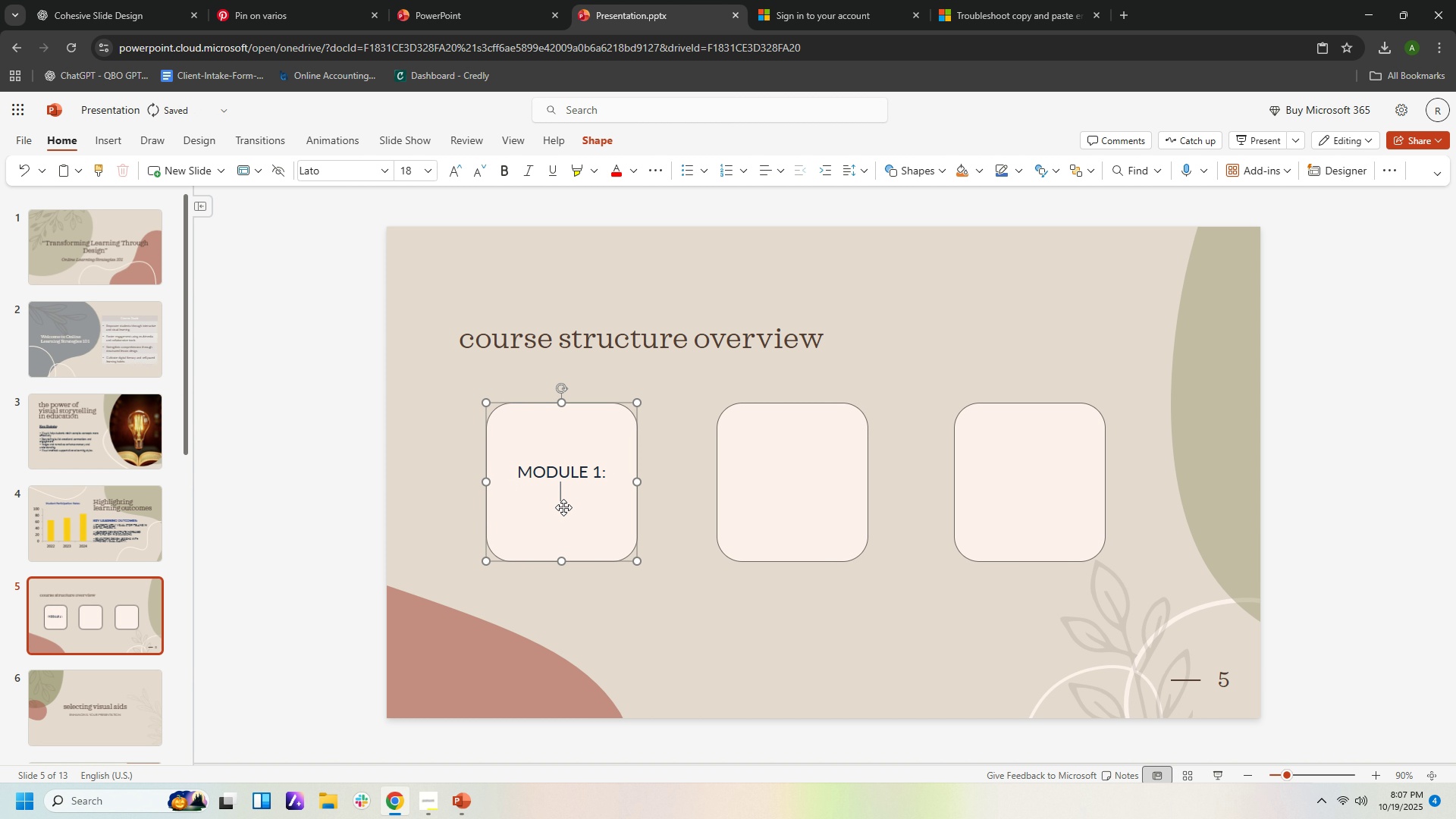 
 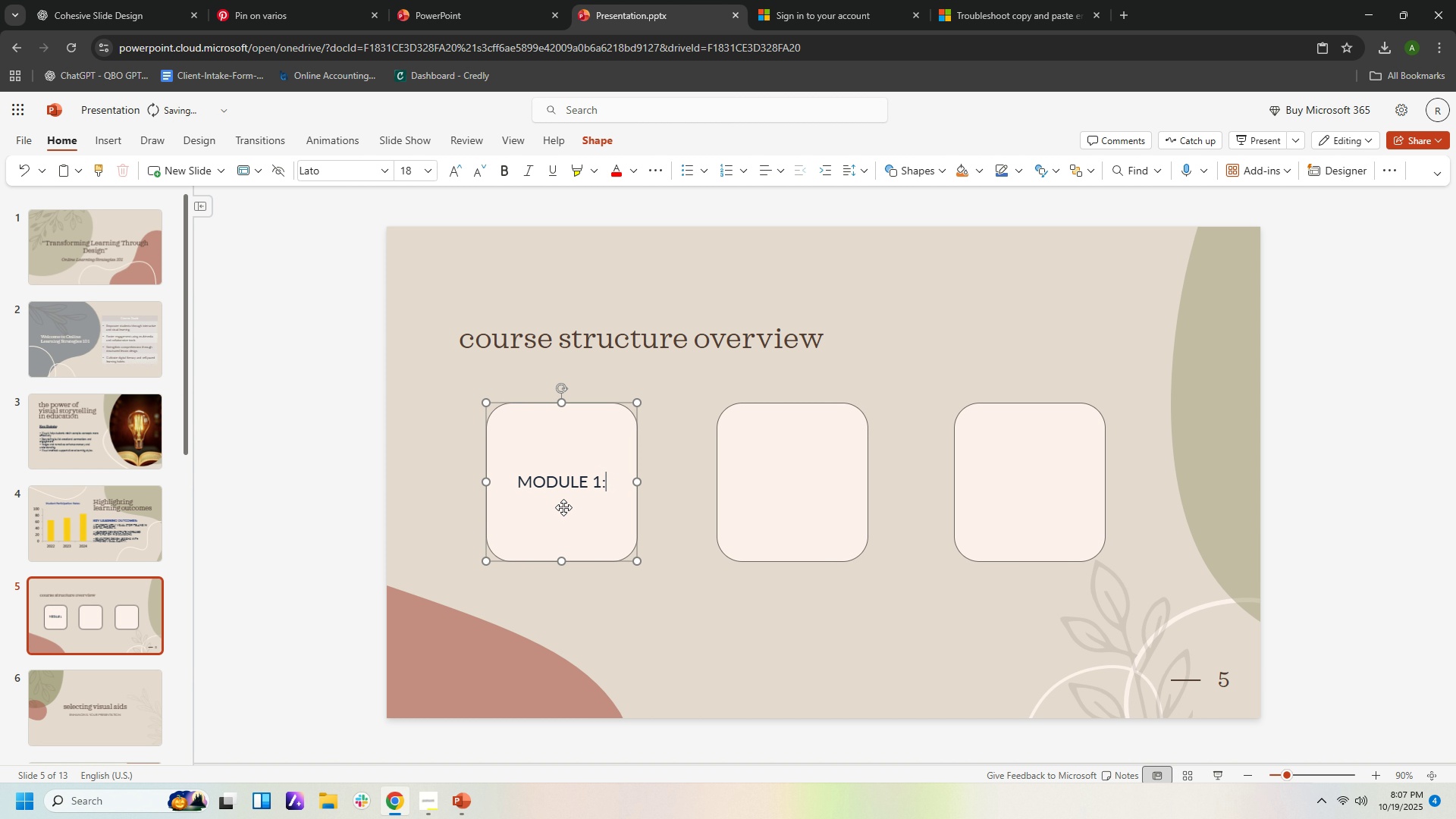 
key(Enter)
 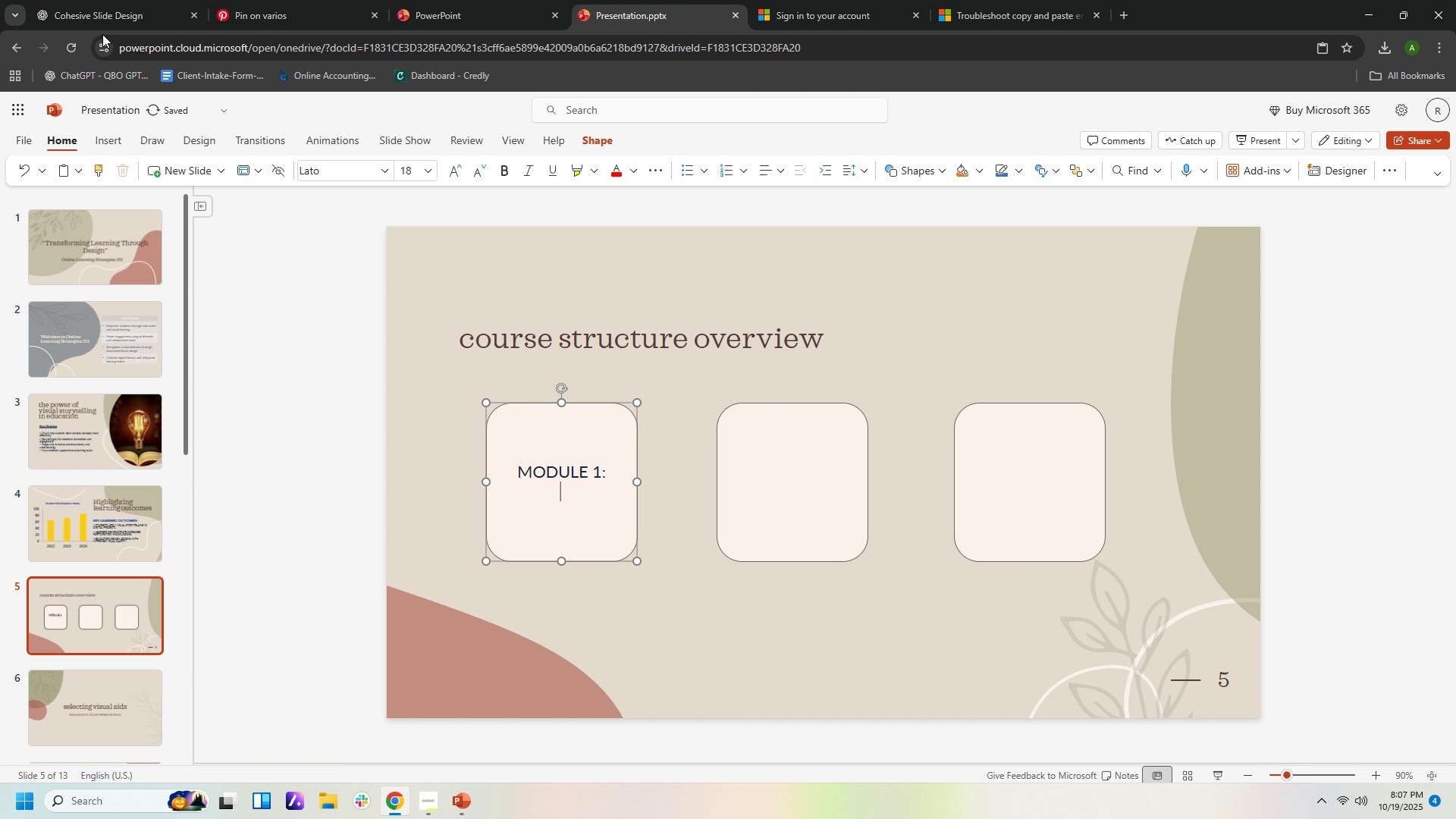 
left_click([100, 10])
 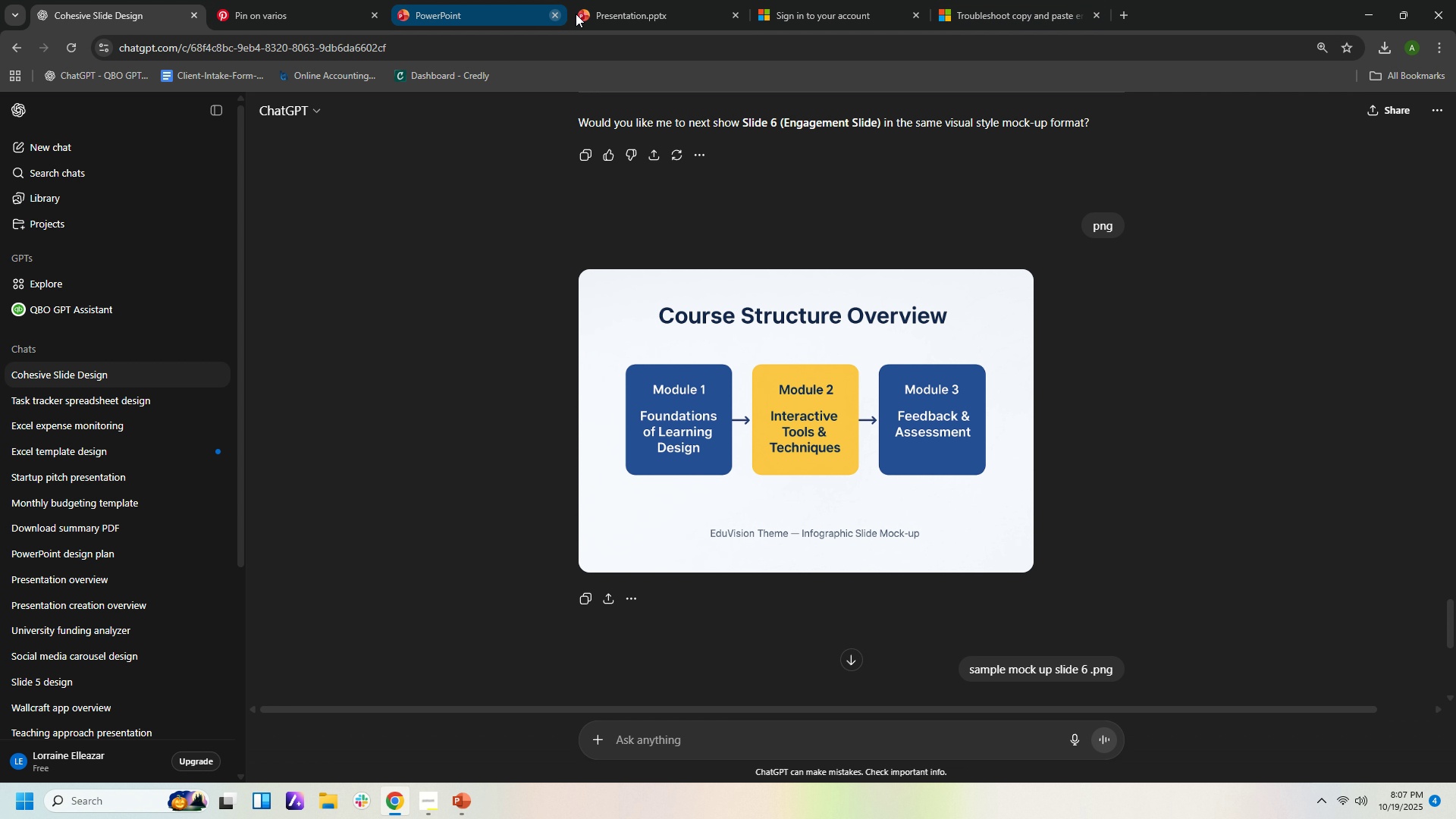 
left_click([613, 14])
 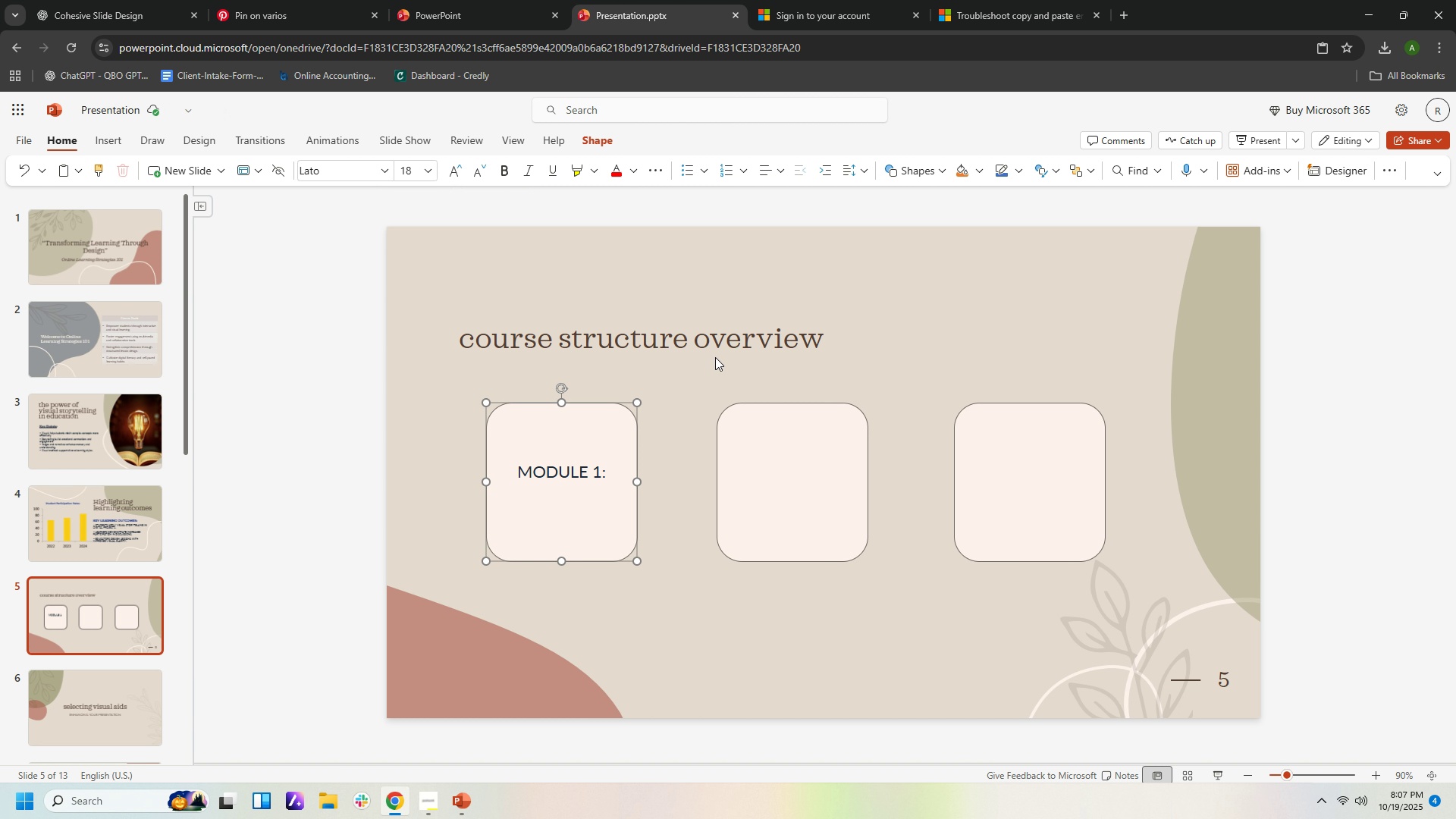 
hold_key(key=ShiftLeft, duration=0.35)
 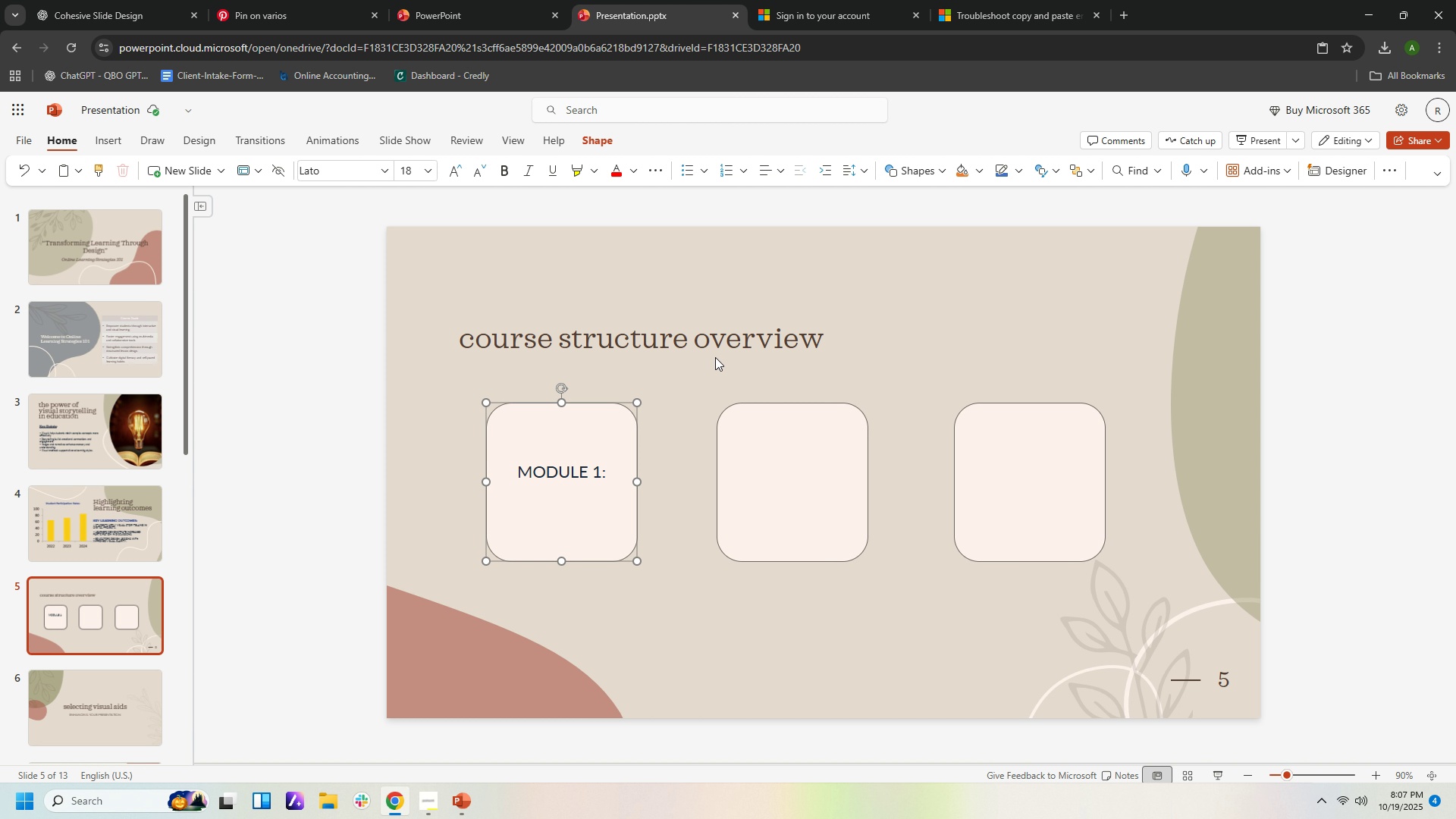 
key(Enter)
 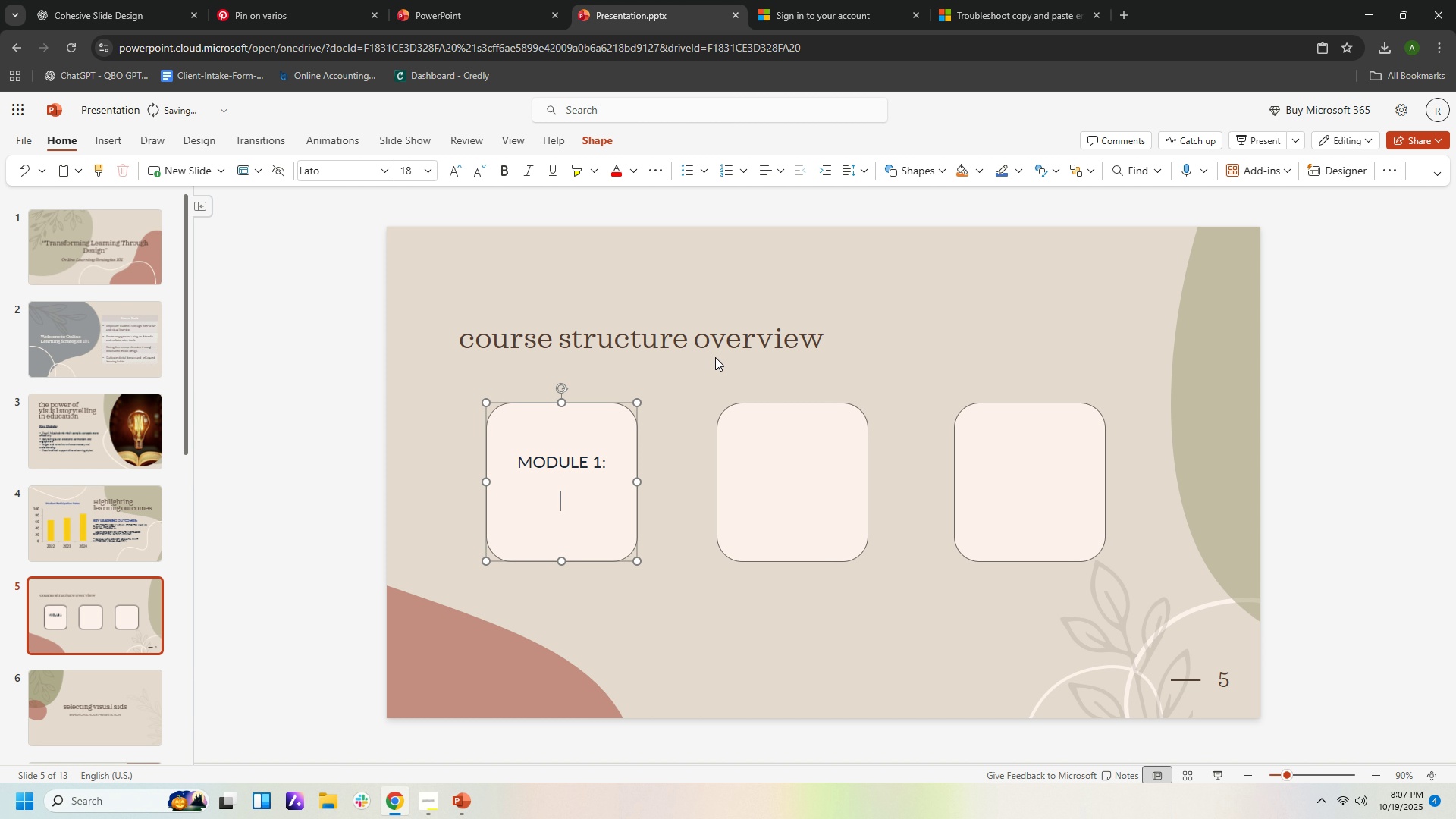 
type(Foundations of learning sedi=)
key(Backspace)
key(Backspace)
key(Backspace)
key(Backspace)
key(Backspace)
type(design)
 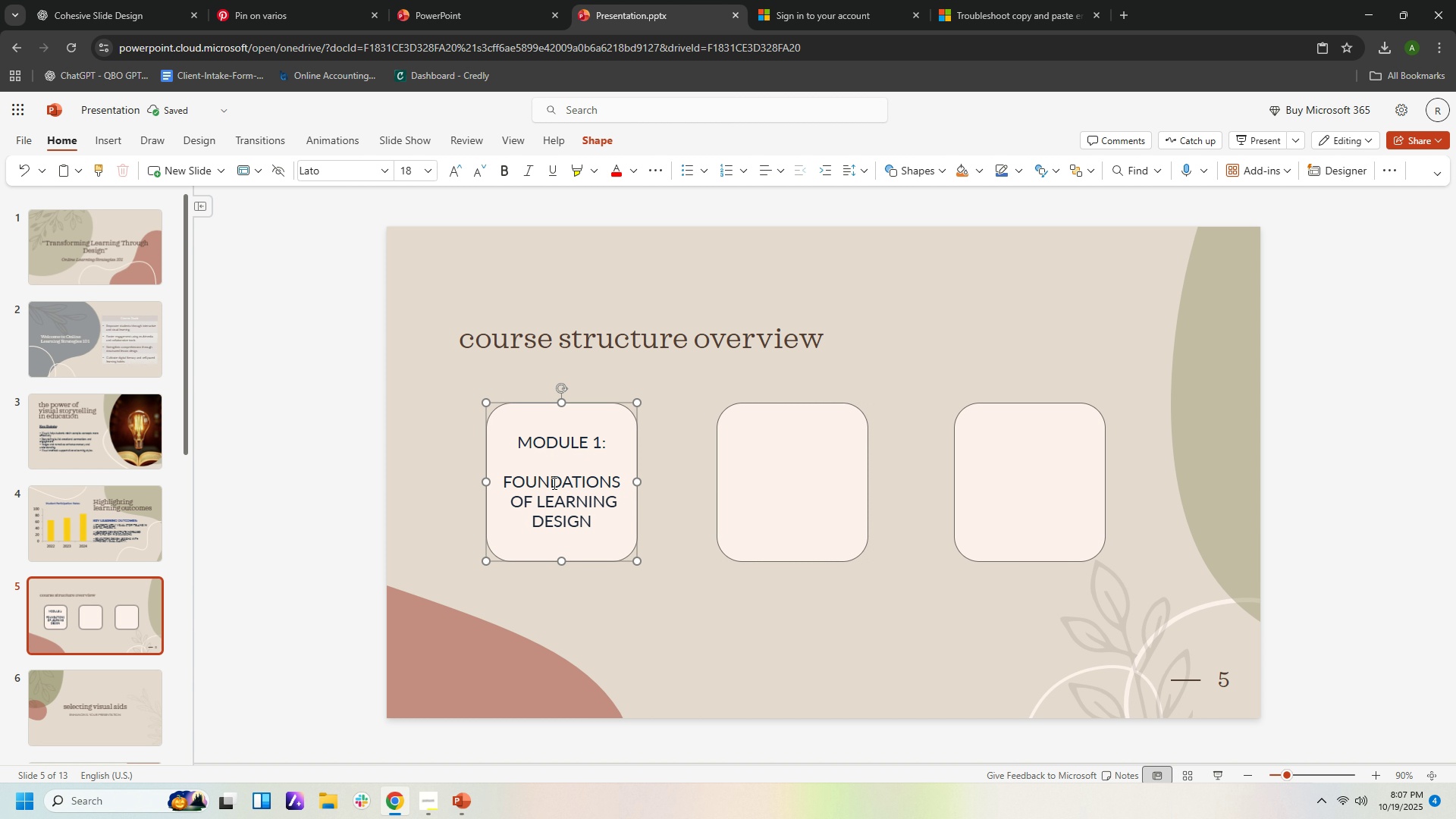 
double_click([661, 456])
 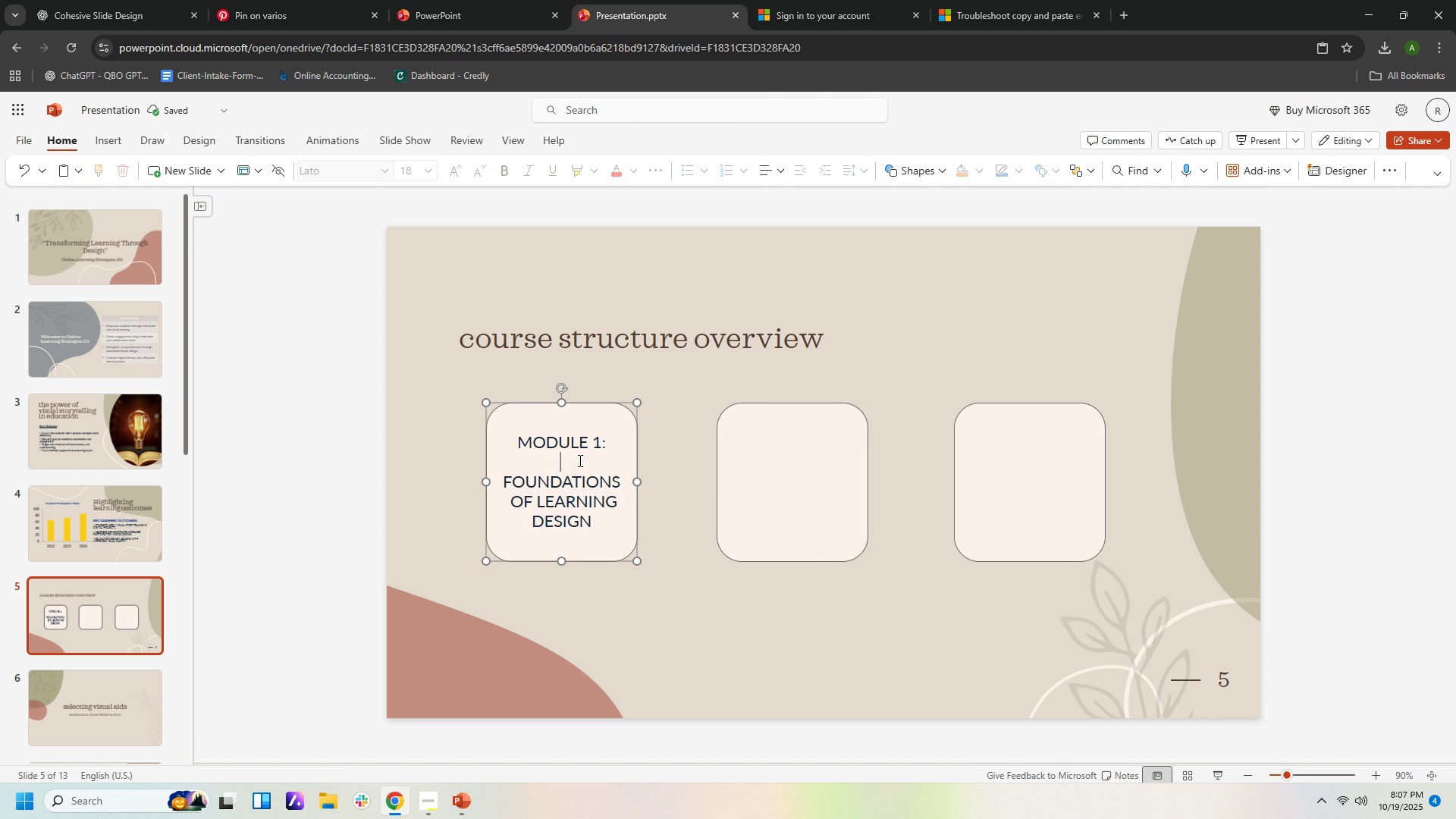 
triple_click([579, 460])
 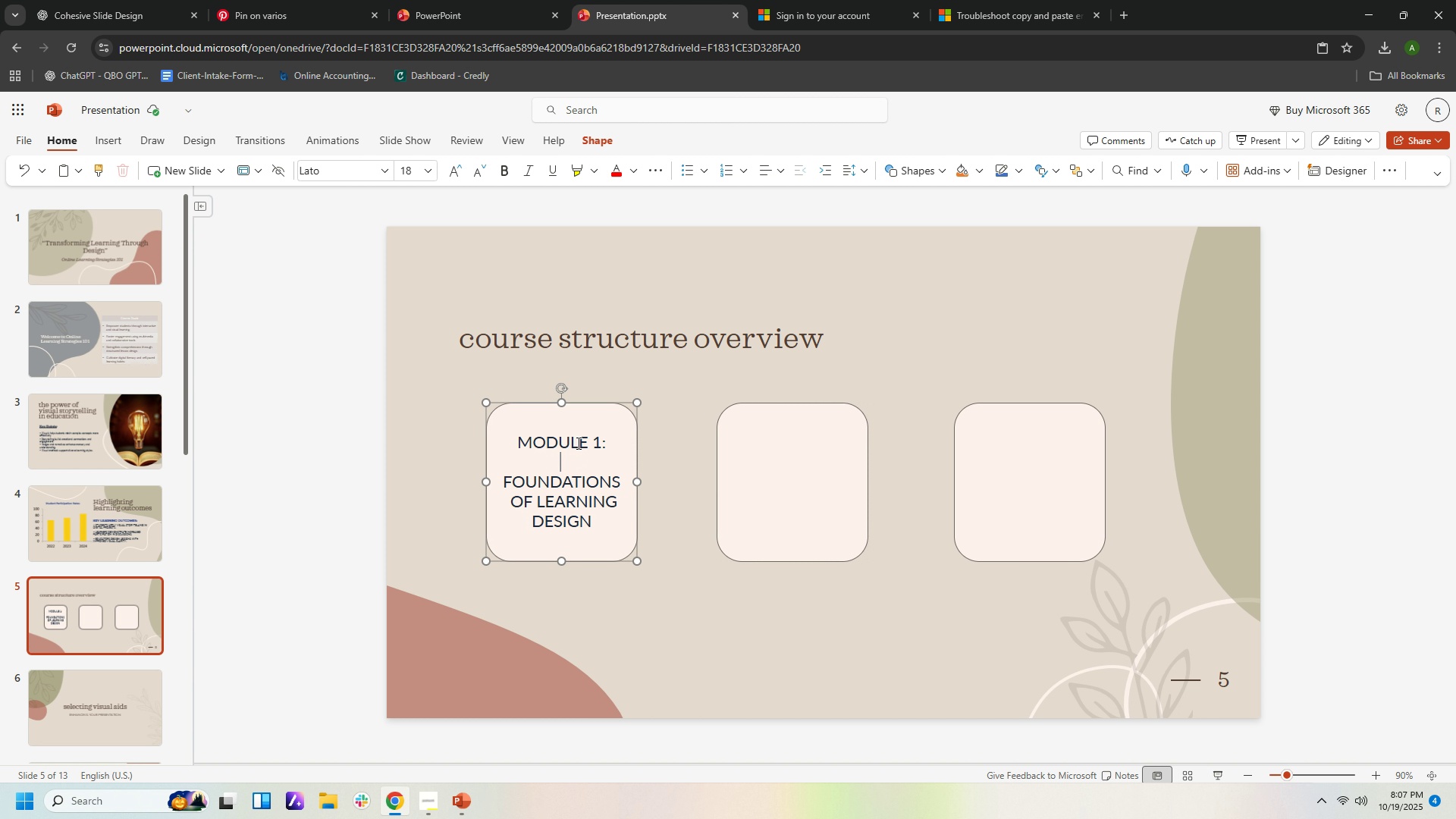 
left_click([577, 443])
 